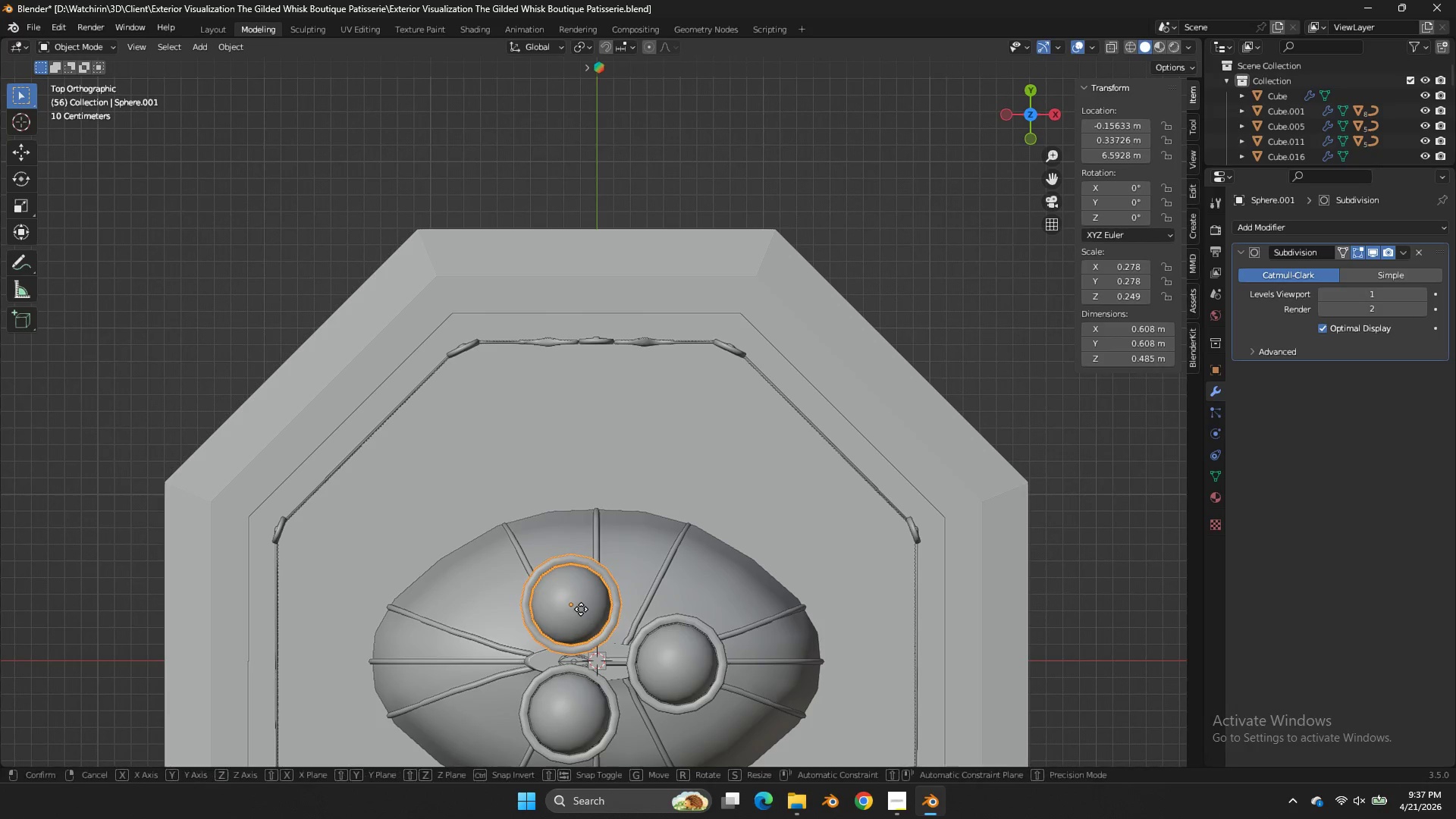 
key(G)
 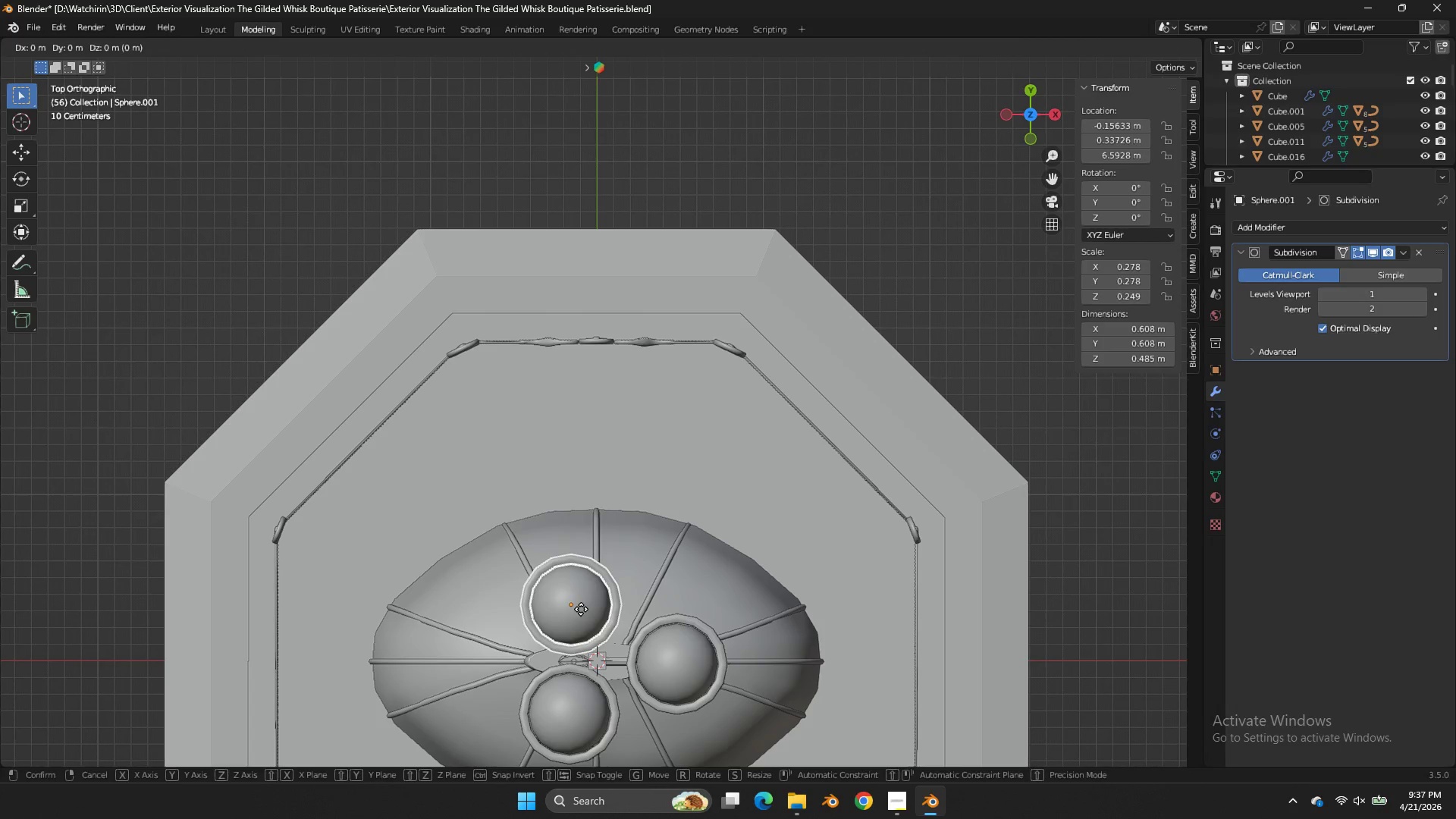 
hold_key(key=ShiftLeft, duration=0.94)
double_click([578, 676])
 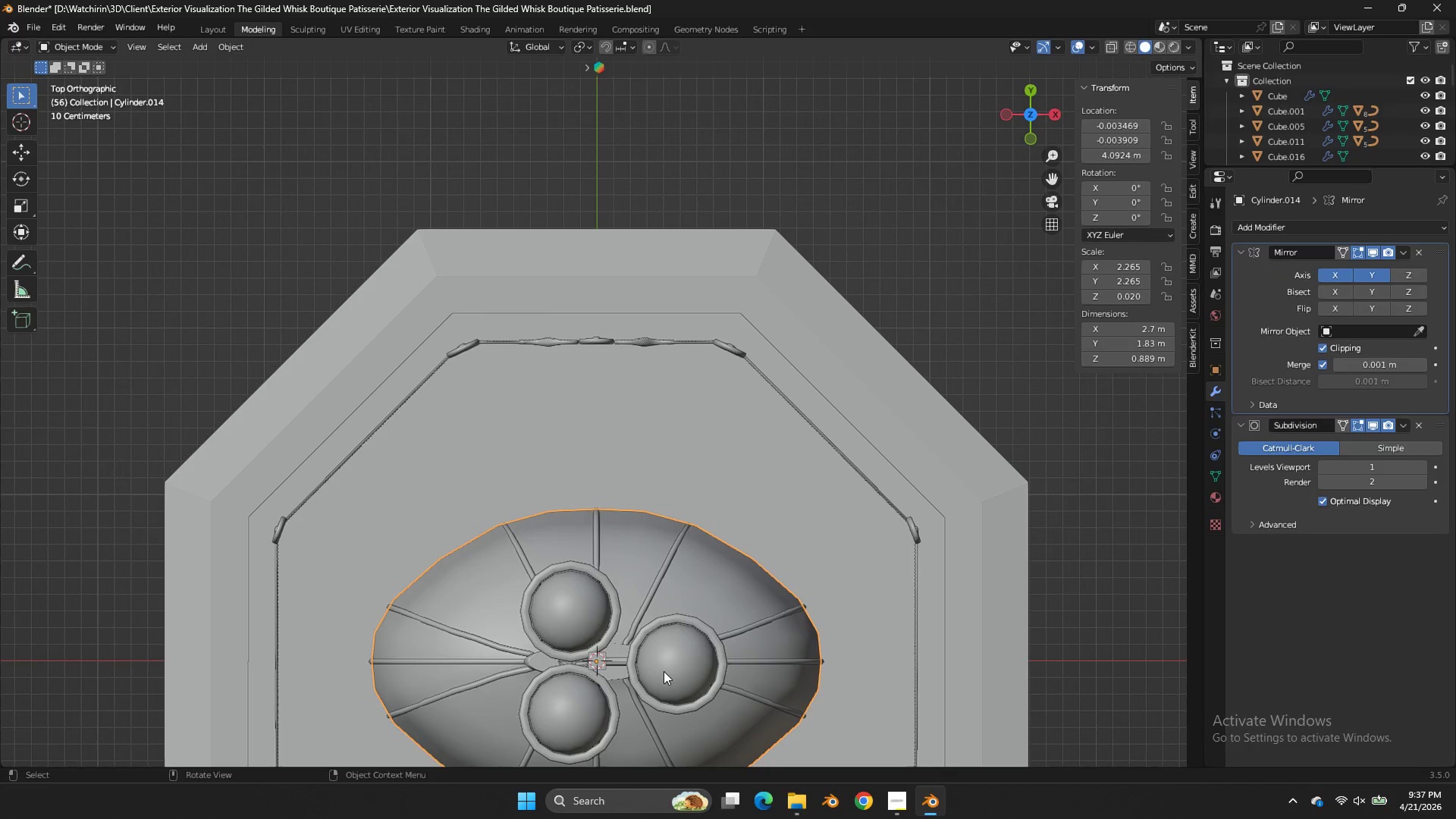 
triple_click([664, 671])
 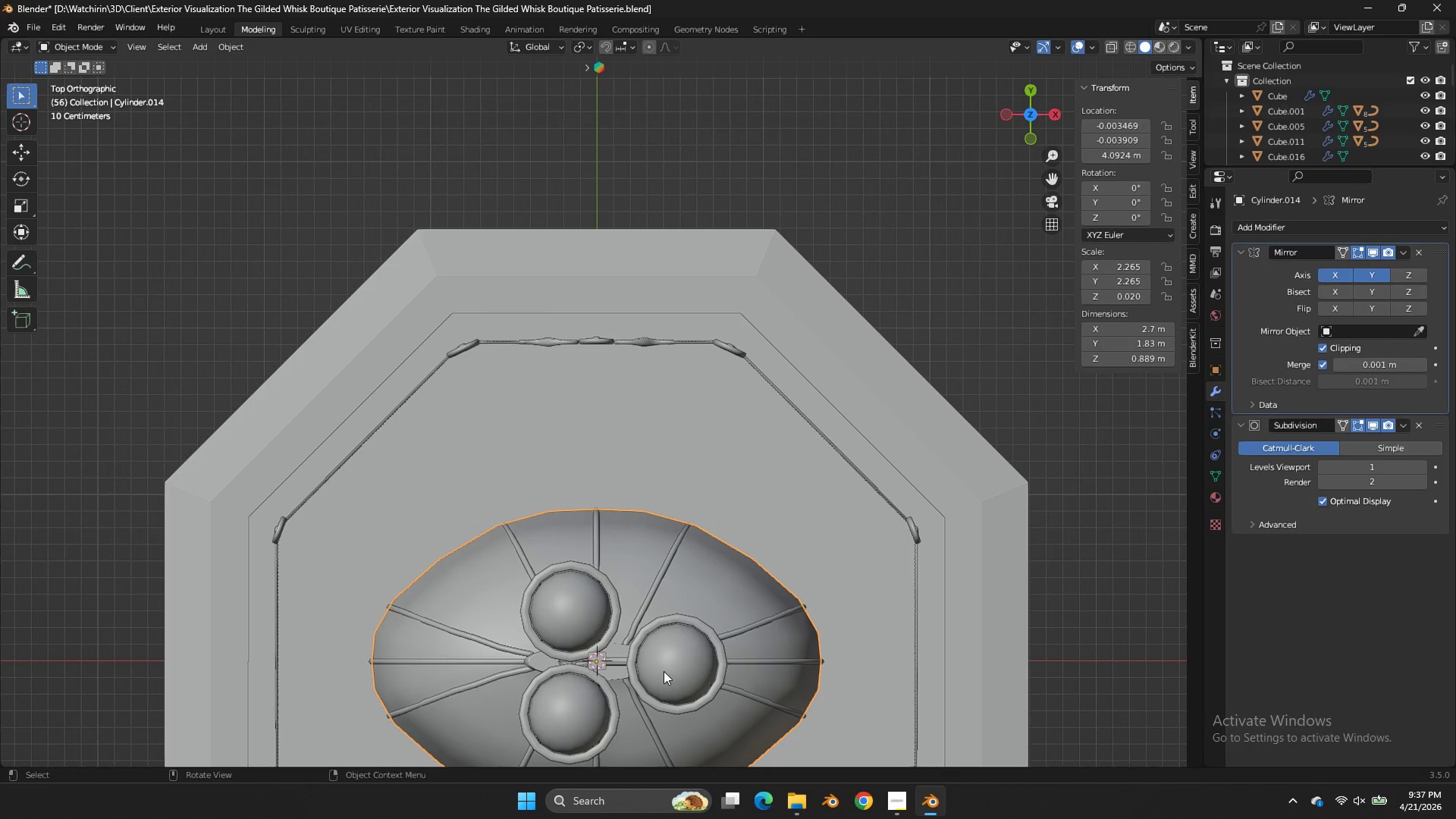 
triple_click([664, 671])
 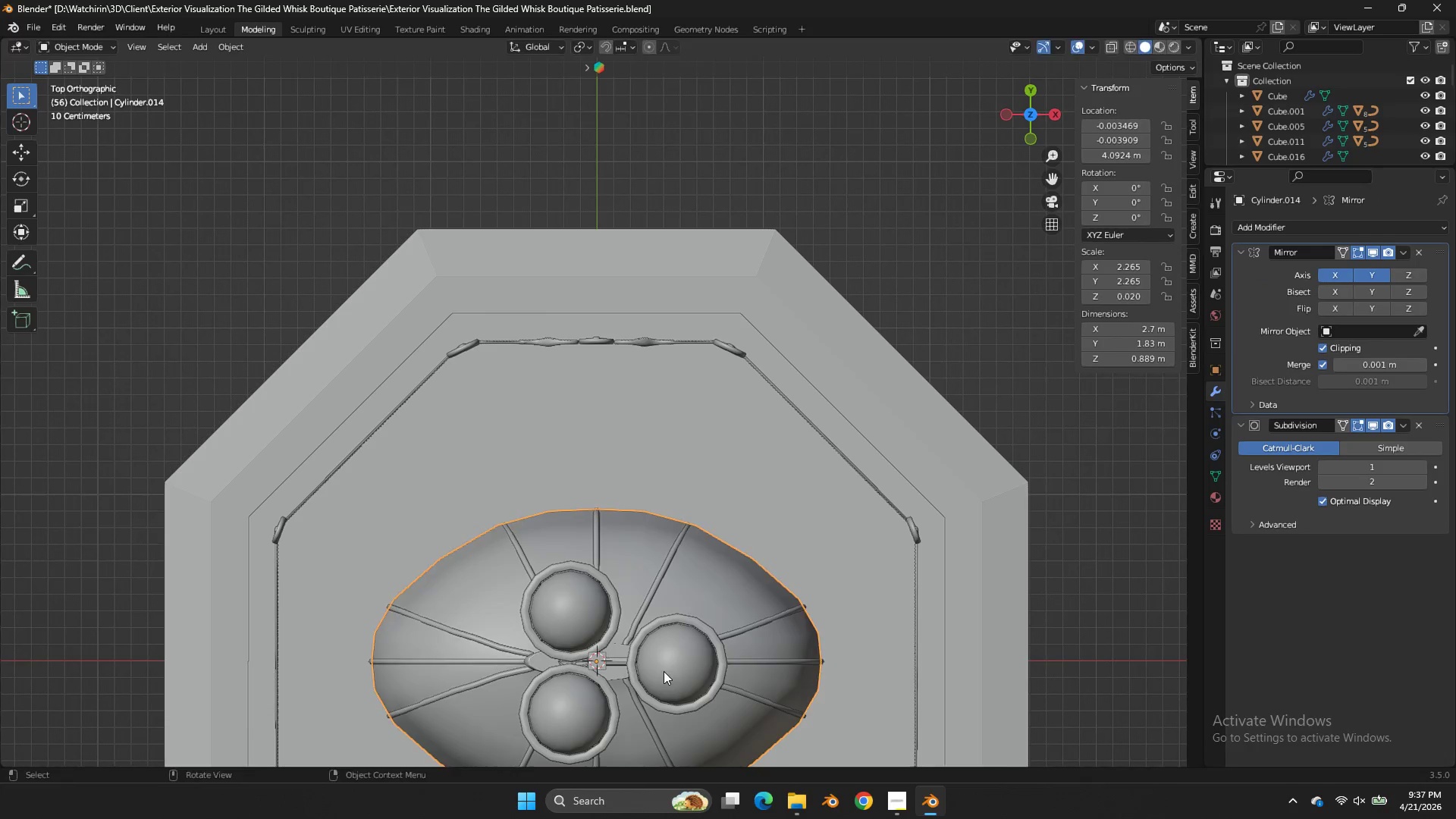 
key(G)
 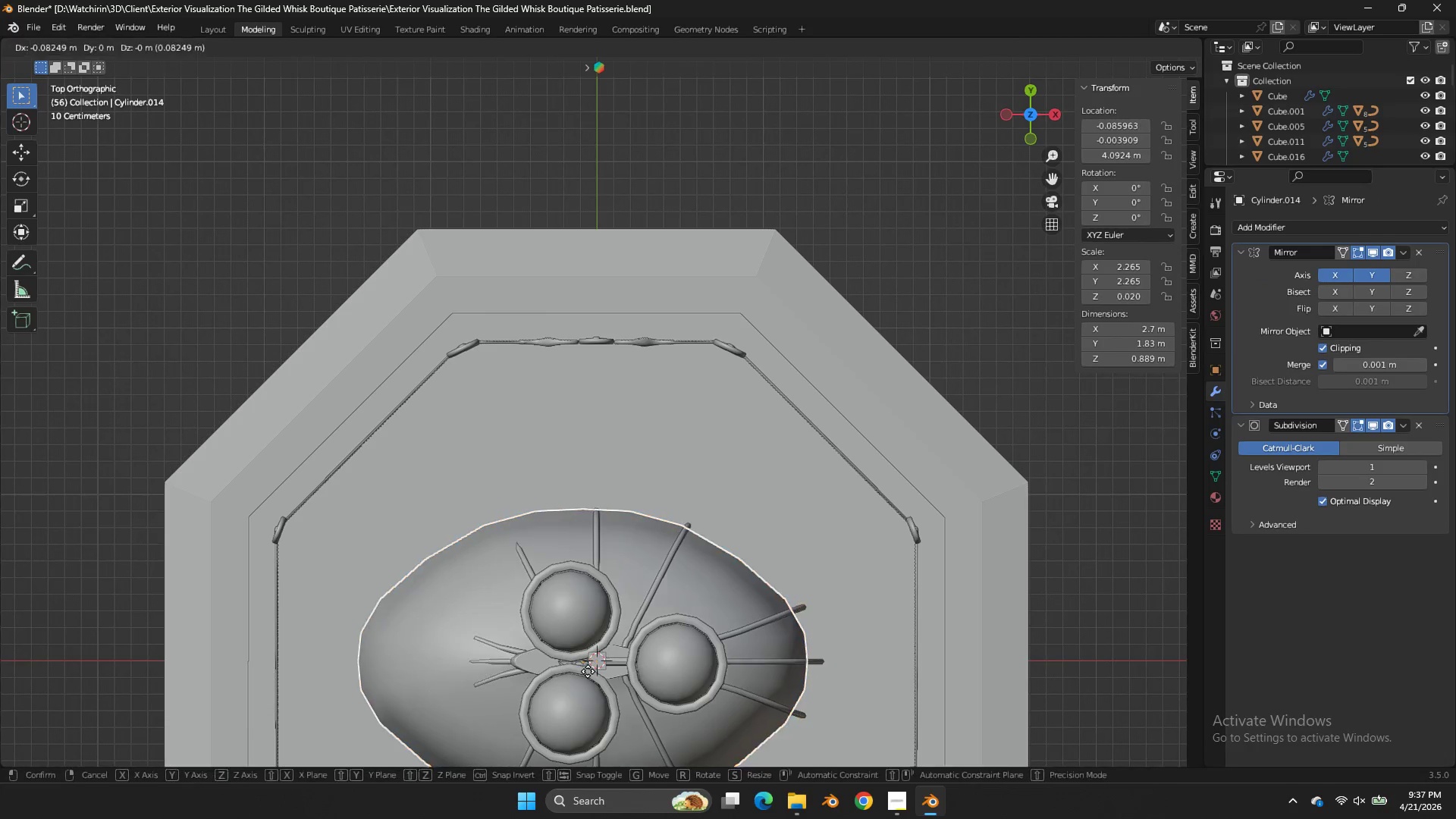 
key(Shift+ShiftLeft)
 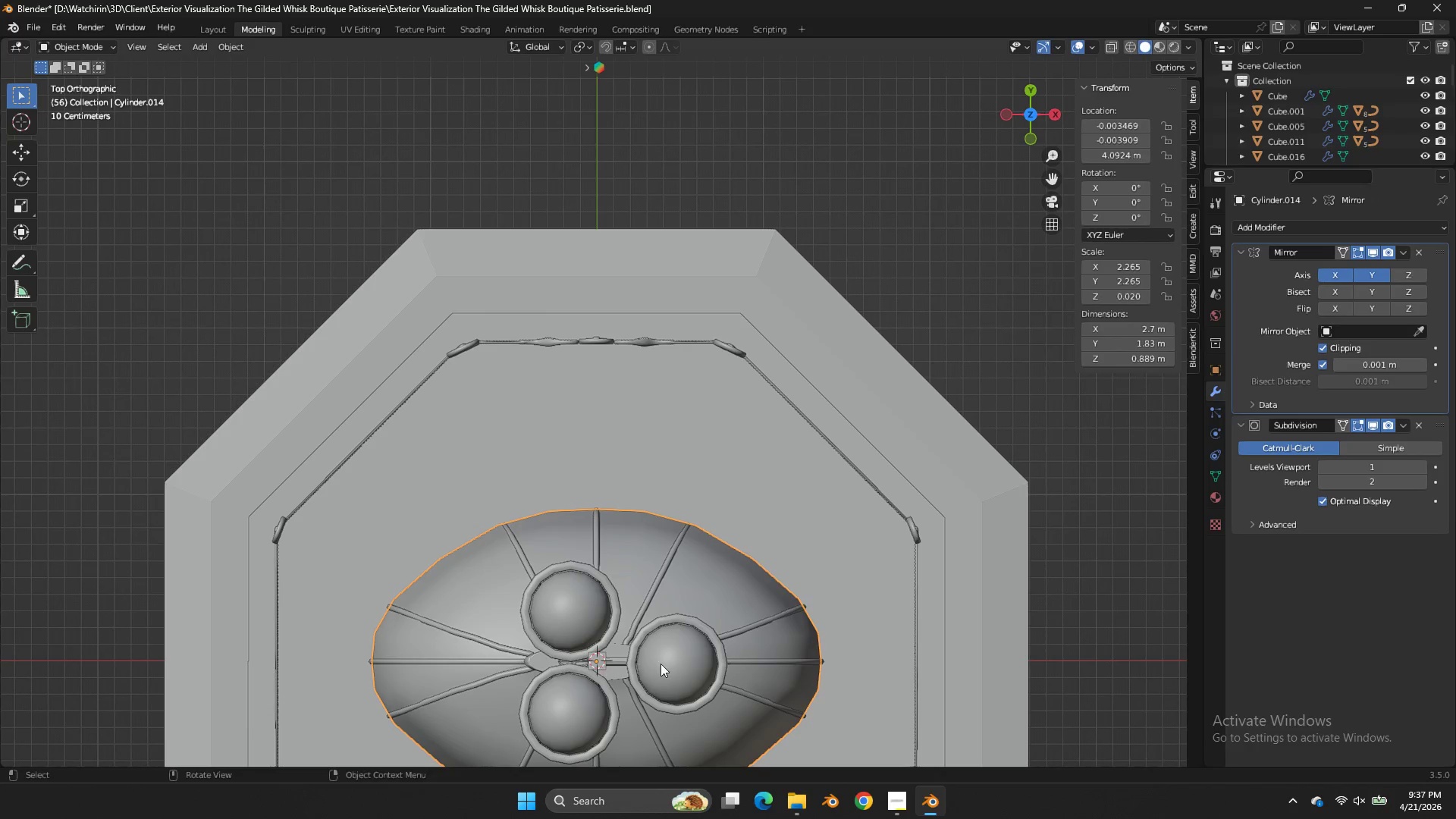 
double_click([670, 662])
 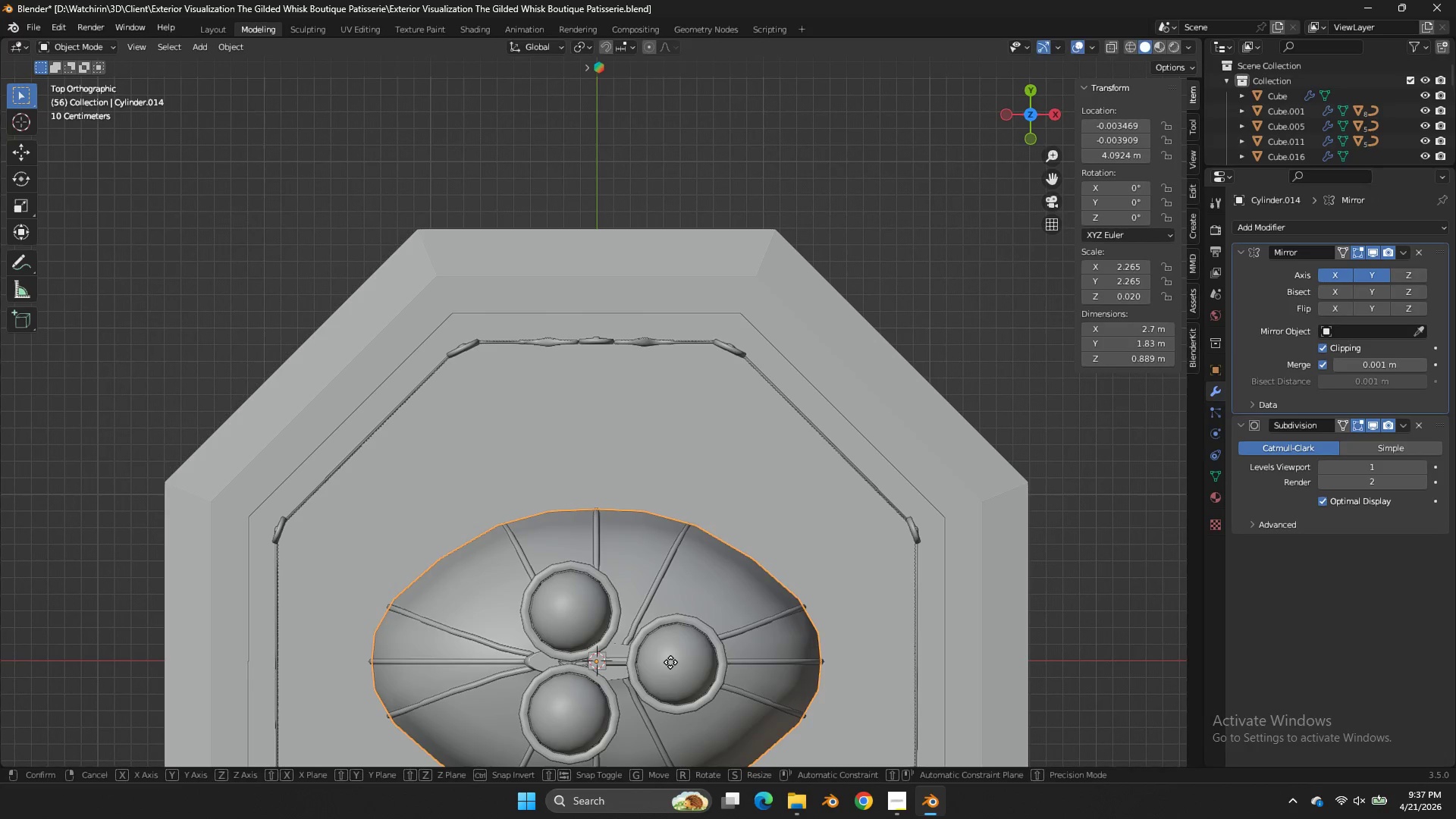 
key(G)
 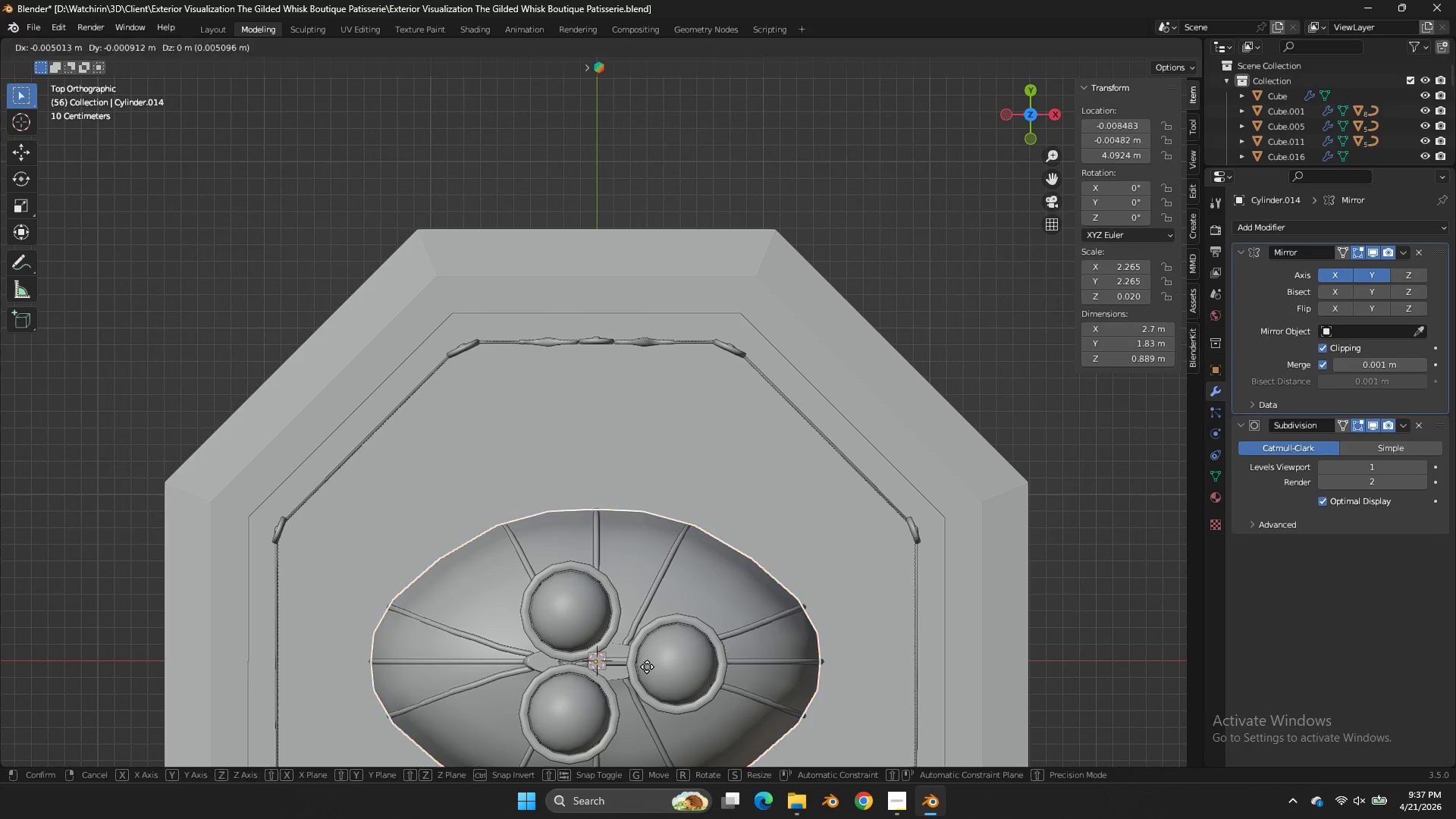 
key(Shift+ShiftLeft)
 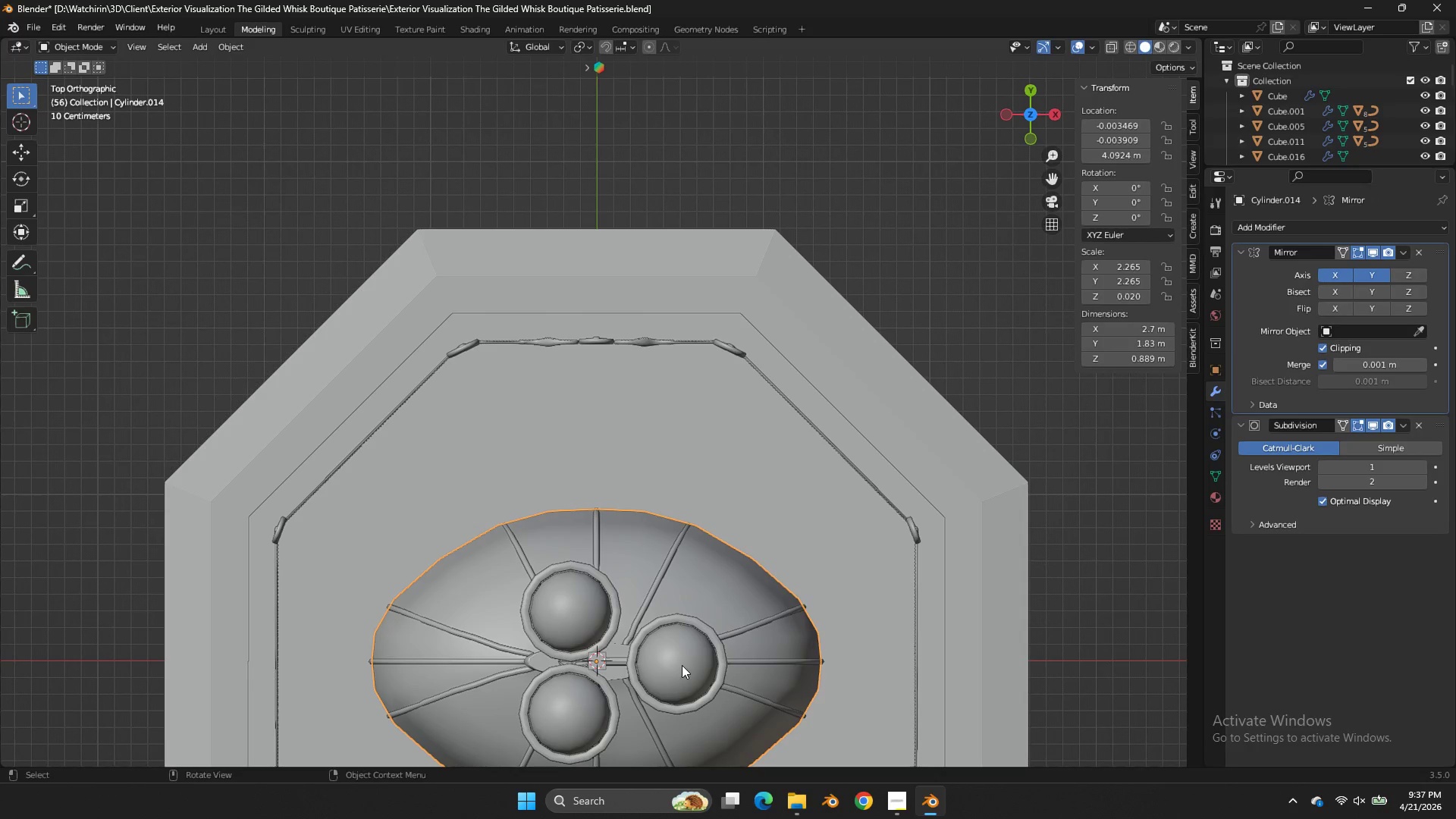 
left_click([686, 664])
 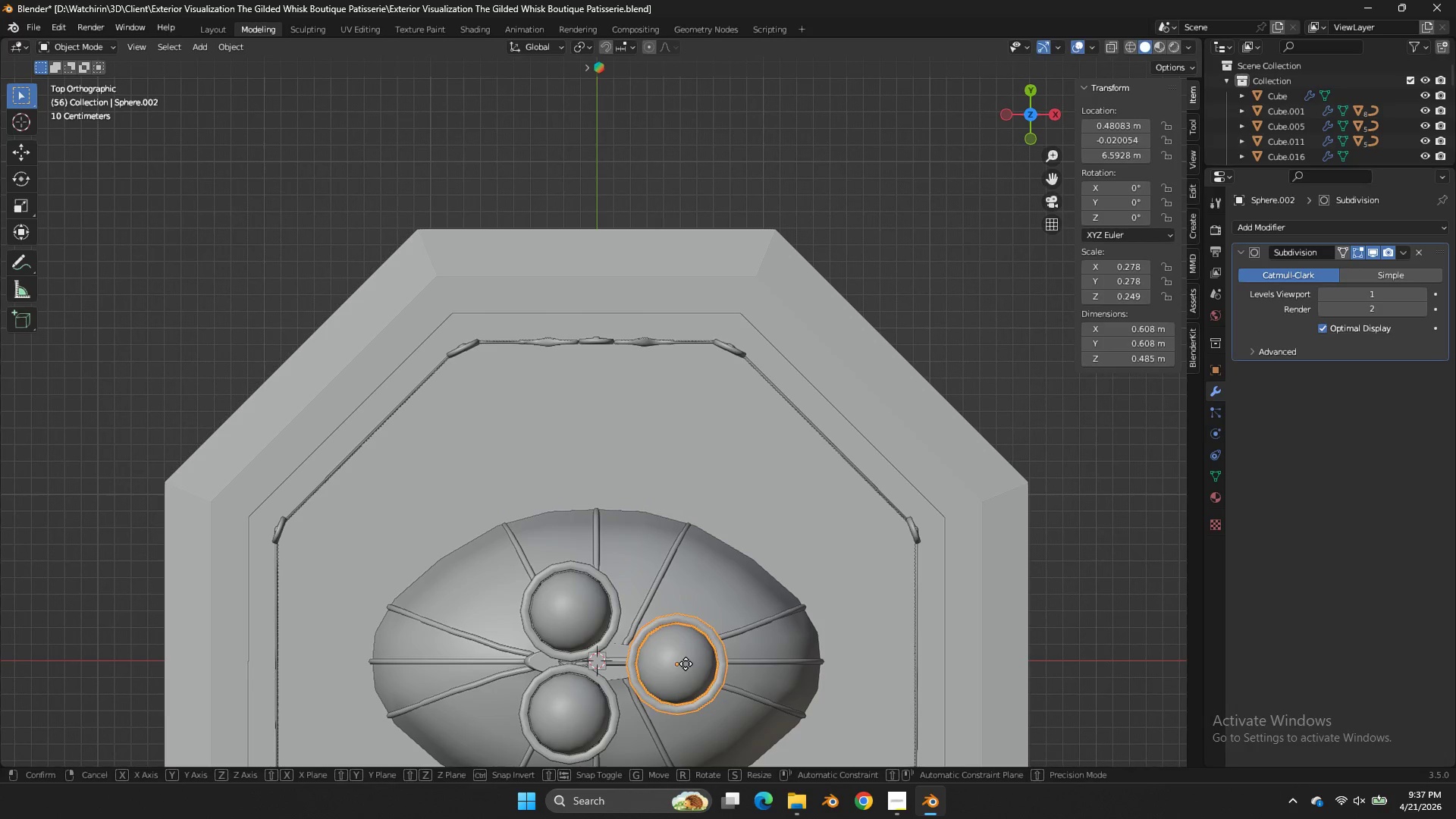 
key(G)
 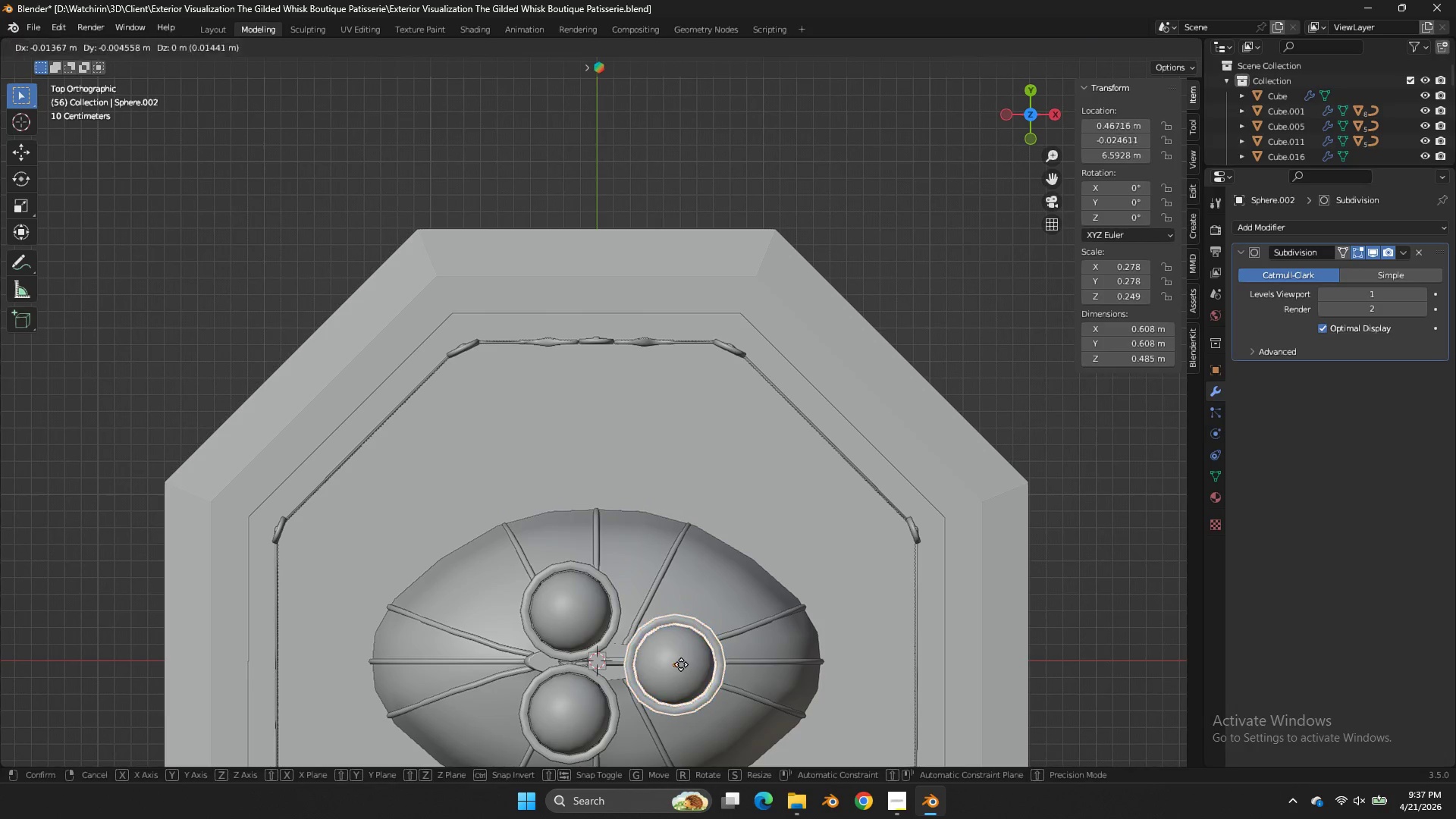 
hold_key(key=ShiftLeft, duration=1.39)
double_click([491, 692])
 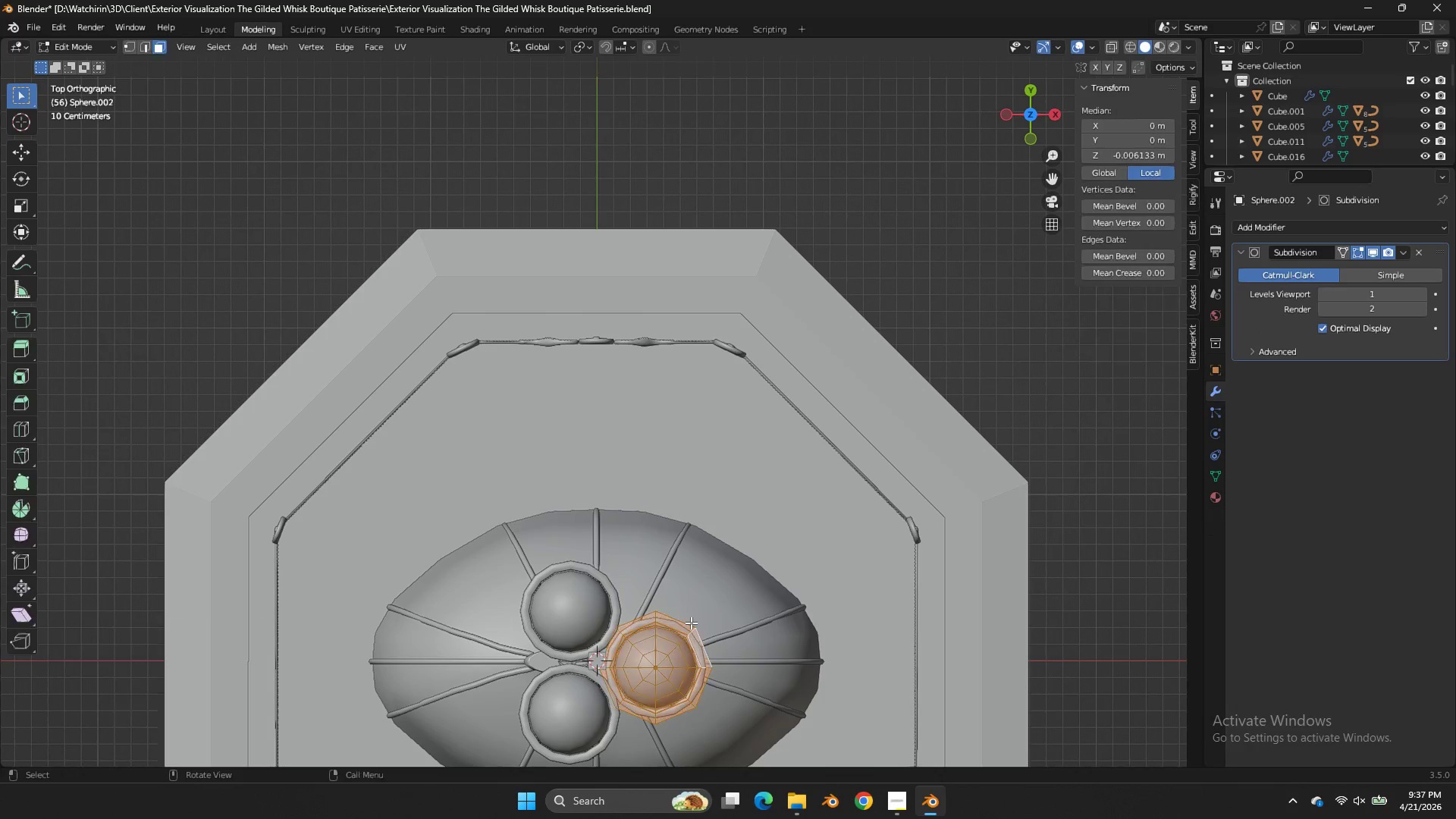 
key(Tab)
 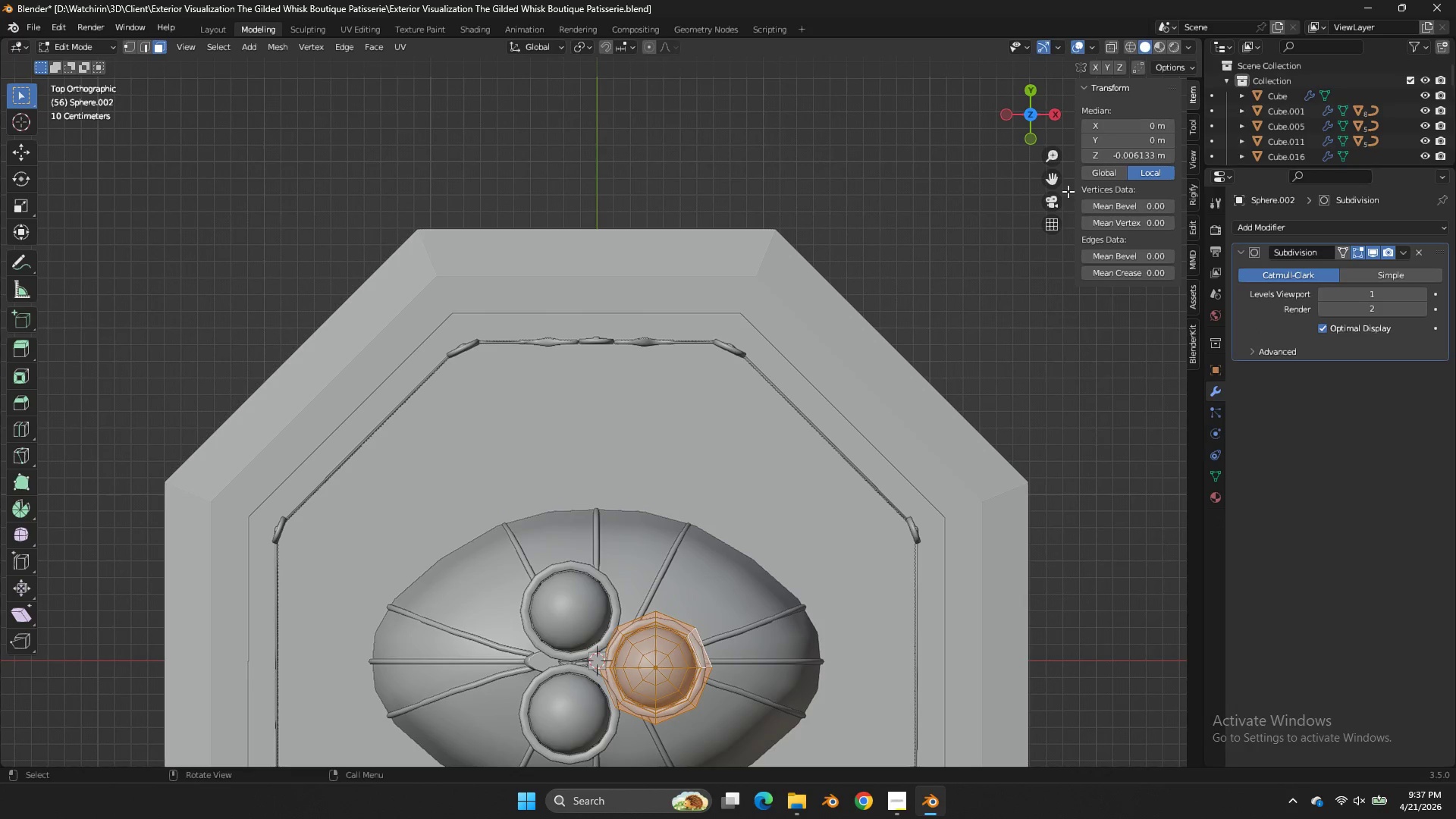 
key(Tab)
 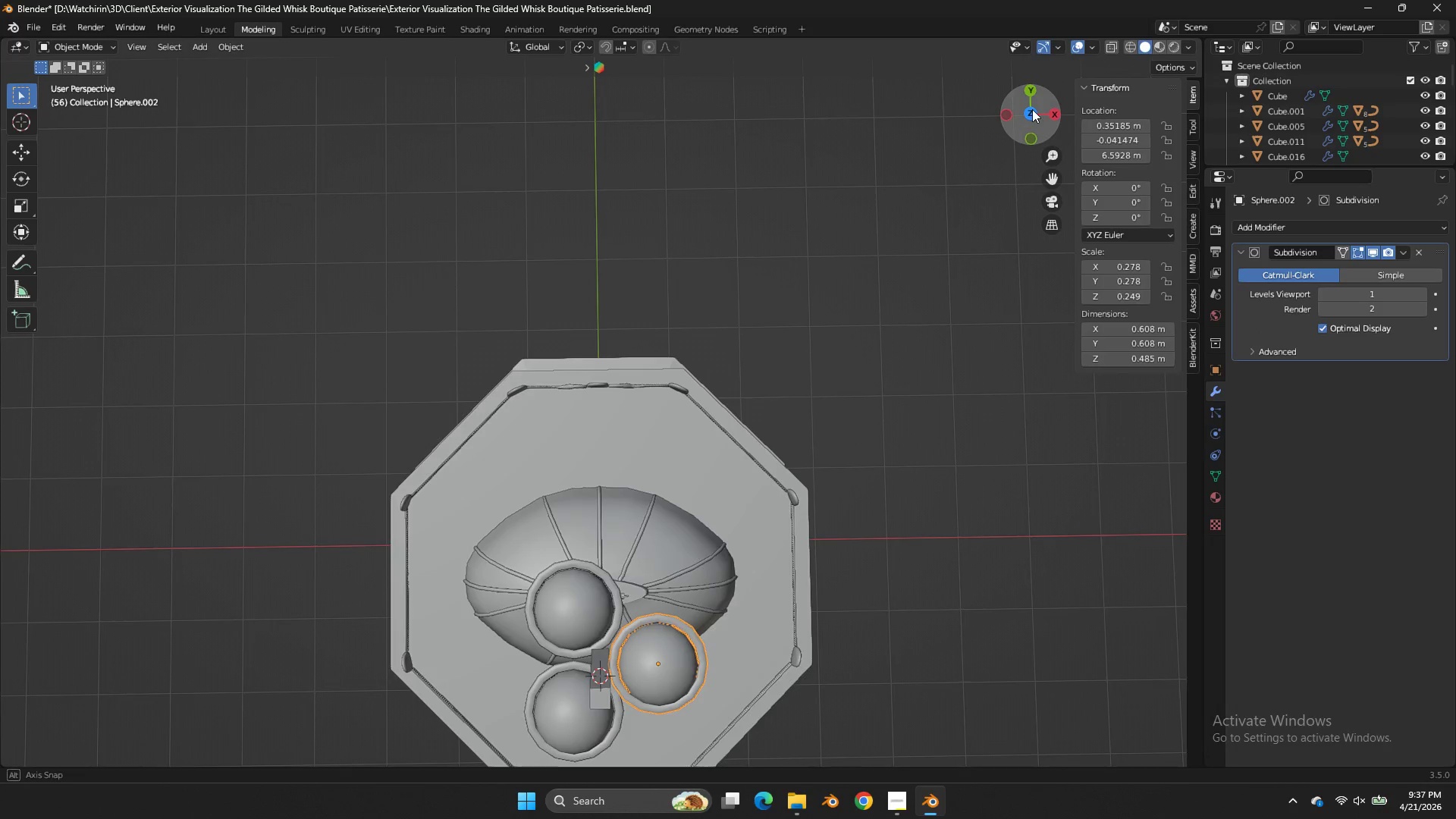 
left_click_drag(start_coordinate=[1028, 120], to_coordinate=[1020, 661])
 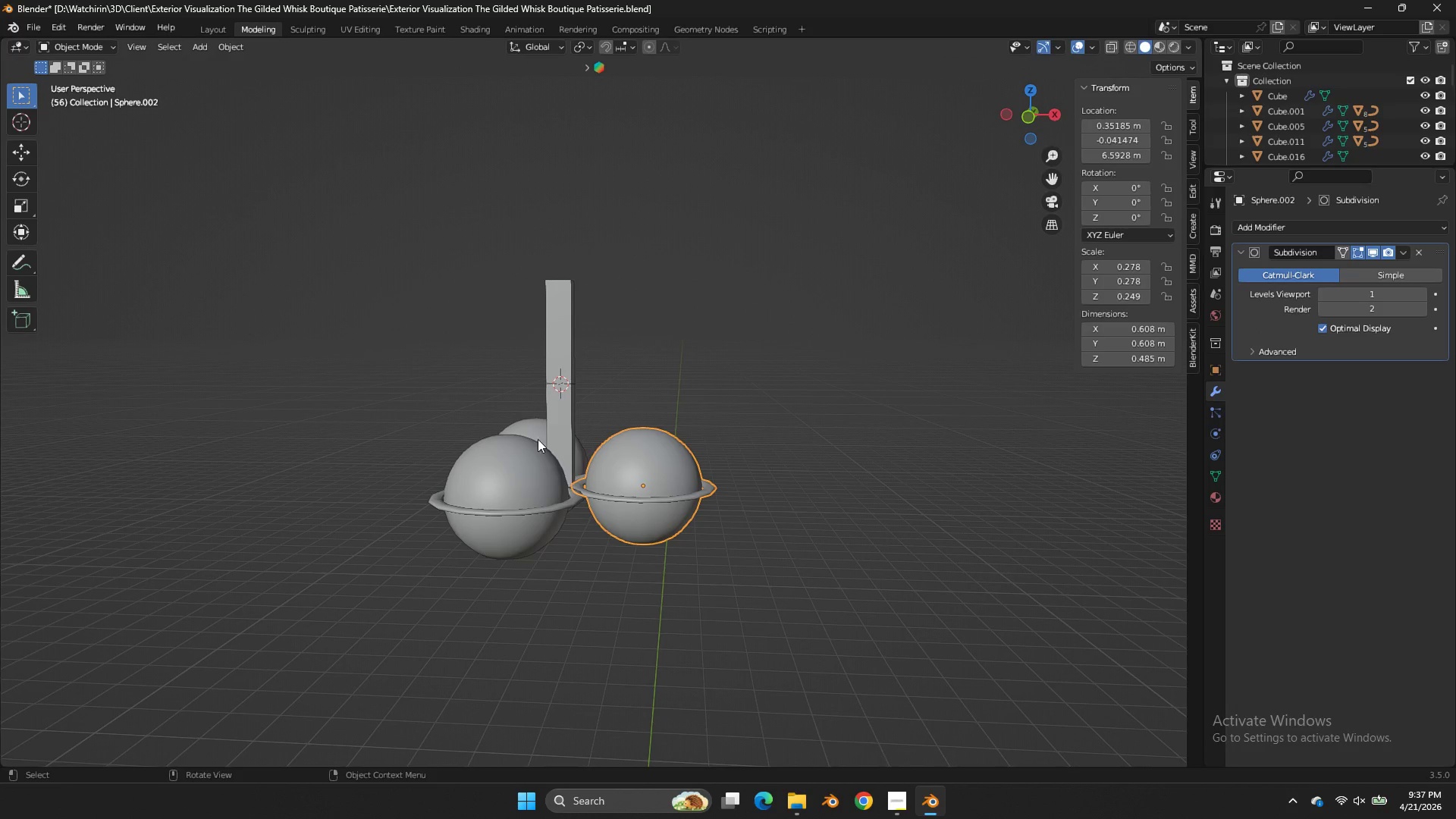 
hold_key(key=ShiftLeft, duration=2.22)
double_click([521, 419])
 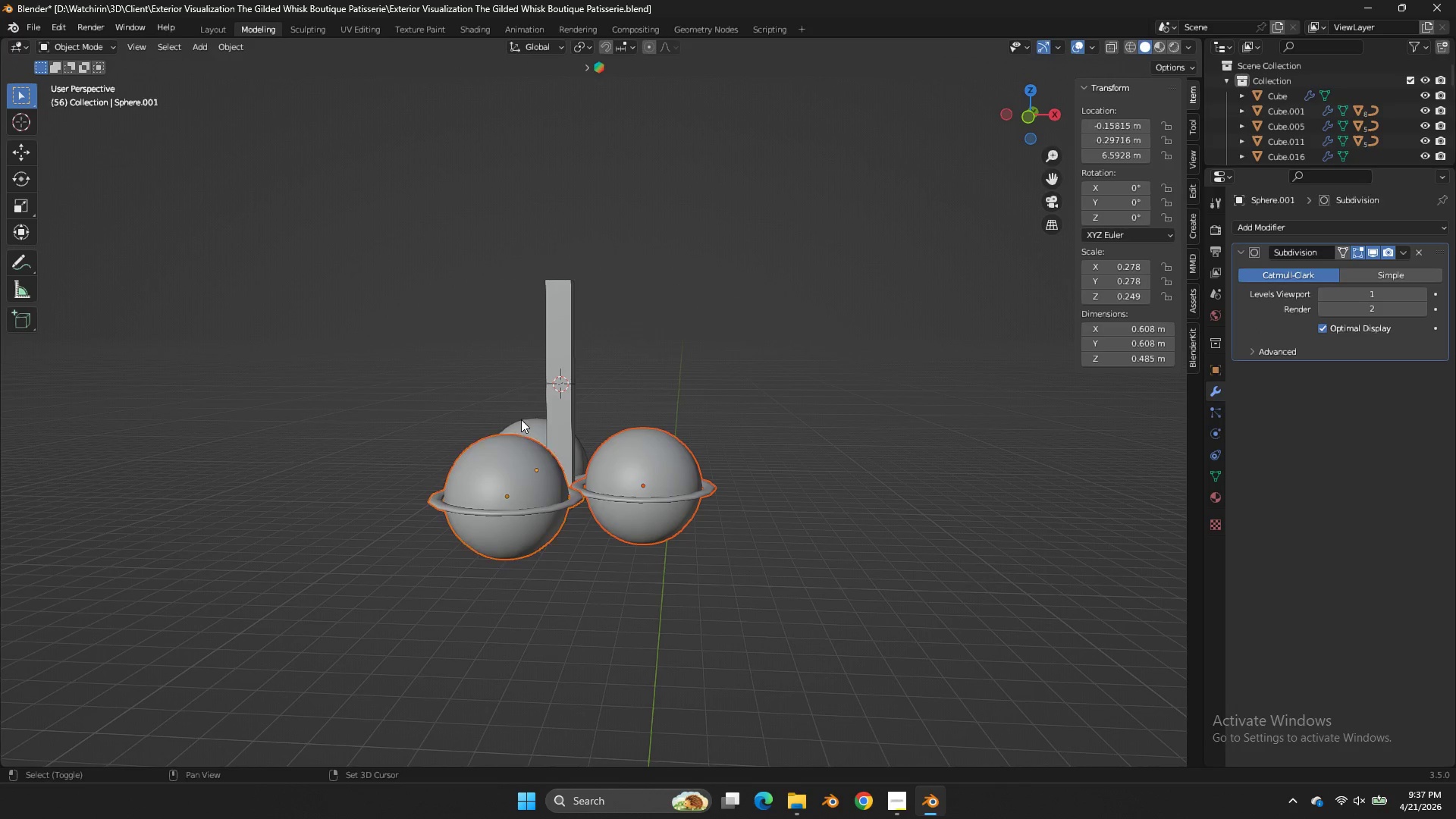 
triple_click([521, 419])
 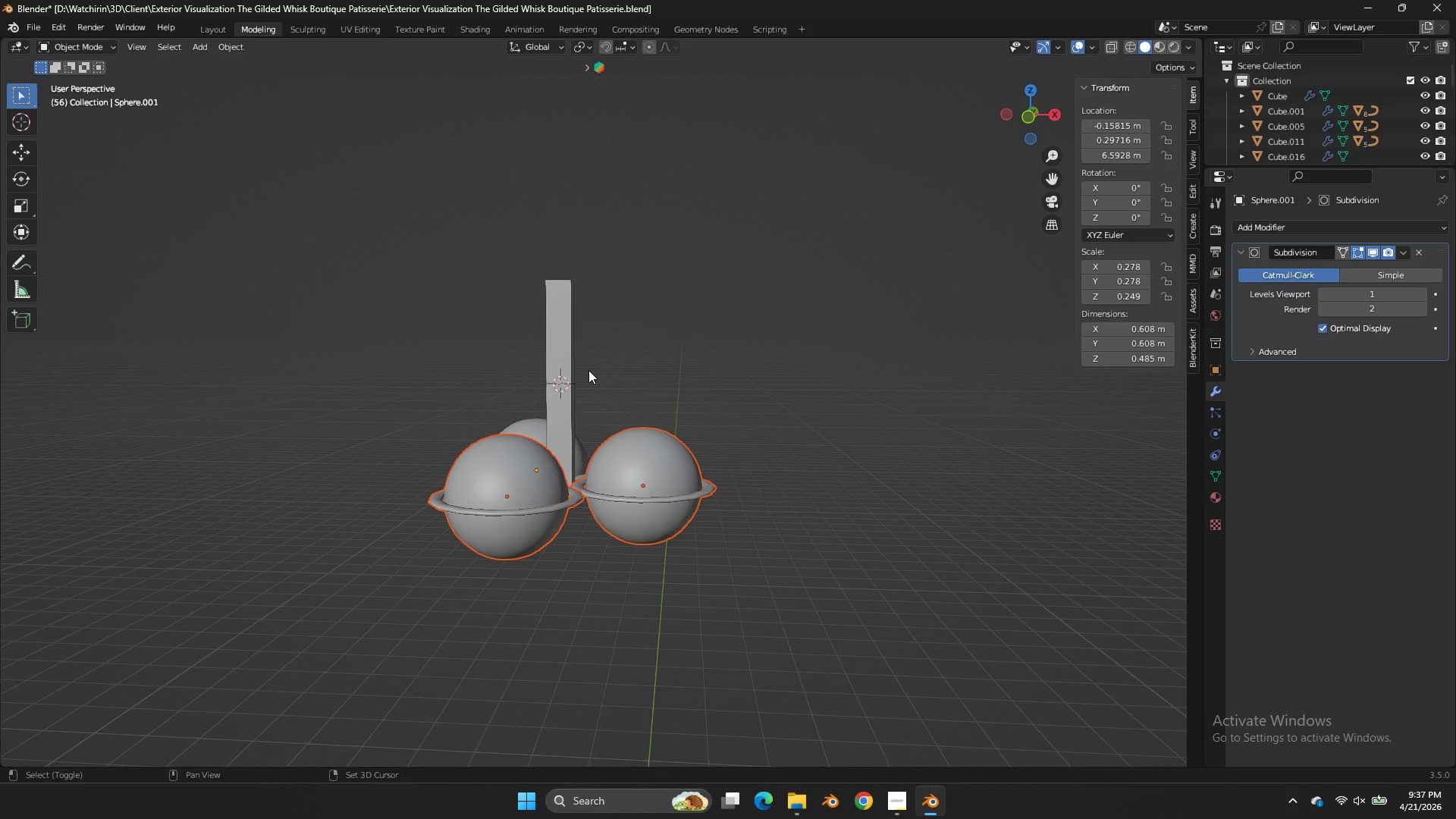 
triple_click([588, 370])
 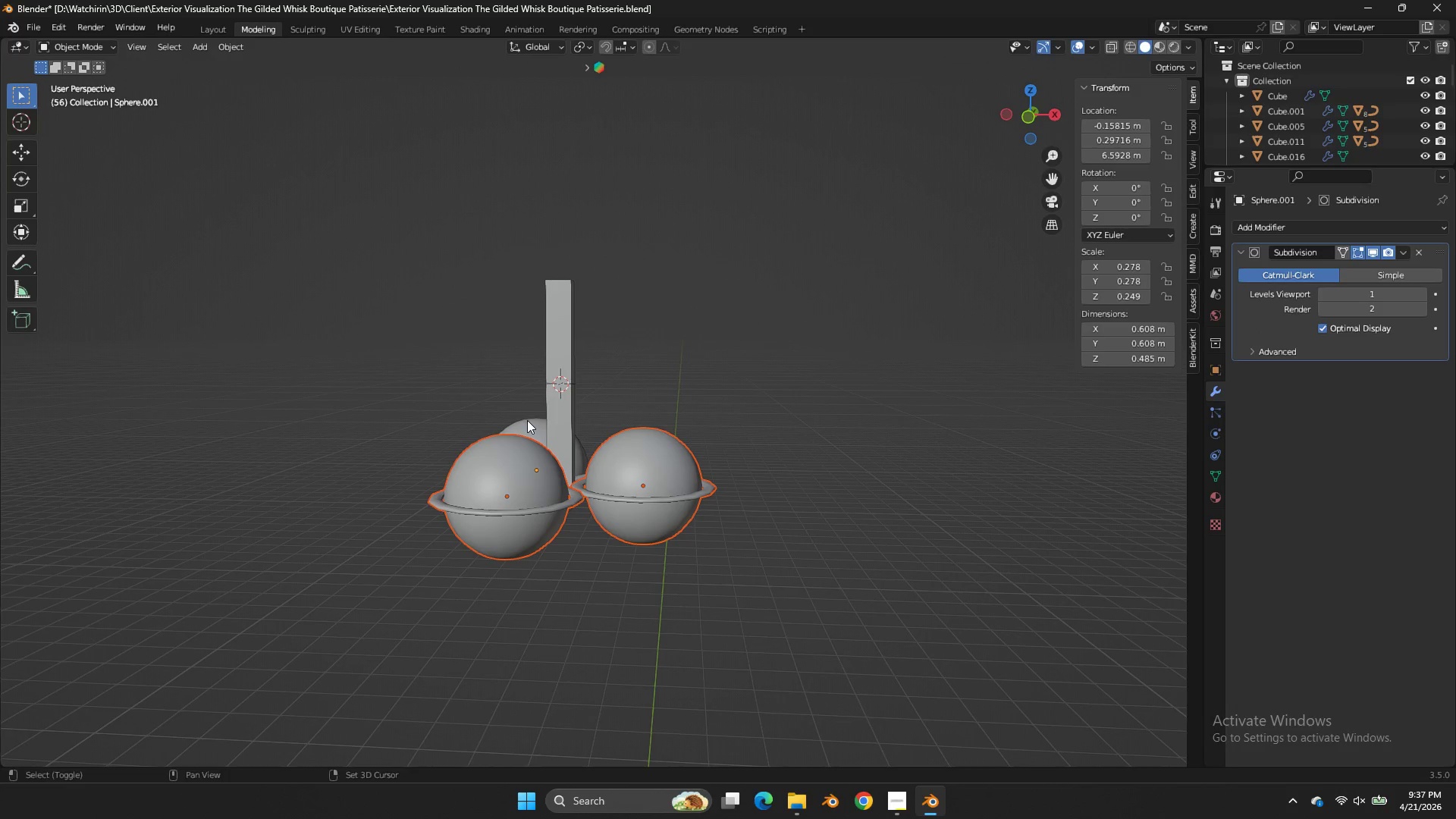 
triple_click([527, 425])
 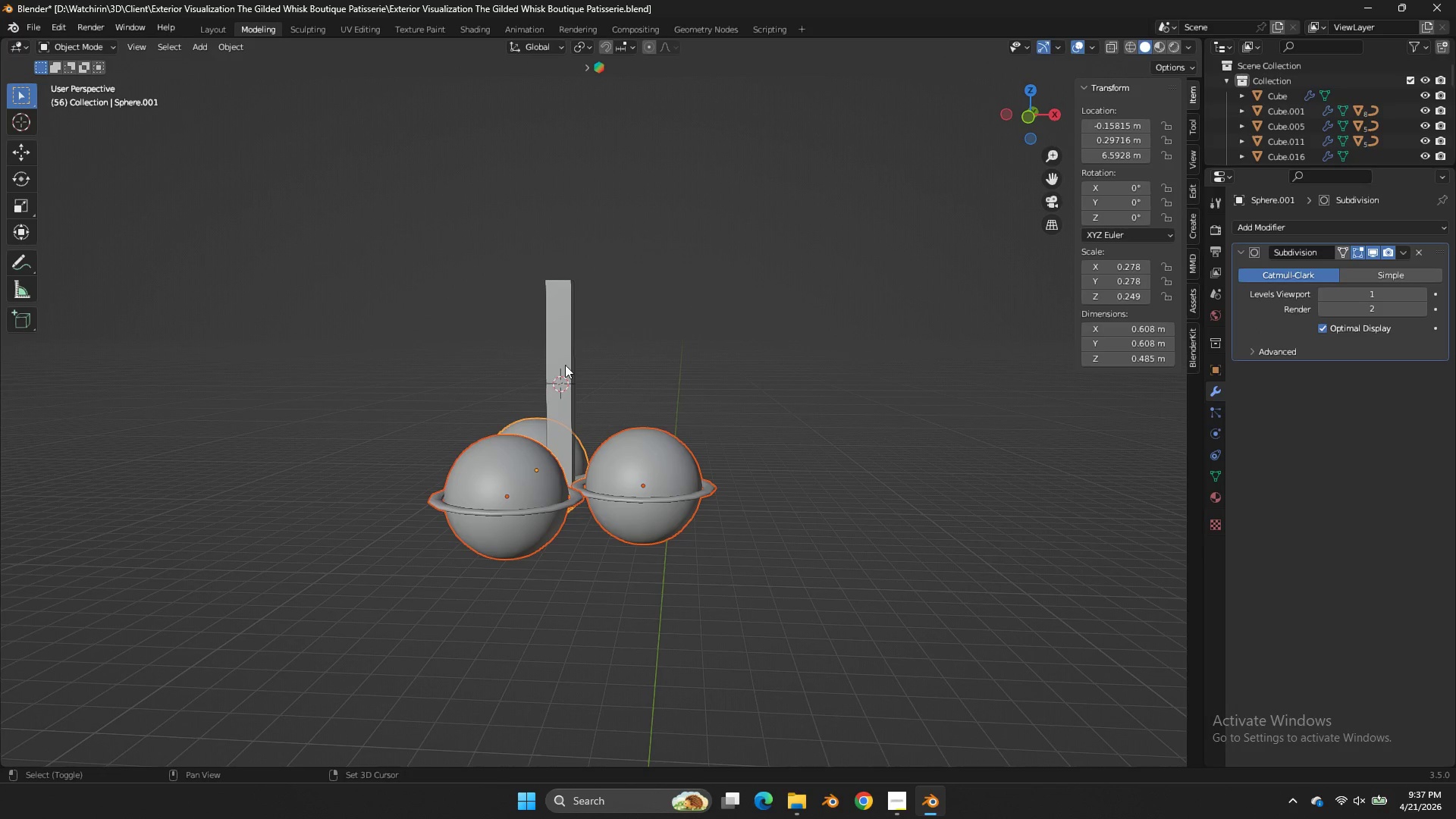 
triple_click([565, 365])
 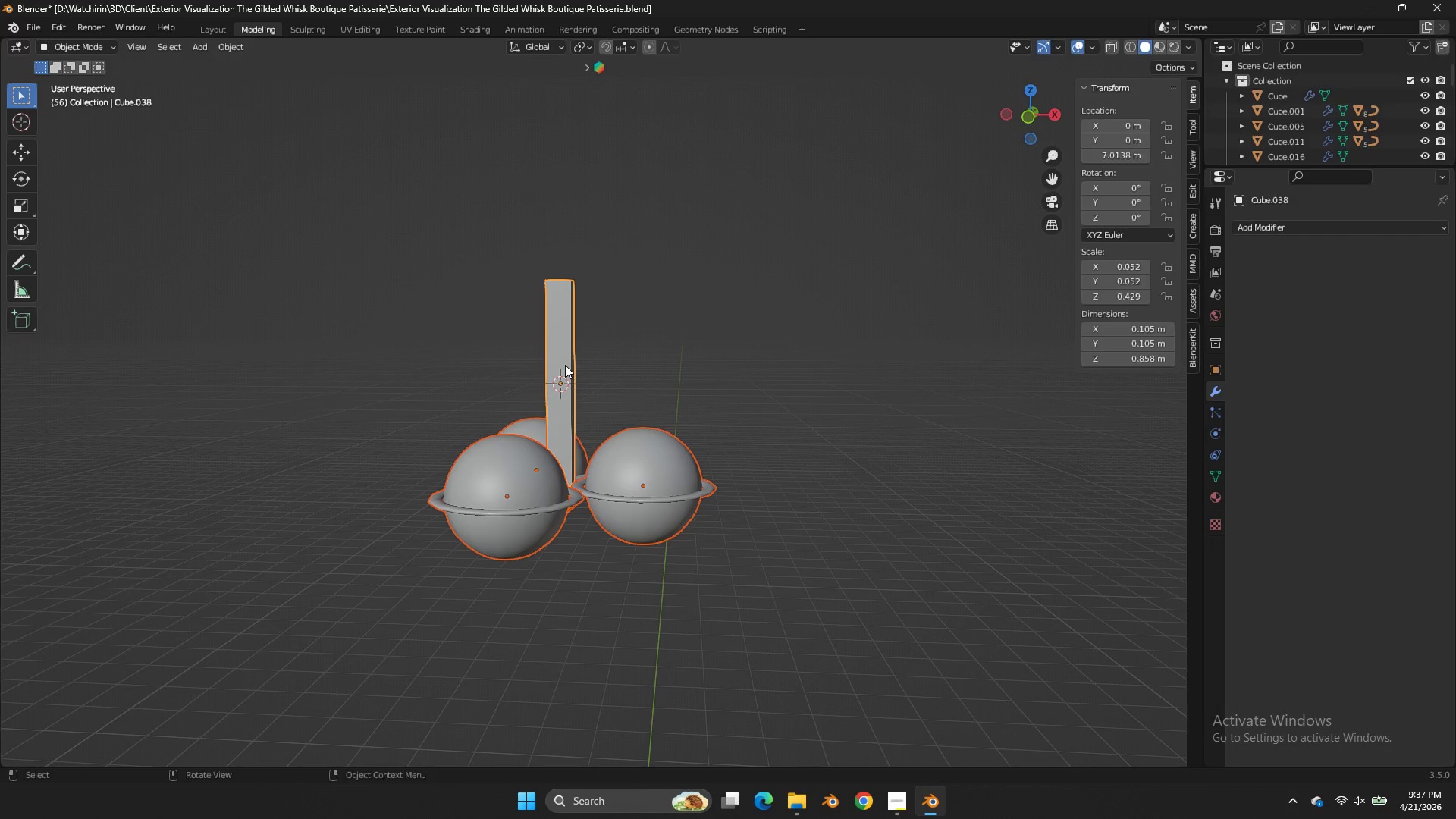 
key(Control+P)
 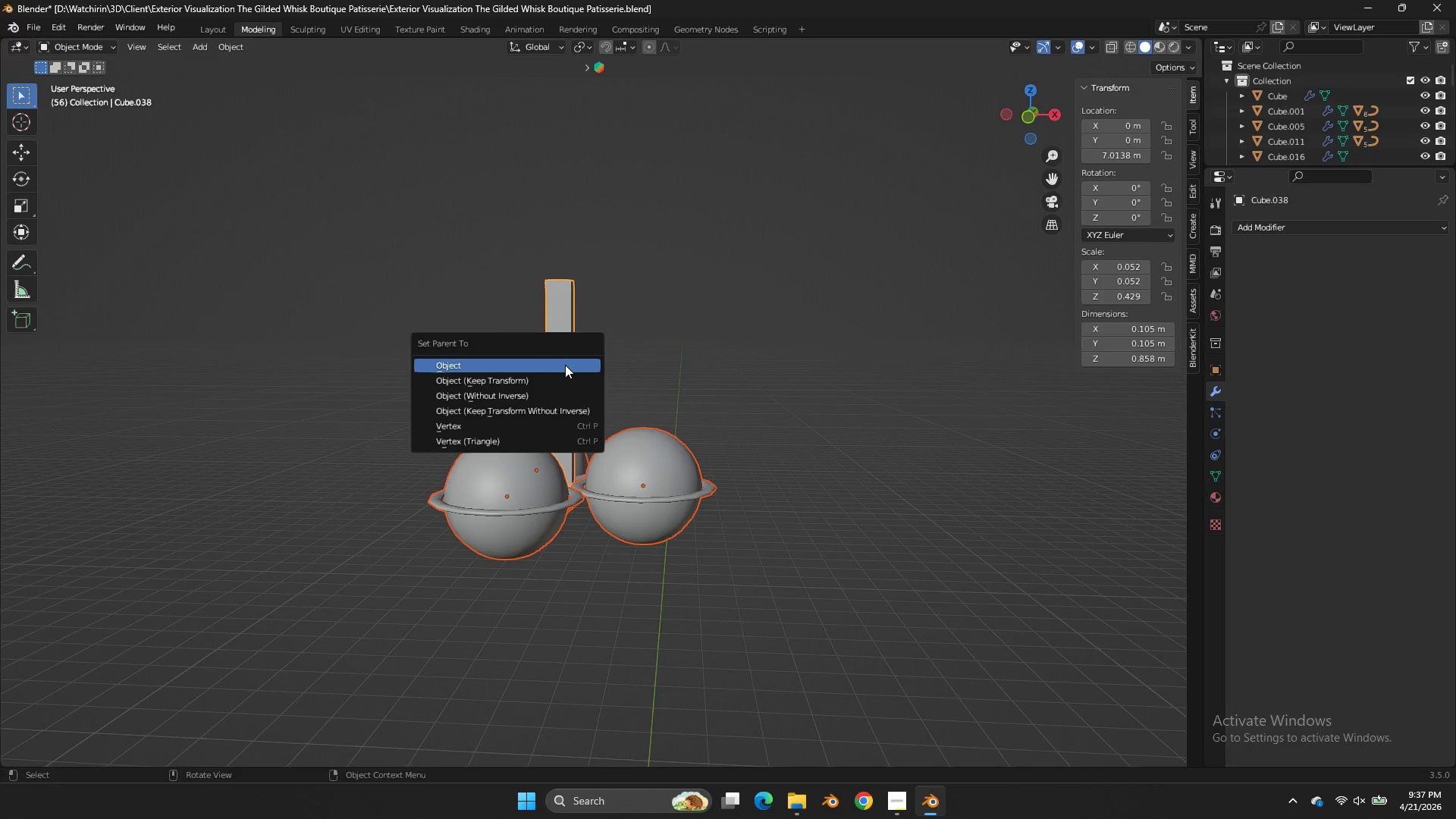 
left_click([565, 365])
 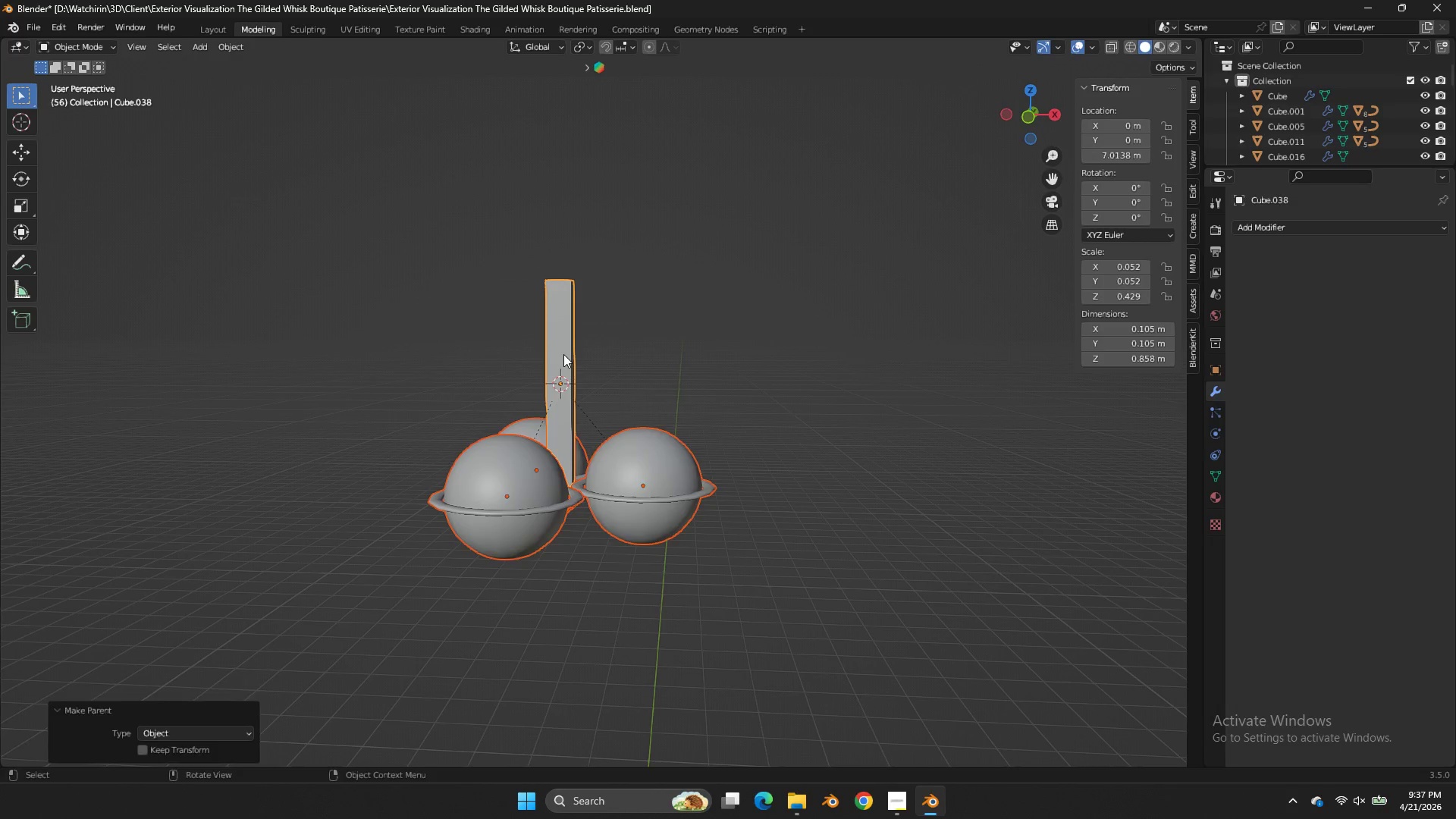 
double_click([563, 354])
 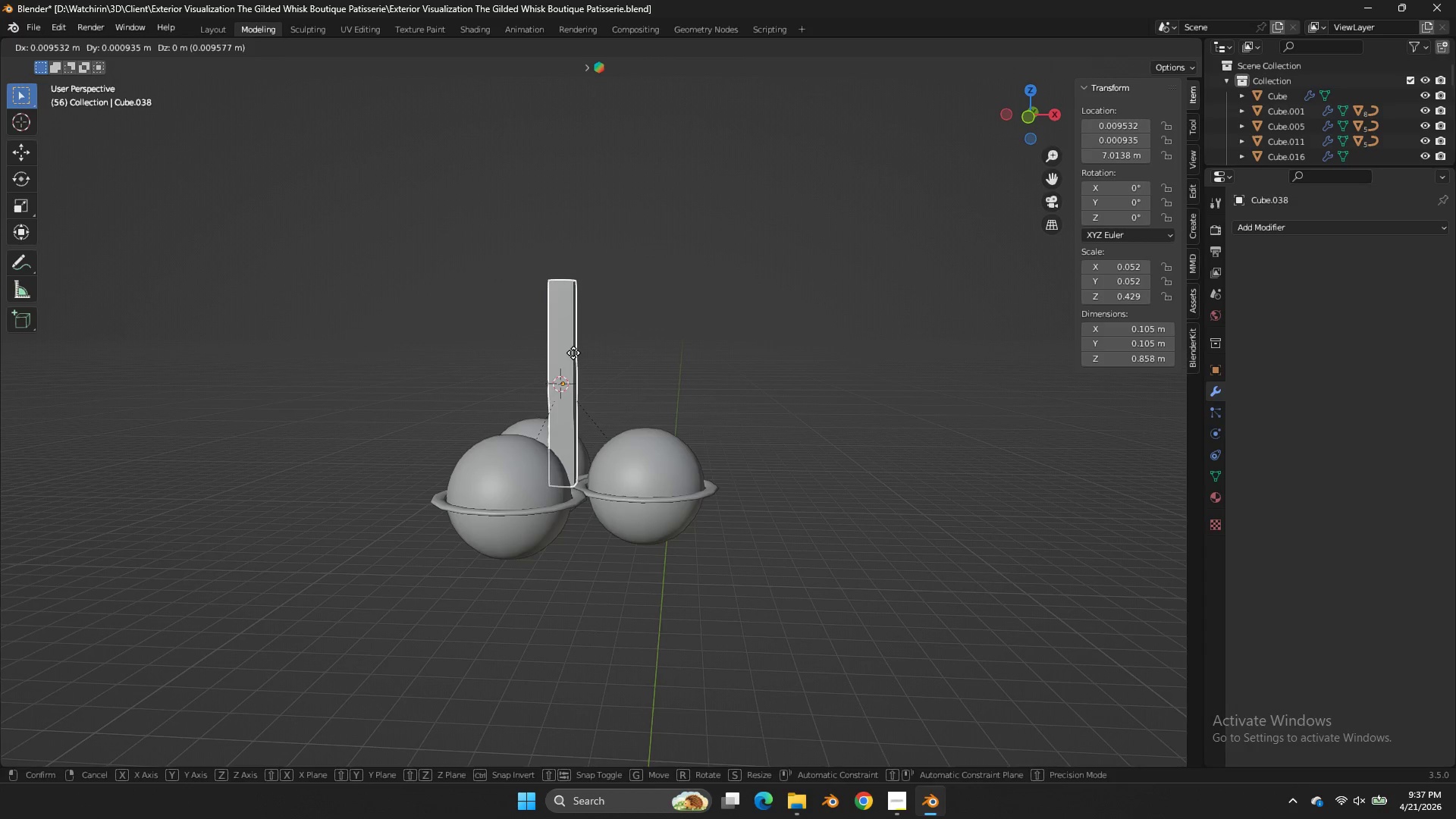 
type(gz)
 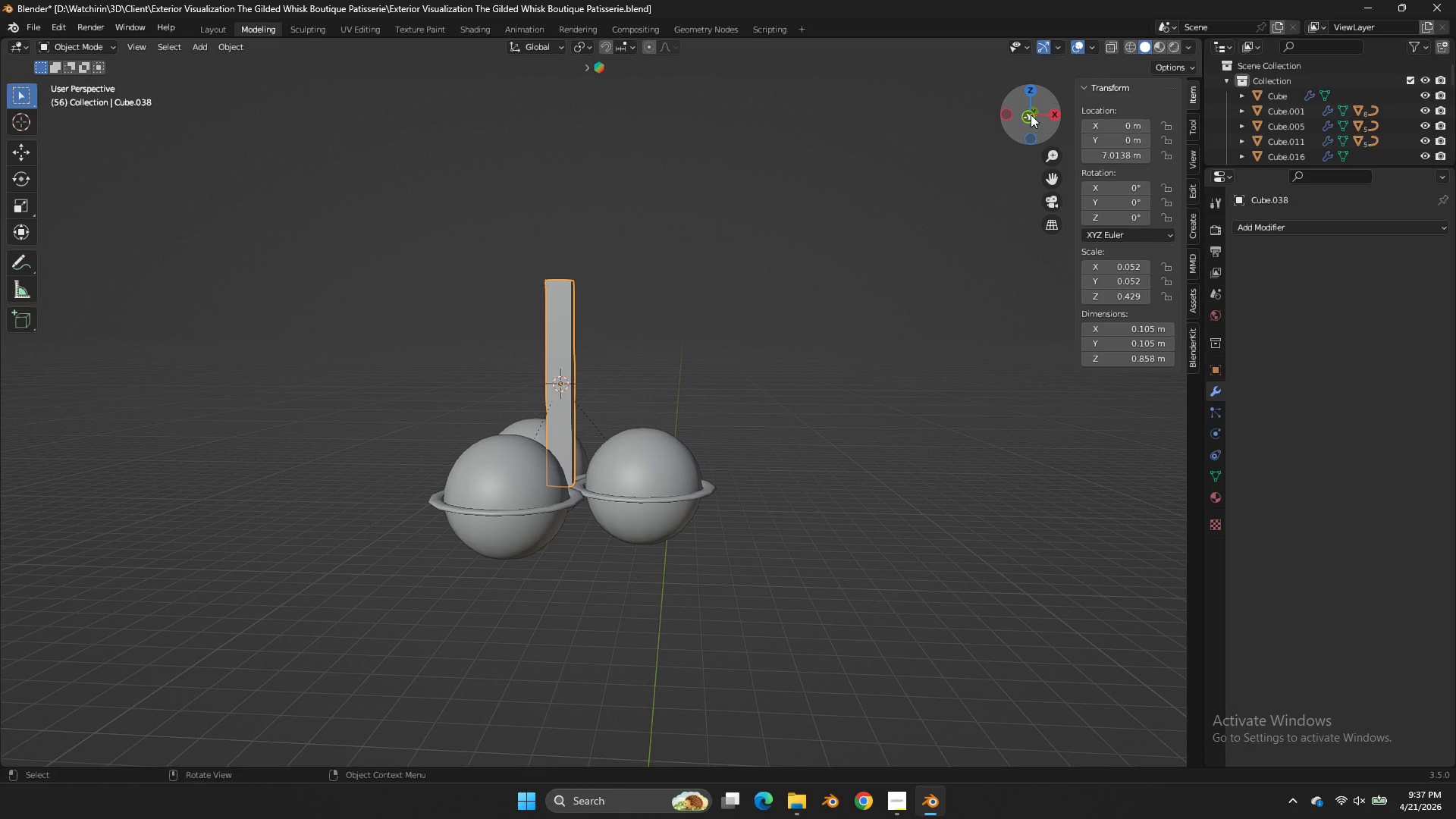 
left_click([1036, 108])
 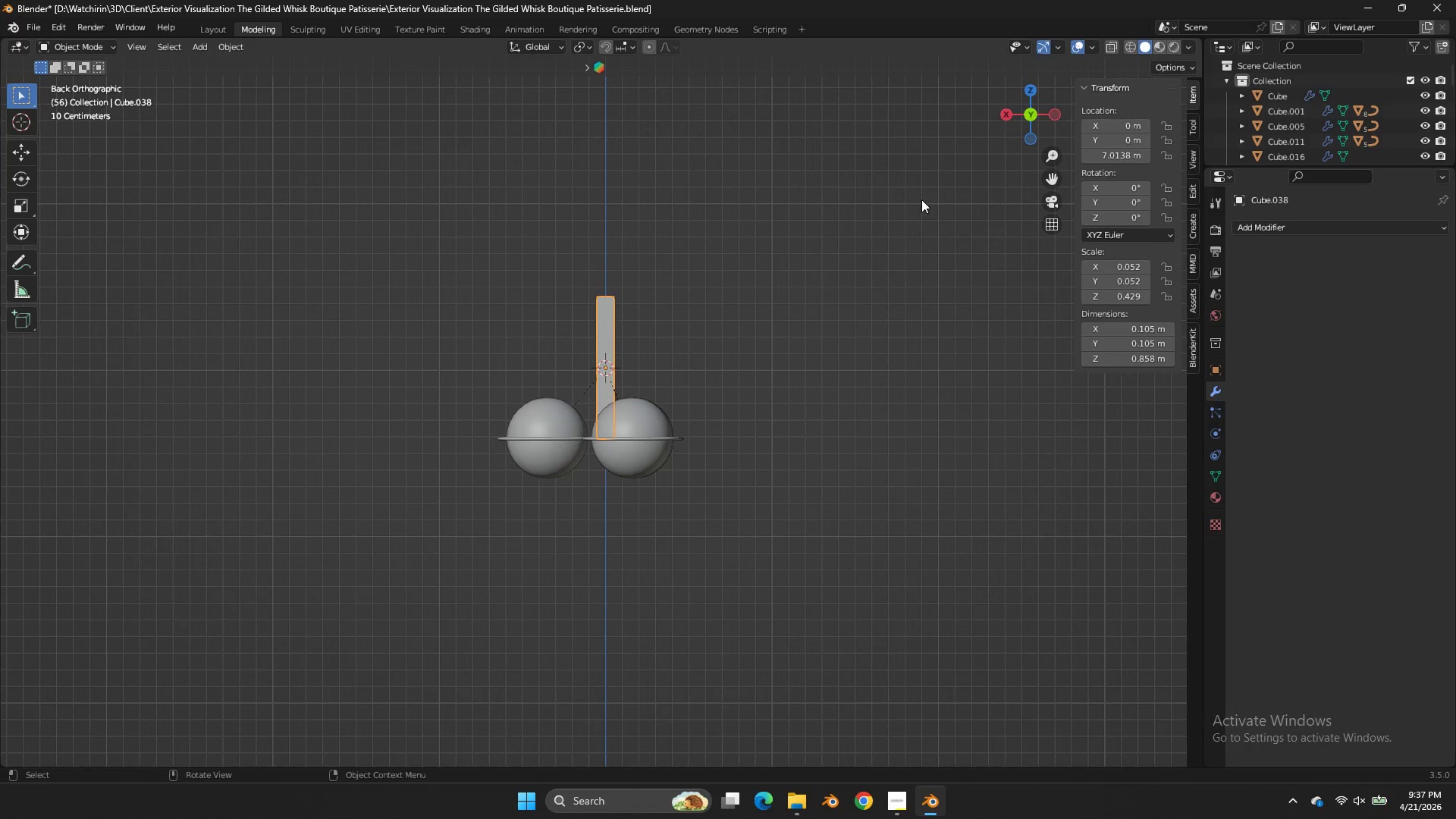 
left_click([663, 399])
 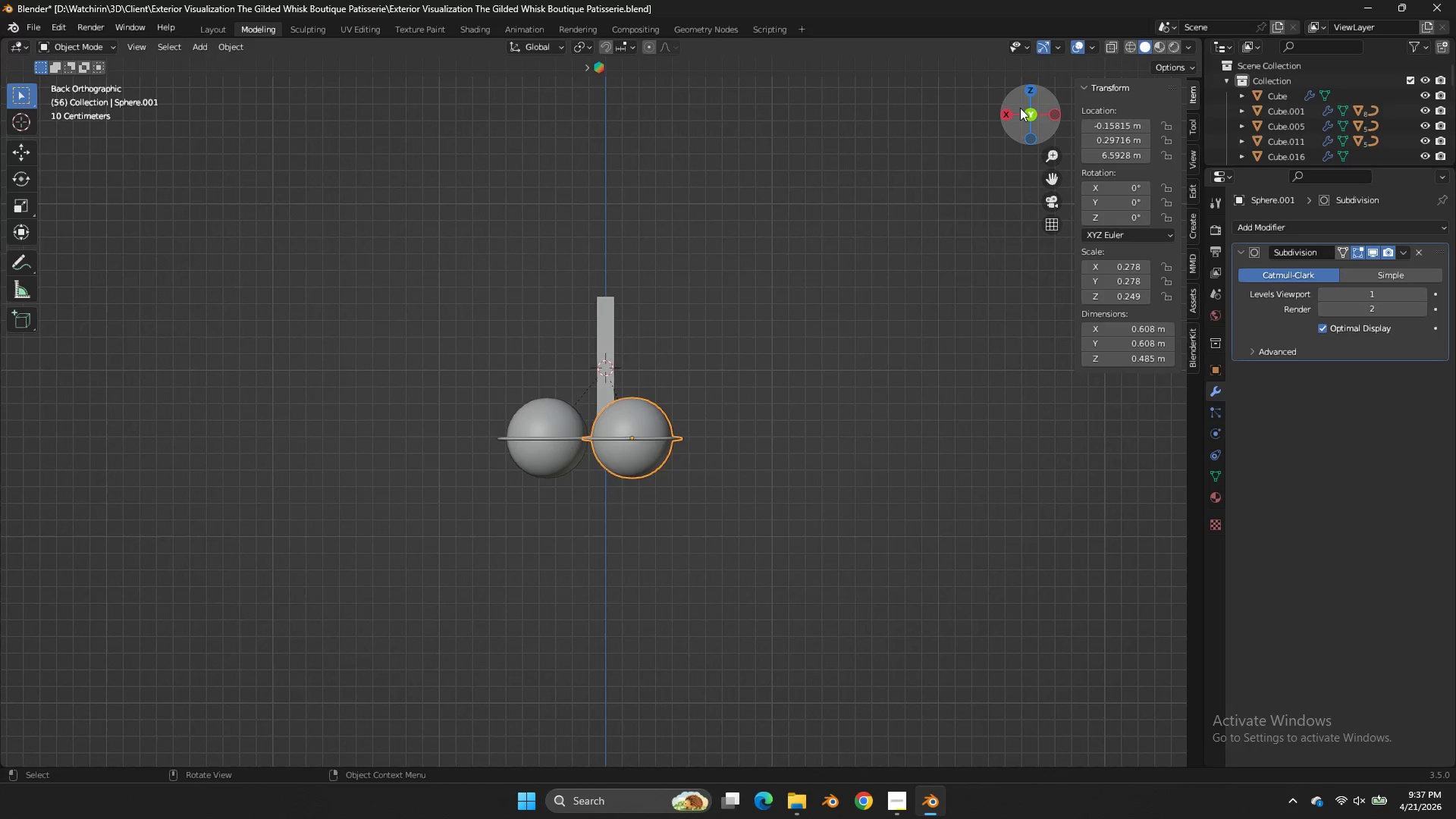 
left_click_drag(start_coordinate=[1030, 105], to_coordinate=[1046, 195])
 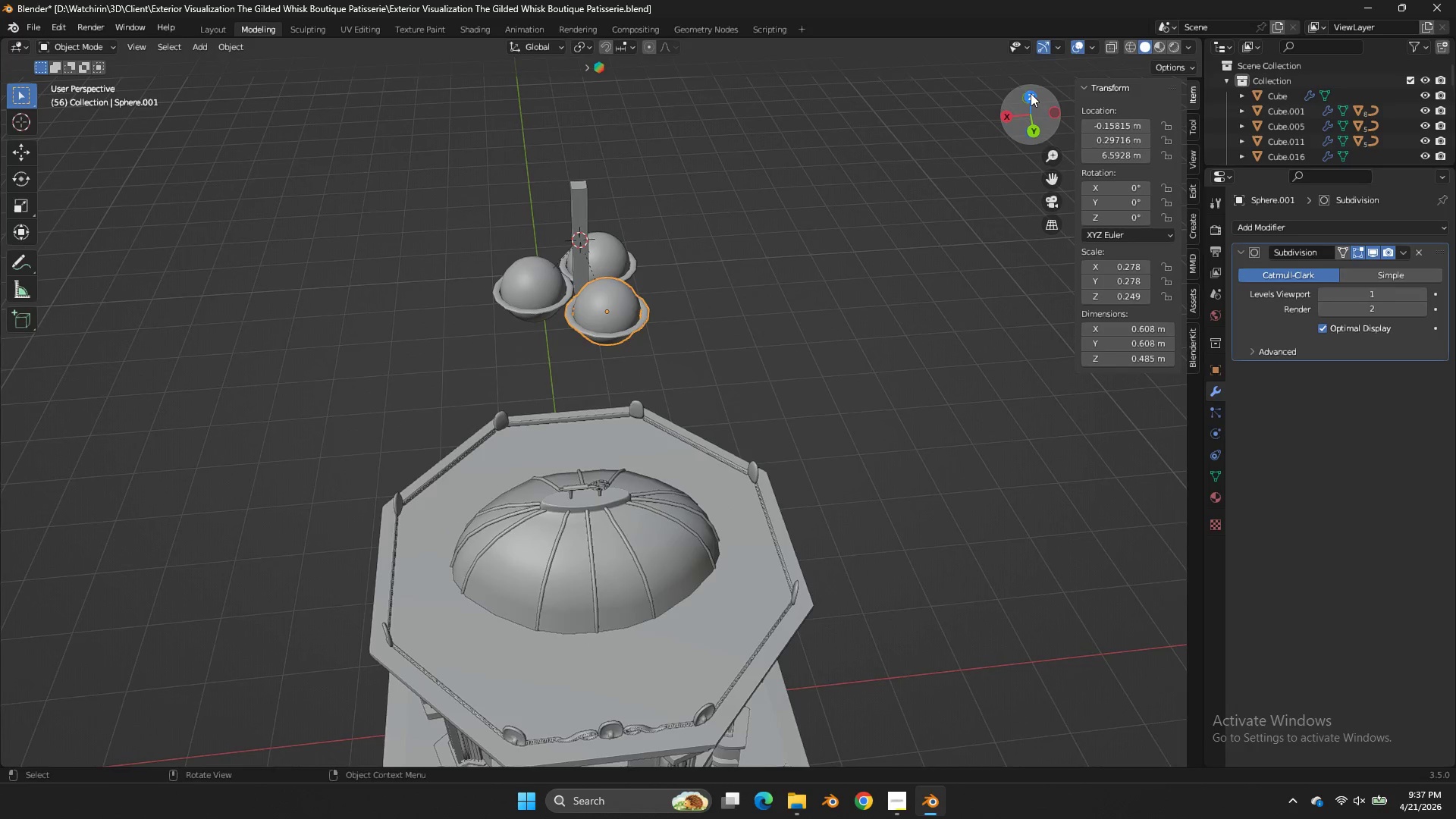 
left_click([1031, 93])
 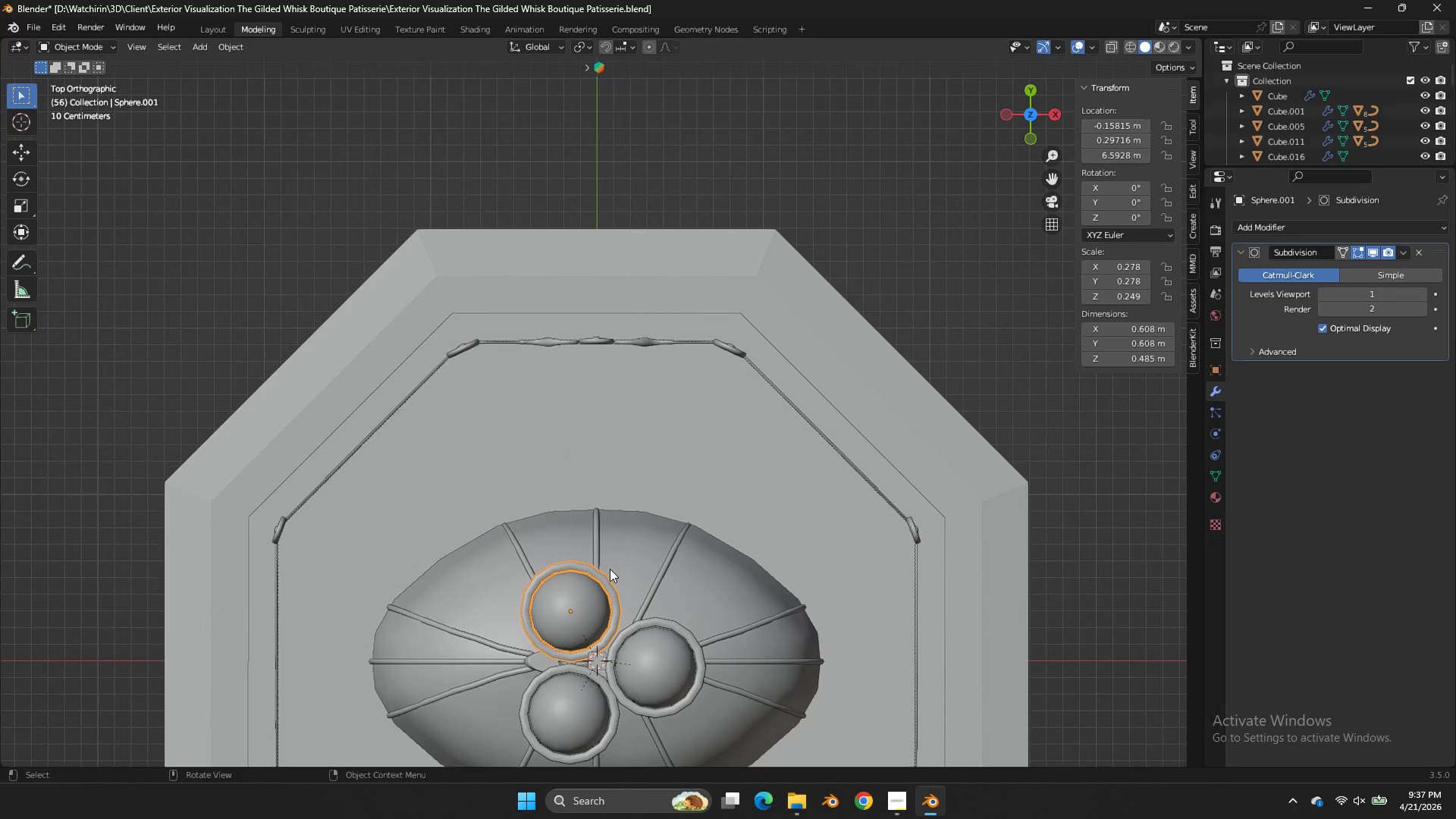 
hold_key(key=ShiftLeft, duration=0.92)
double_click([571, 708])
 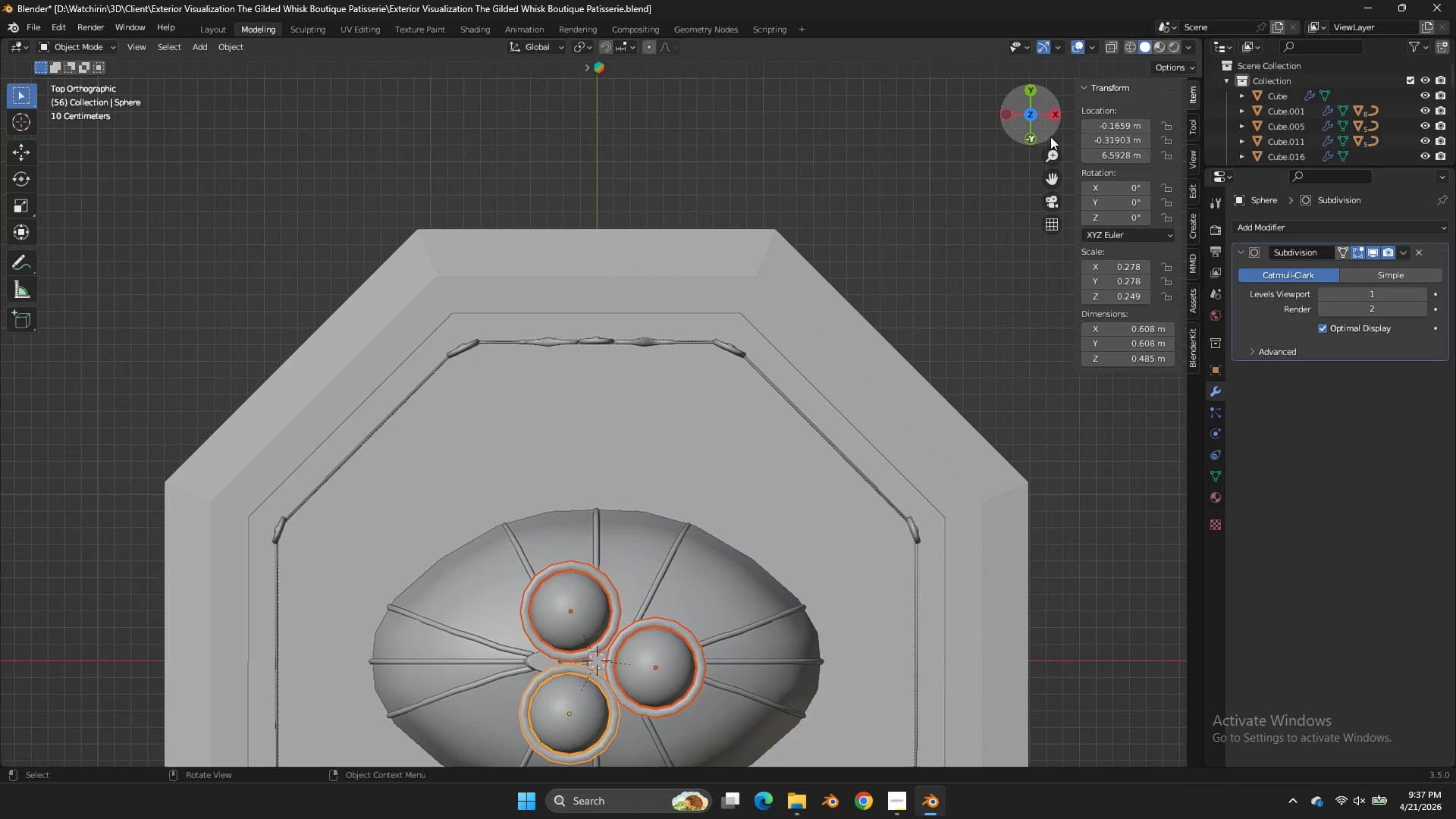 
left_click_drag(start_coordinate=[1051, 127], to_coordinate=[1191, 653])
 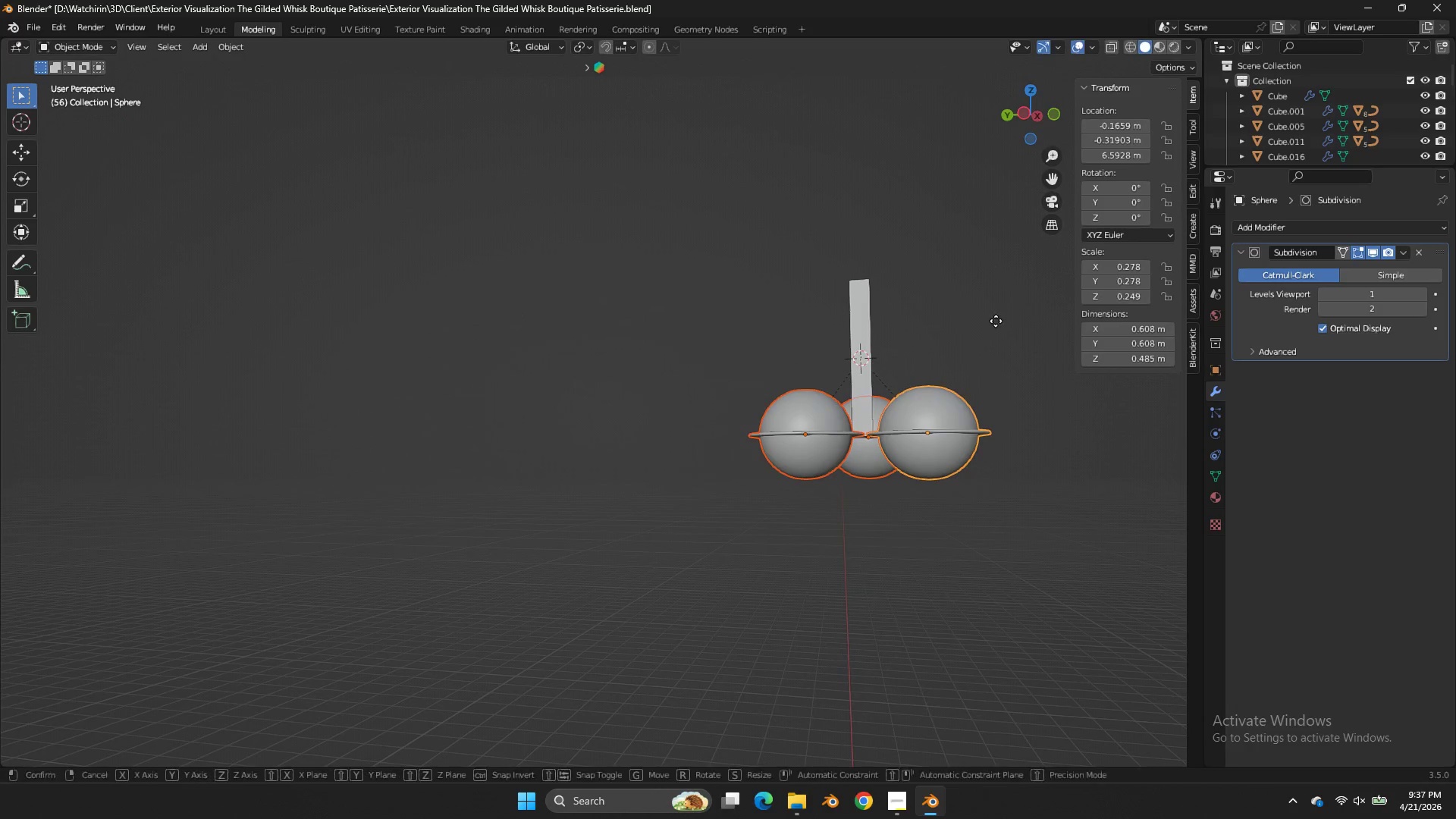 
type(gz)
 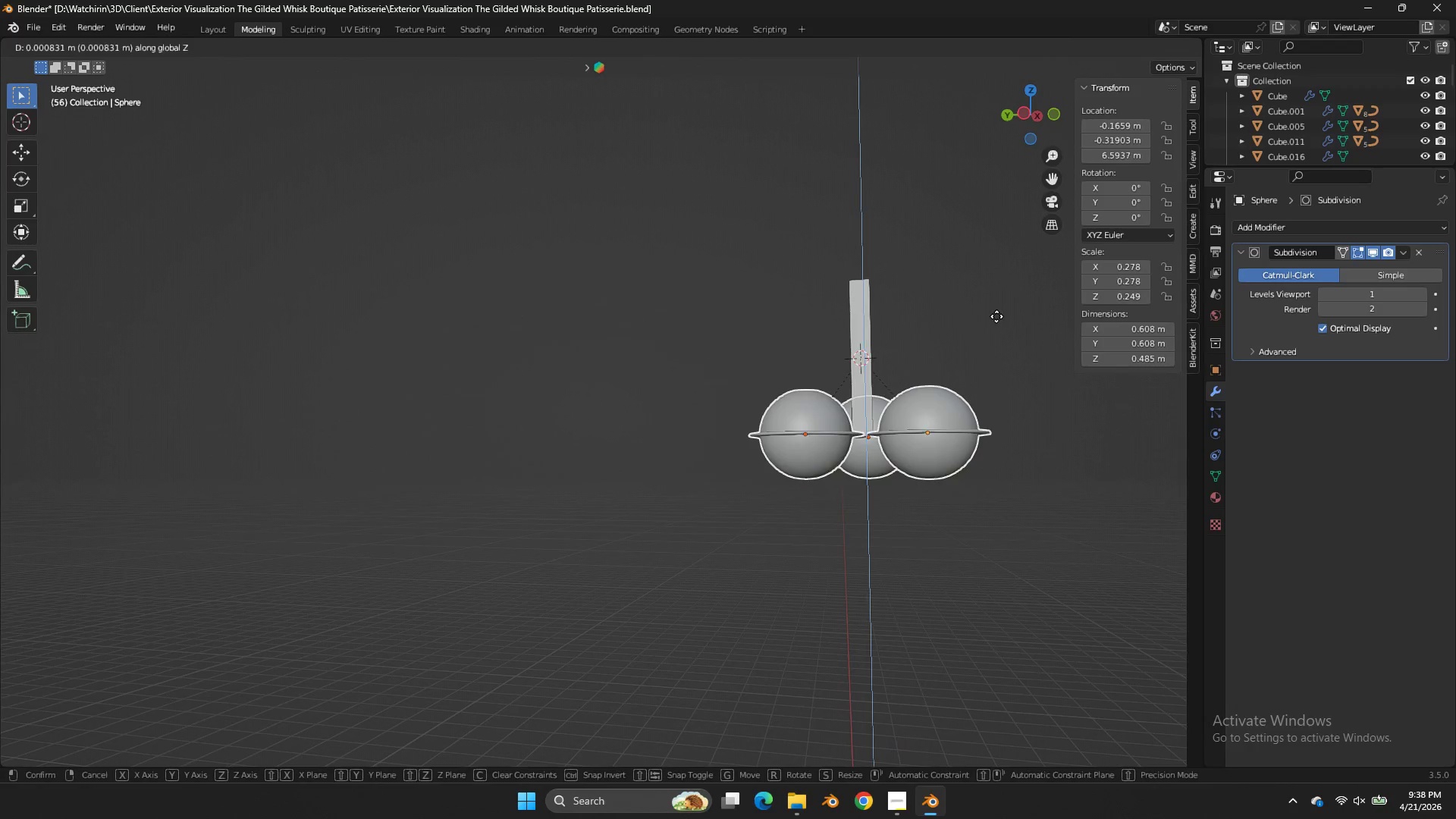 
hold_key(key=ShiftLeft, duration=0.61)
left_click([993, 157])
 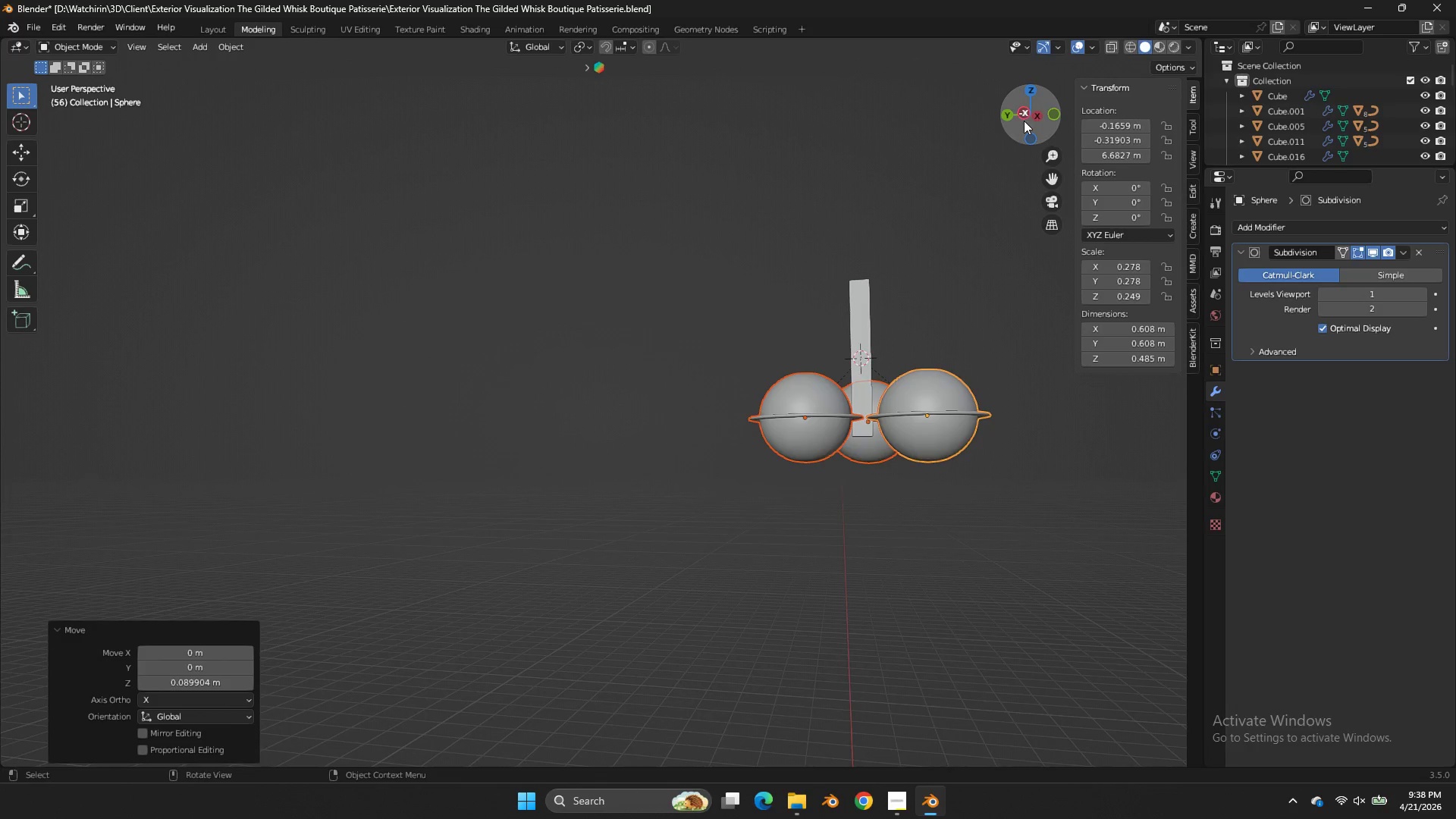 
left_click_drag(start_coordinate=[1036, 114], to_coordinate=[1042, 109])
 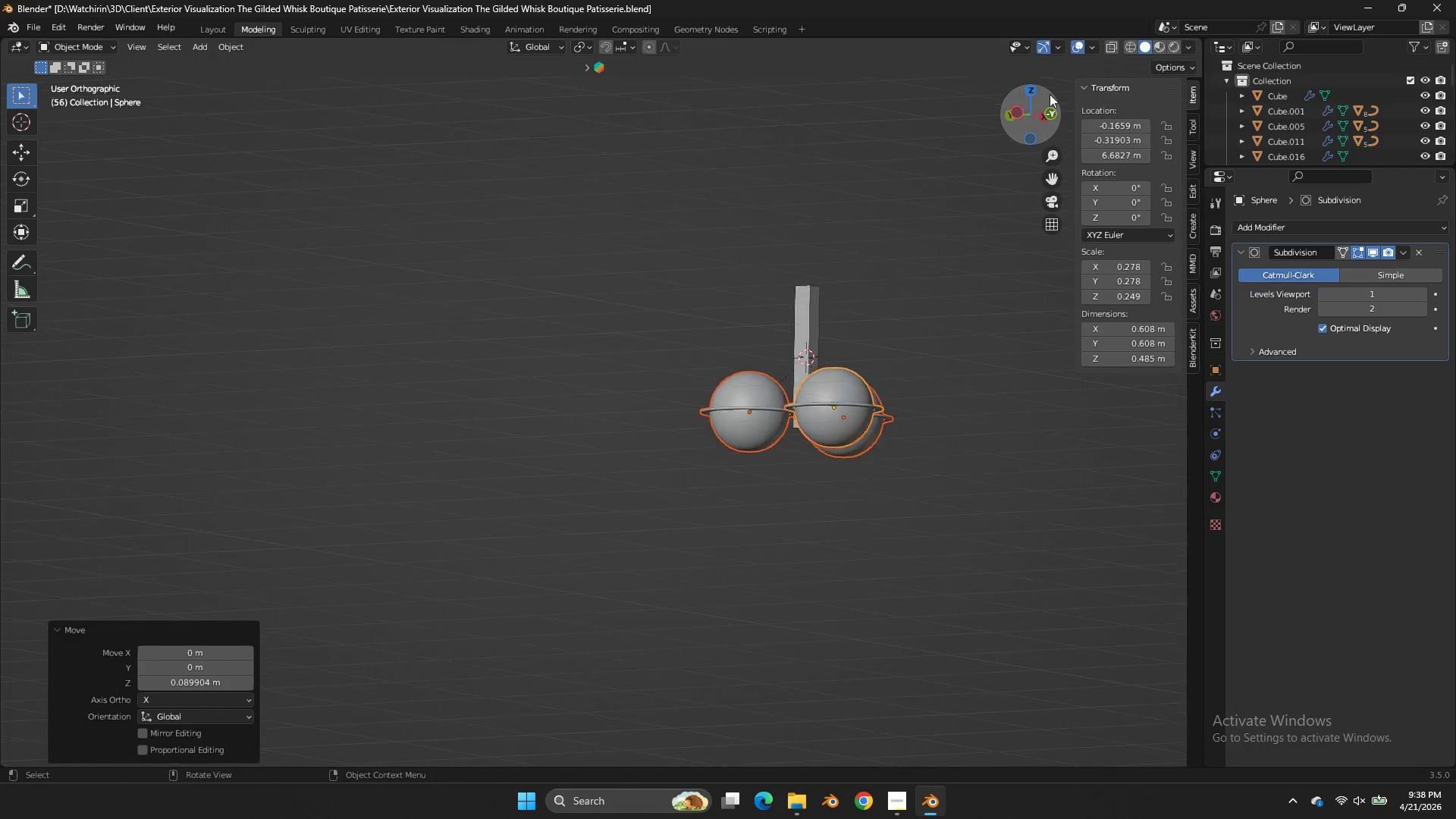 
left_click_drag(start_coordinate=[1040, 111], to_coordinate=[1044, 105])
 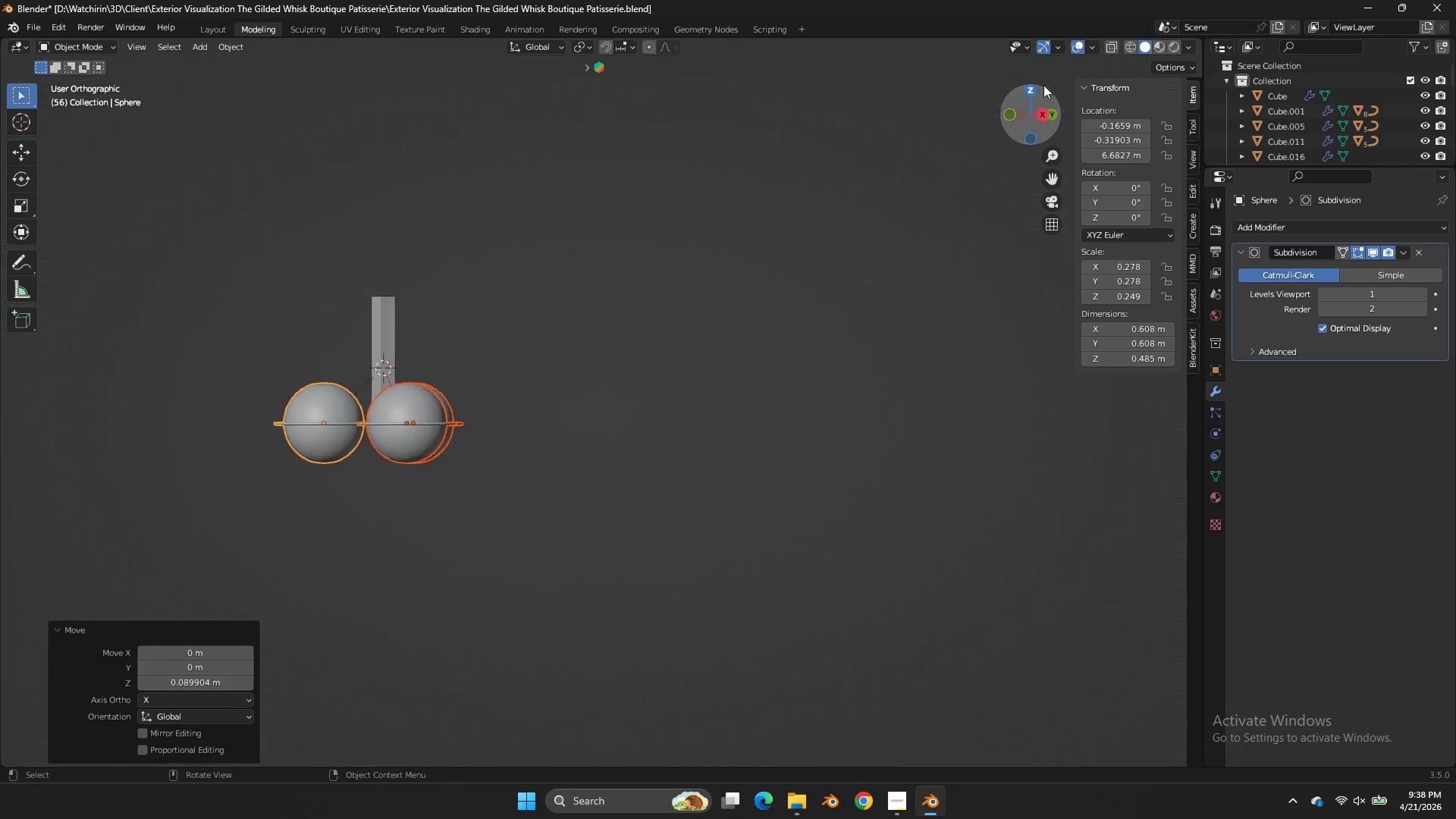 
left_click_drag(start_coordinate=[1050, 94], to_coordinate=[1034, 79])
 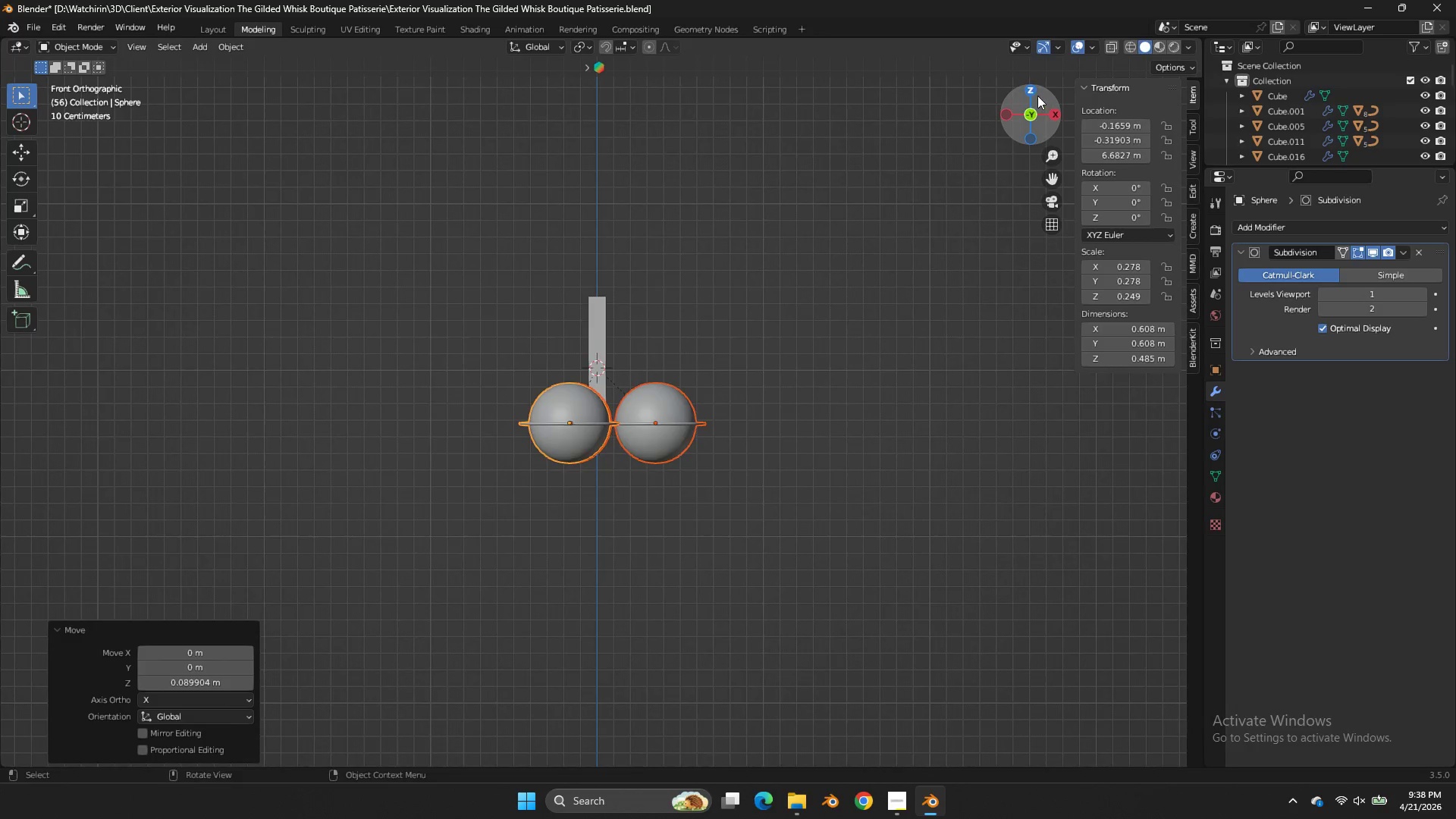 
left_click_drag(start_coordinate=[1037, 96], to_coordinate=[1031, 179])
 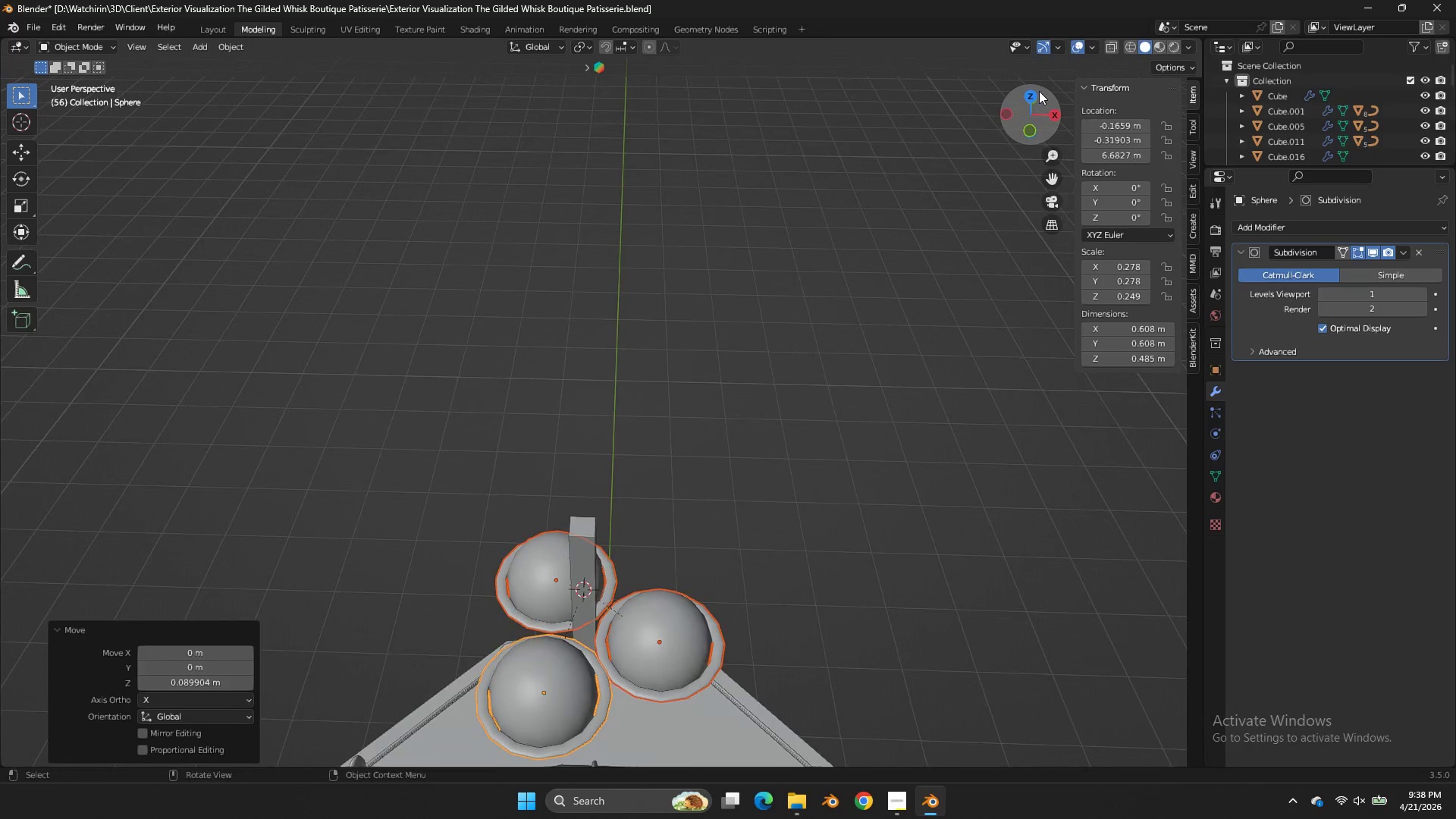 
left_click([1039, 91])
 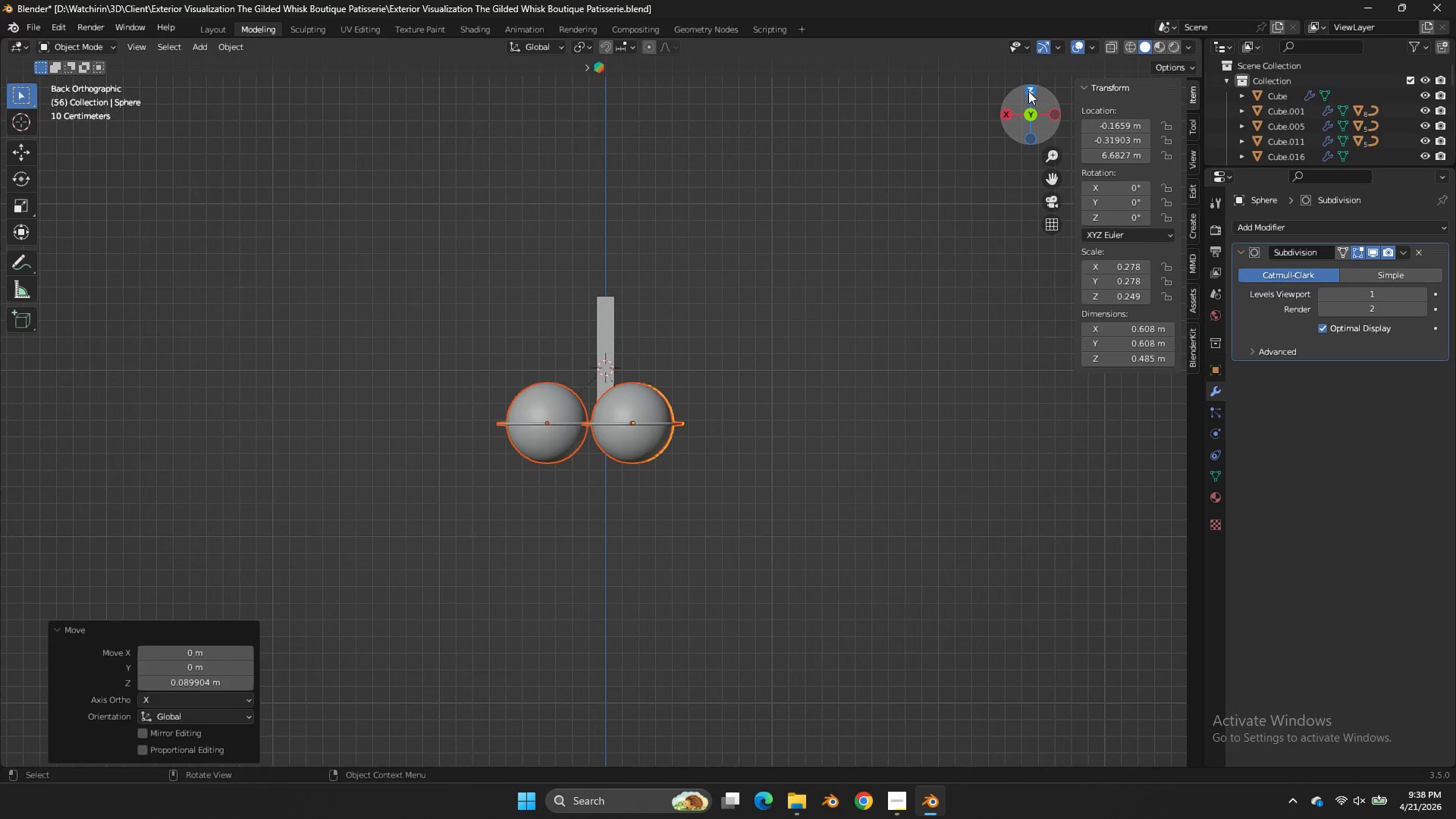 
left_click([1028, 91])
 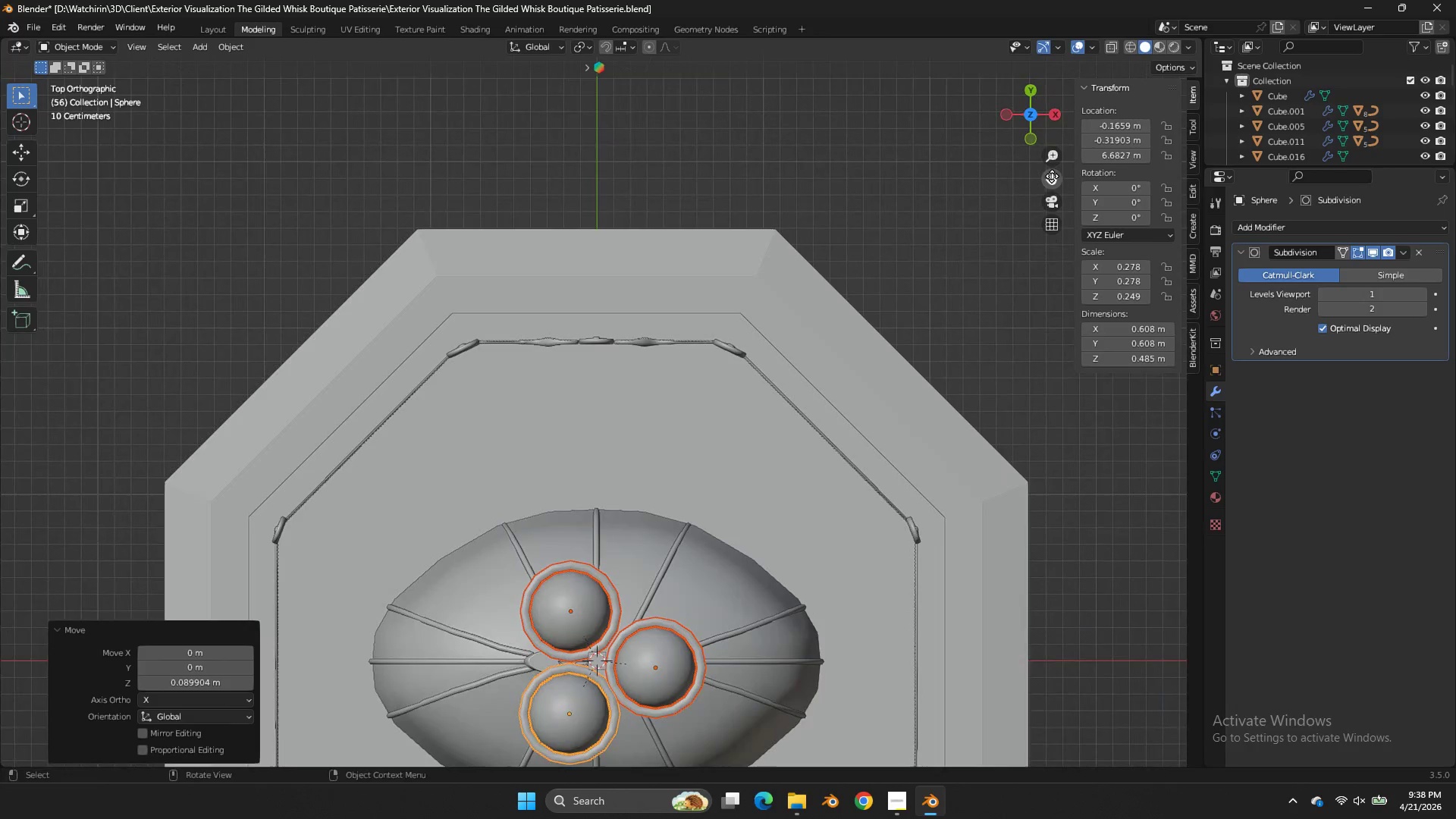 
left_click_drag(start_coordinate=[1053, 177], to_coordinate=[1076, 735])
 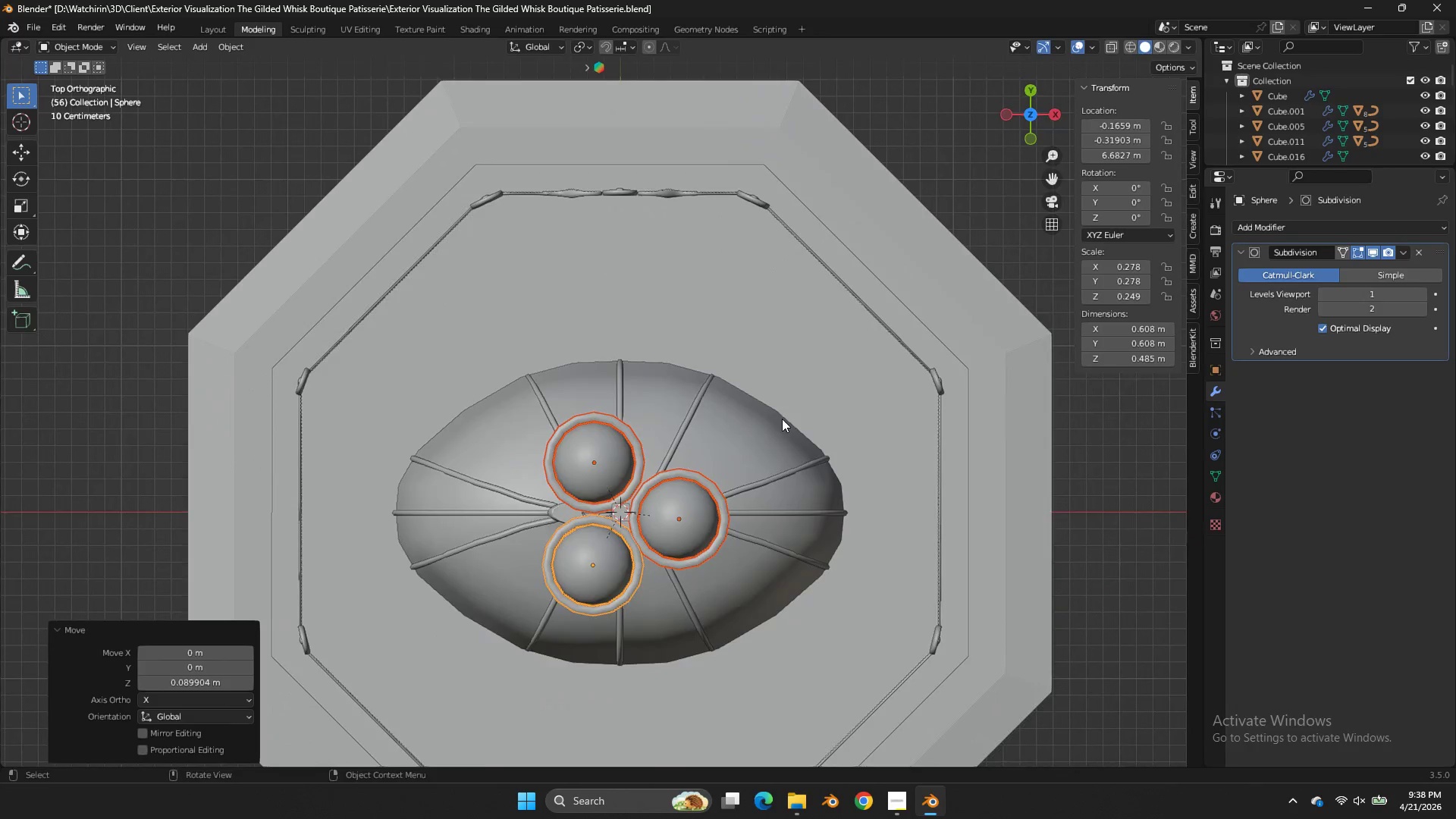 
key(G)
 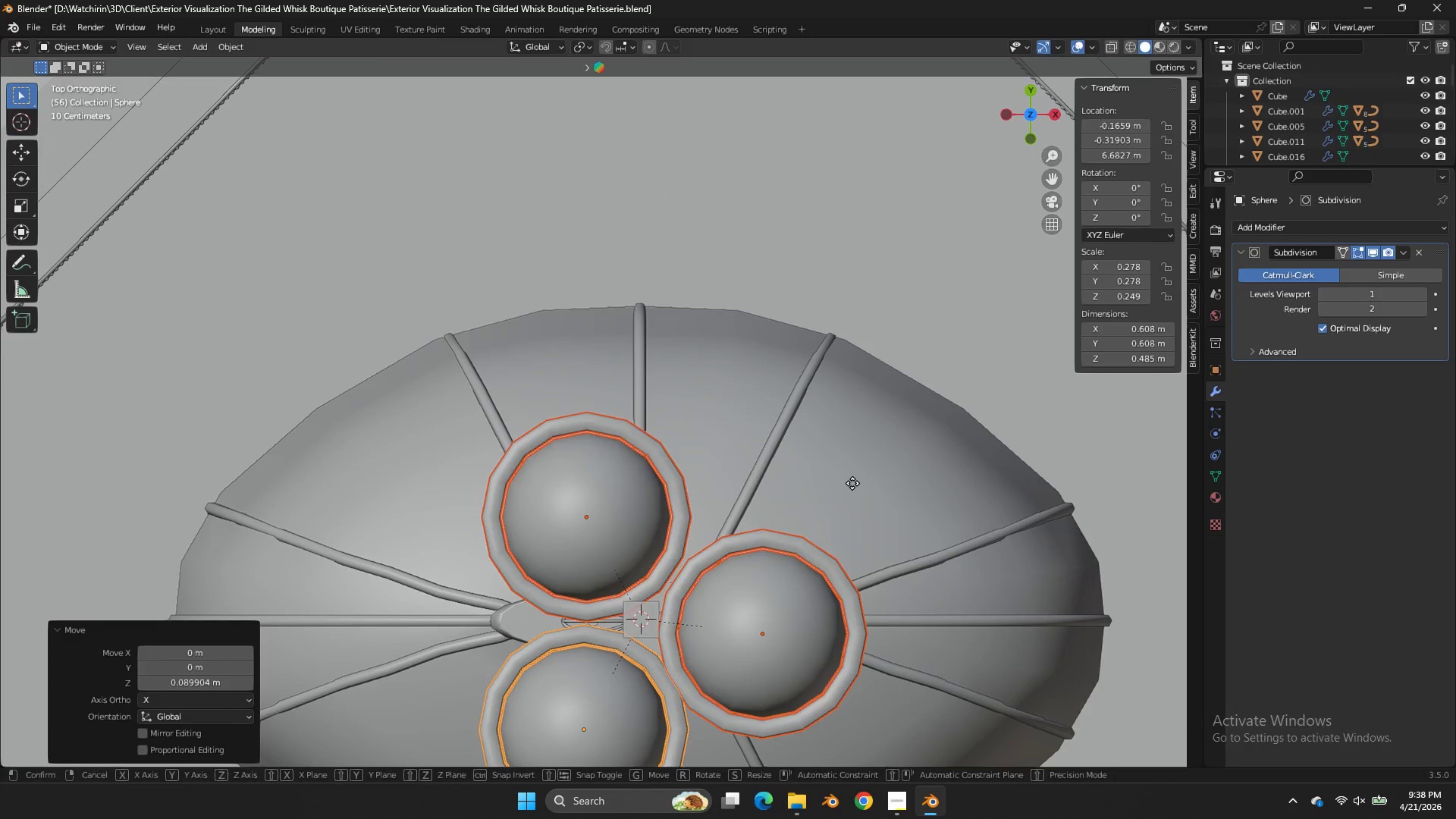 
scroll: coordinate [782, 419], scroll_direction: up, amount: 4.0
 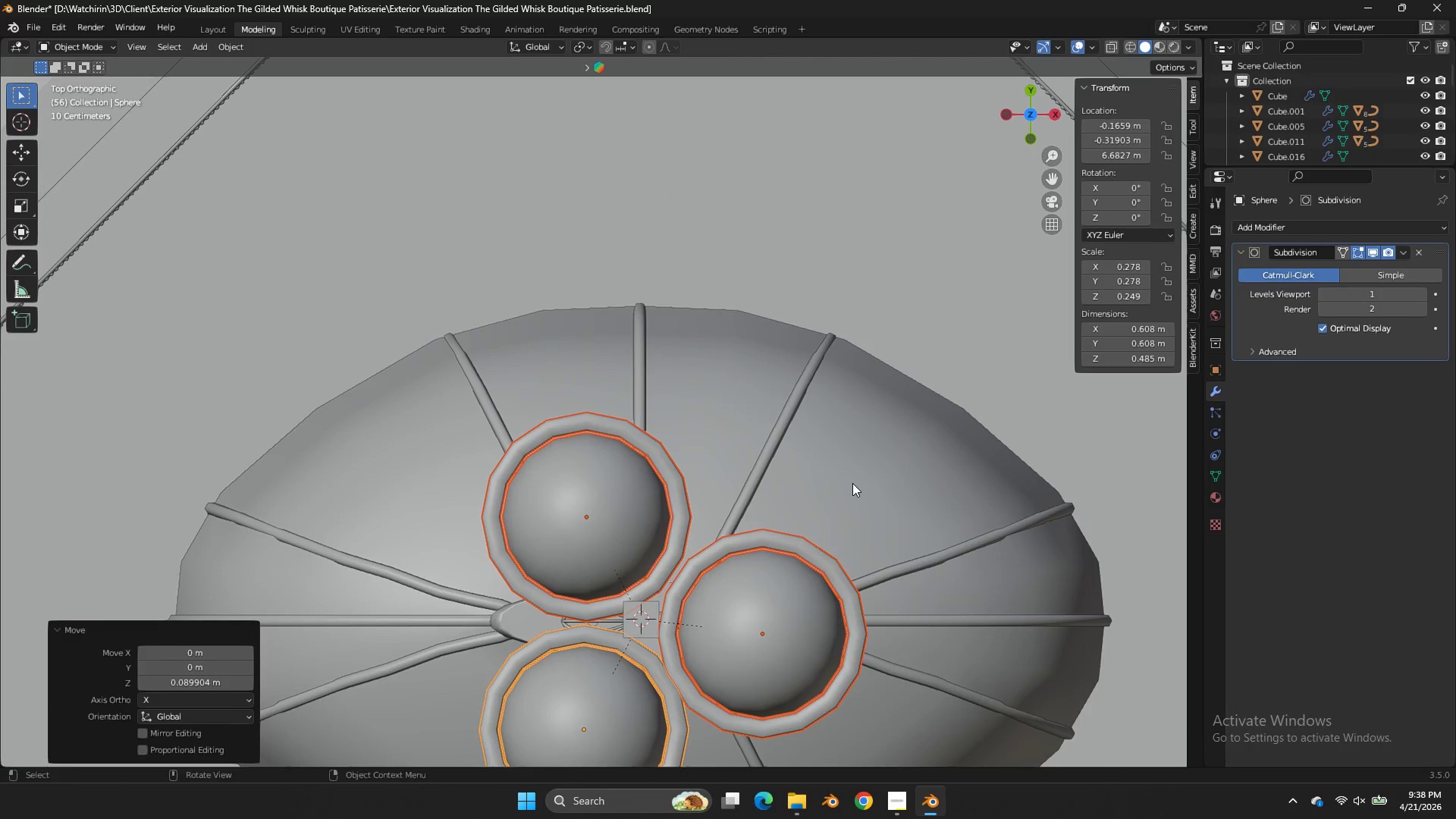 
hold_key(key=ShiftLeft, duration=1.36)
left_click([852, 442])
 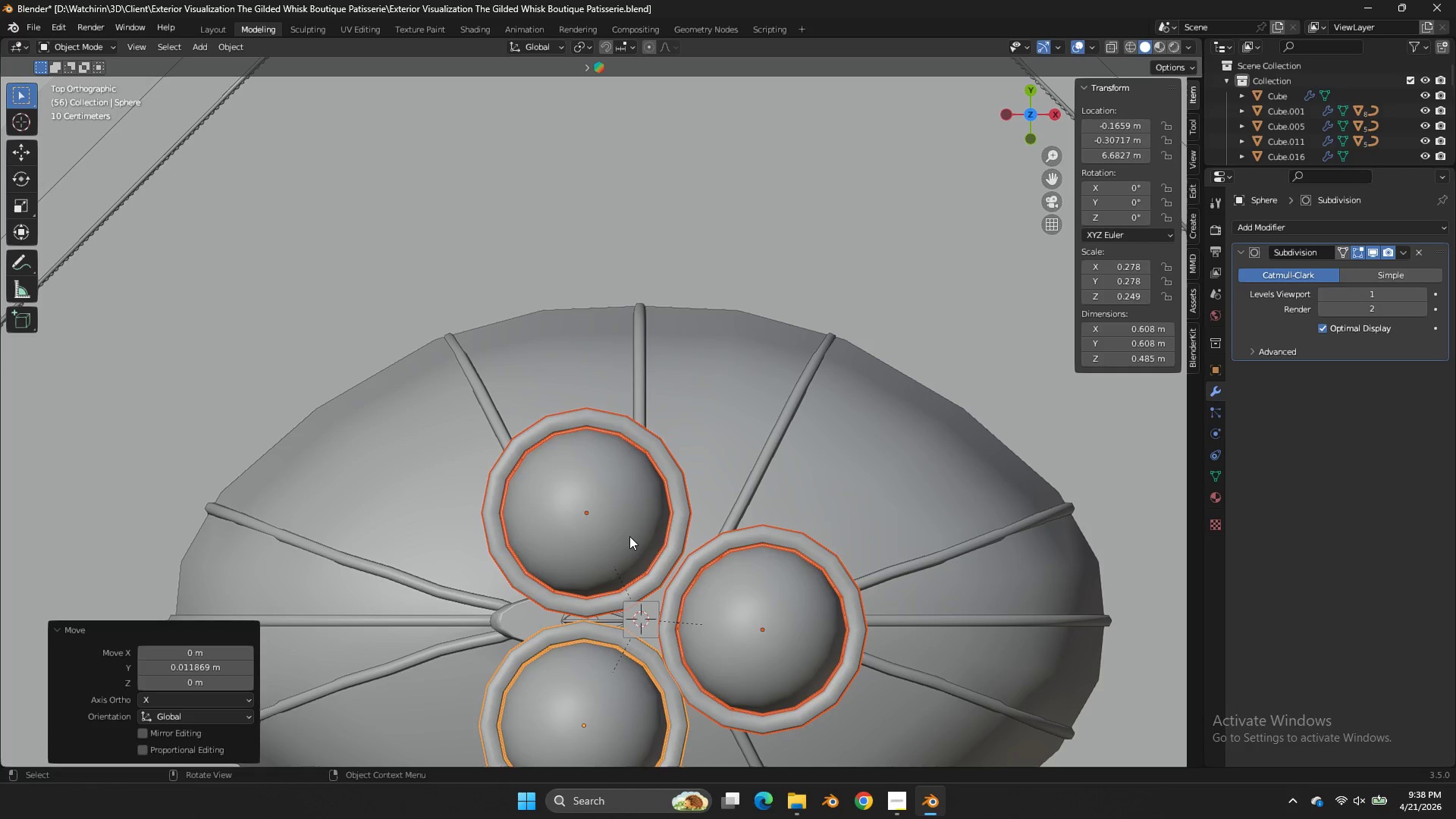 
left_click([629, 536])
 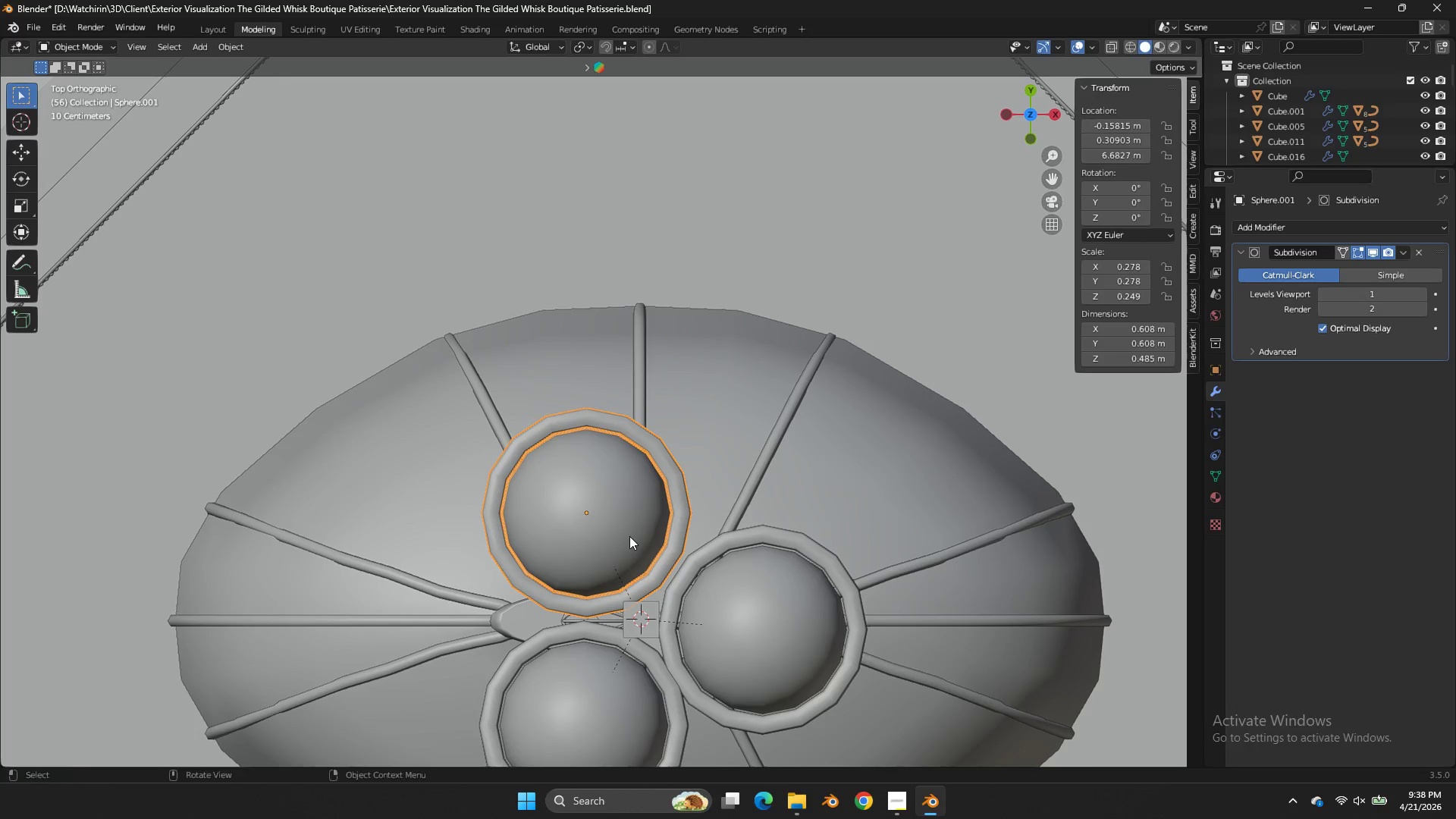 
key(G)
 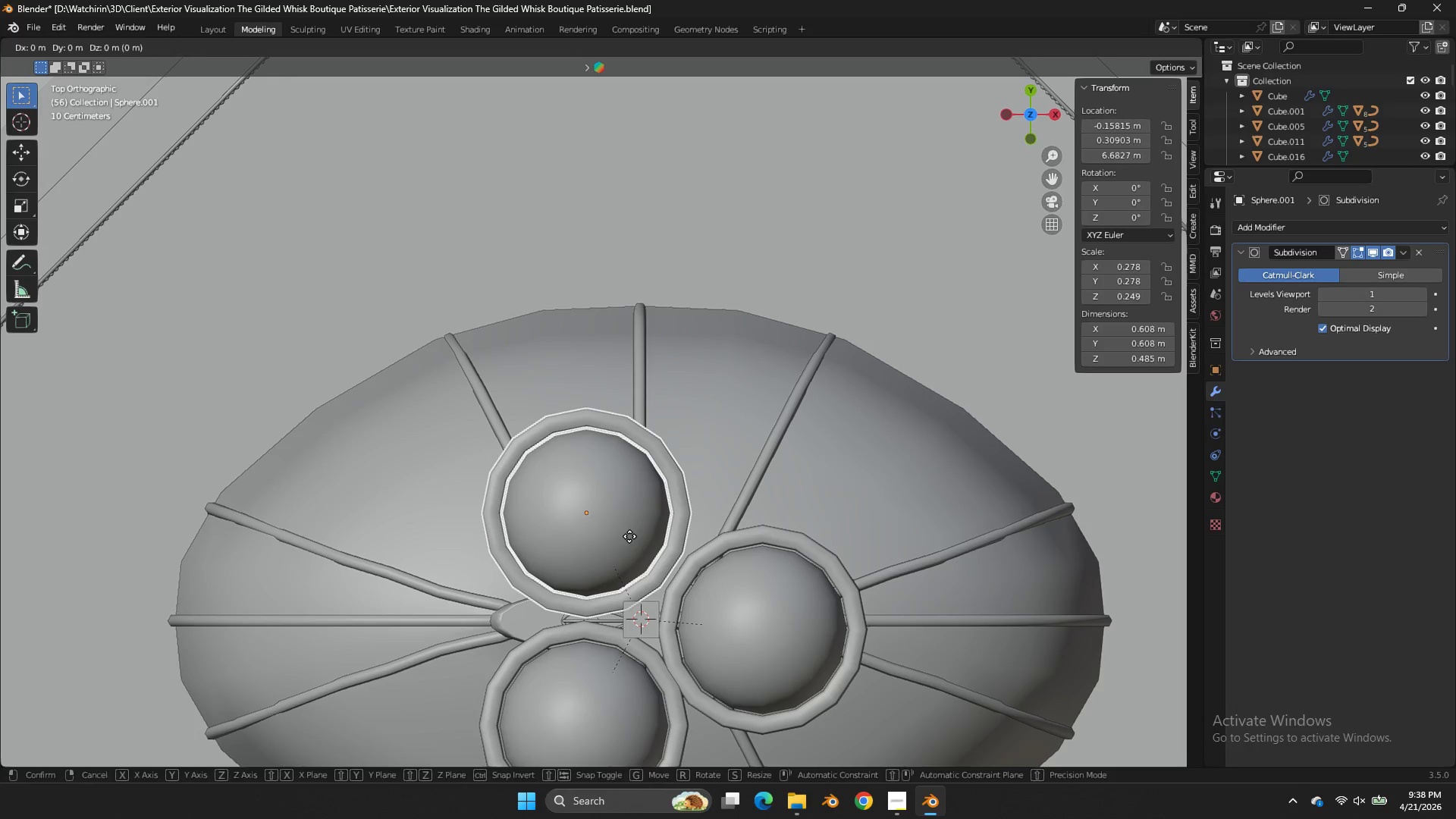 
hold_key(key=ShiftLeft, duration=1.2)
left_click([602, 620])
 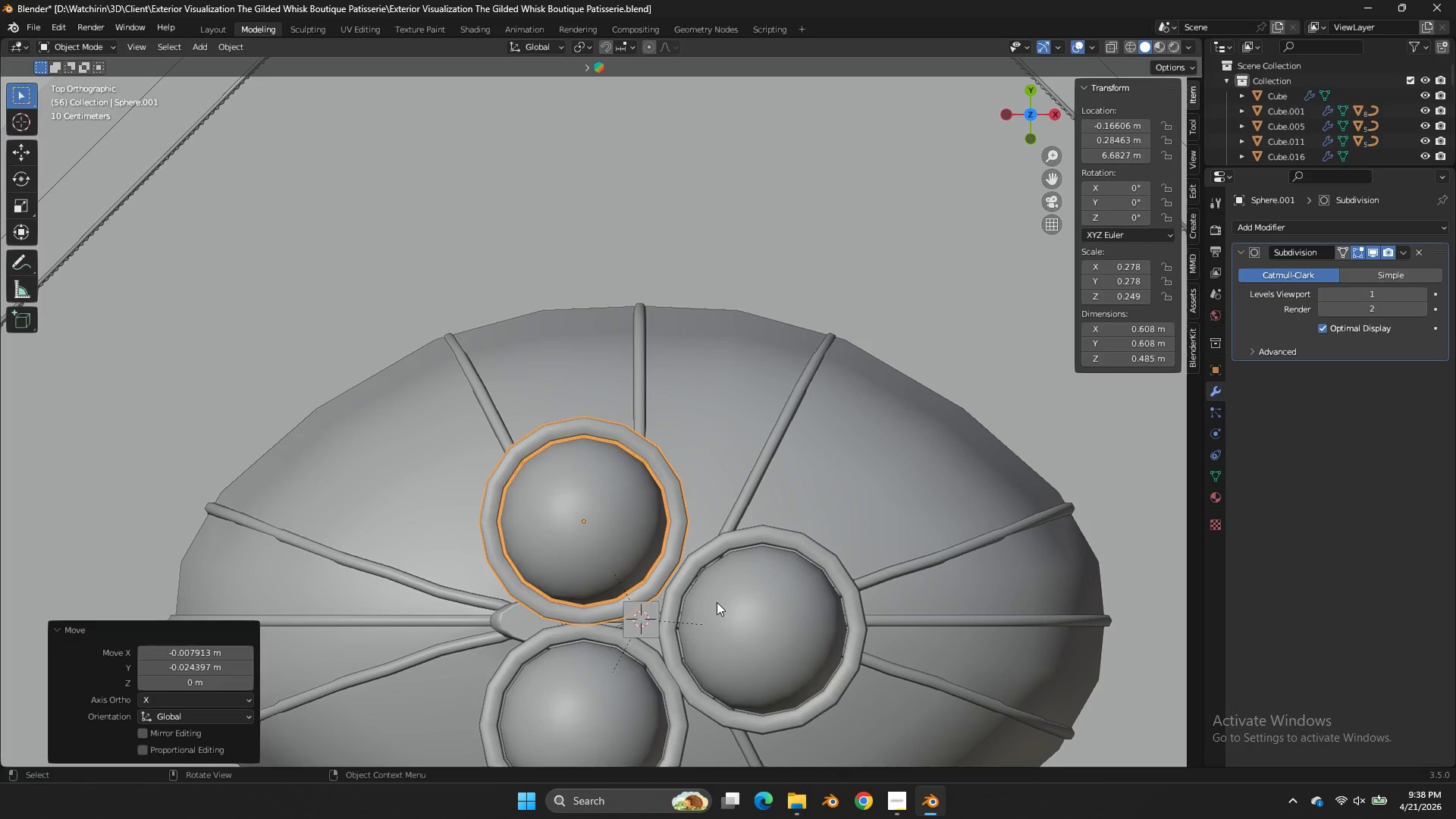 
double_click([717, 602])
 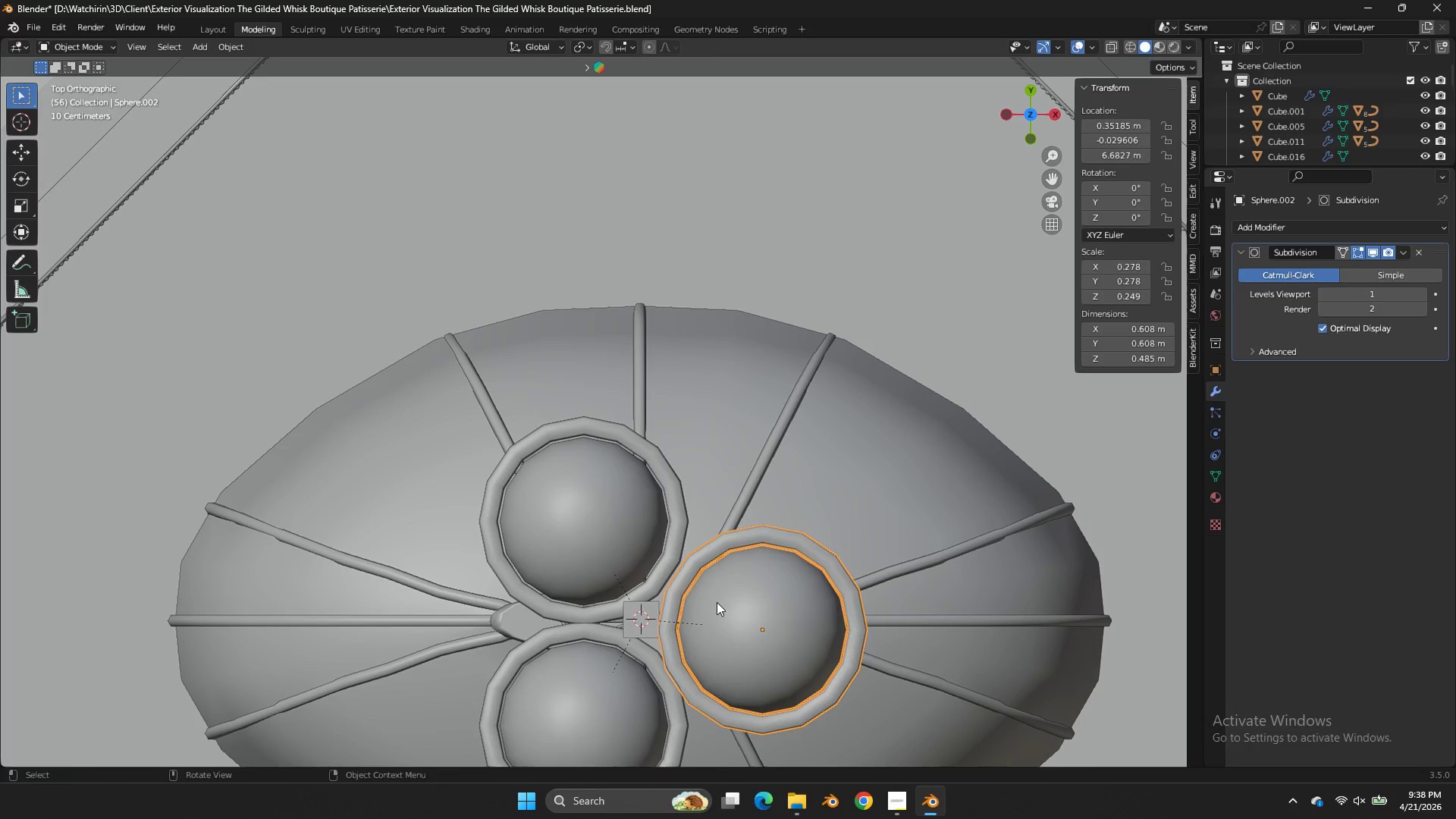 
key(G)
 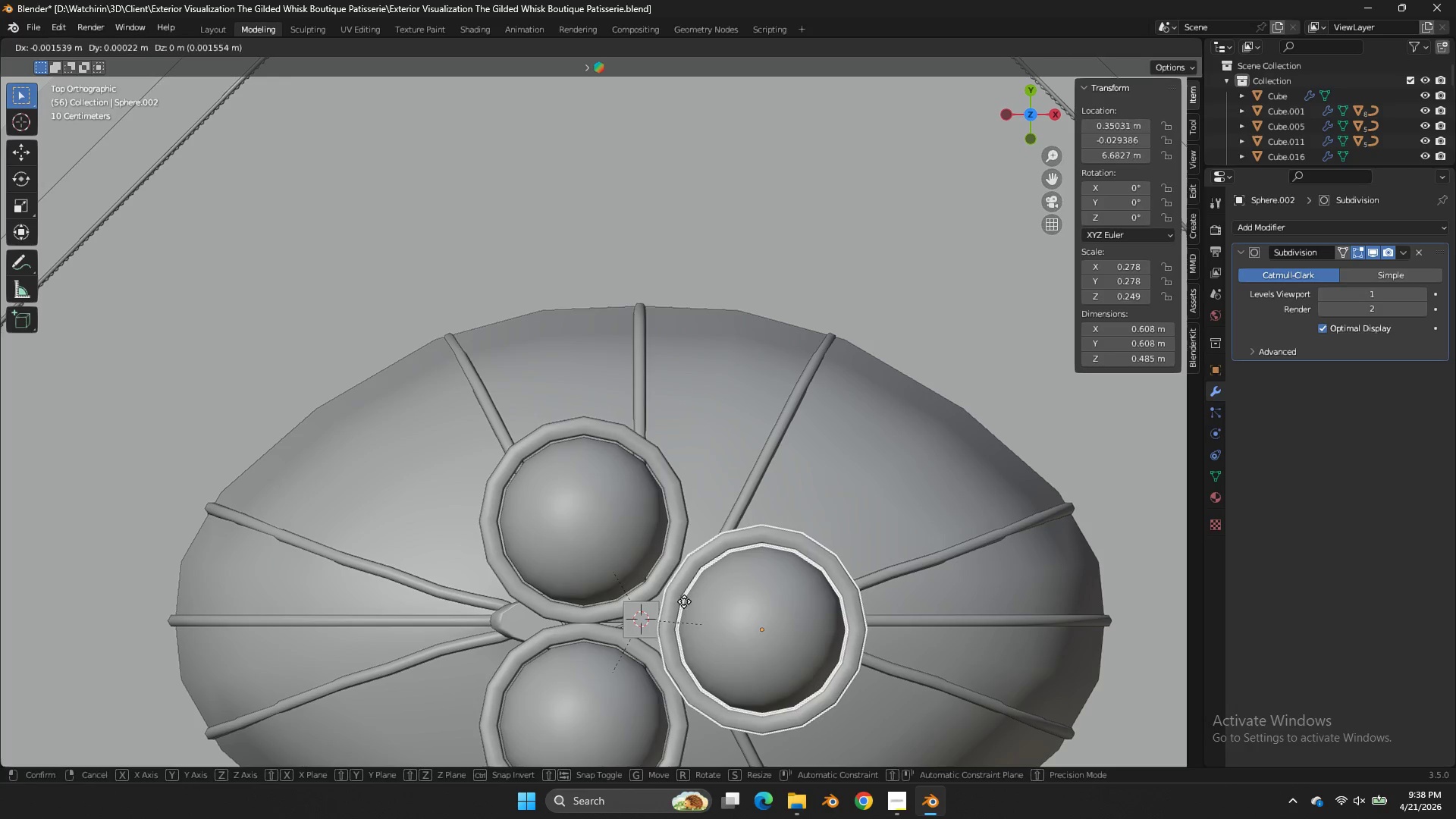 
hold_key(key=ShiftLeft, duration=0.89)
left_click([662, 557])
 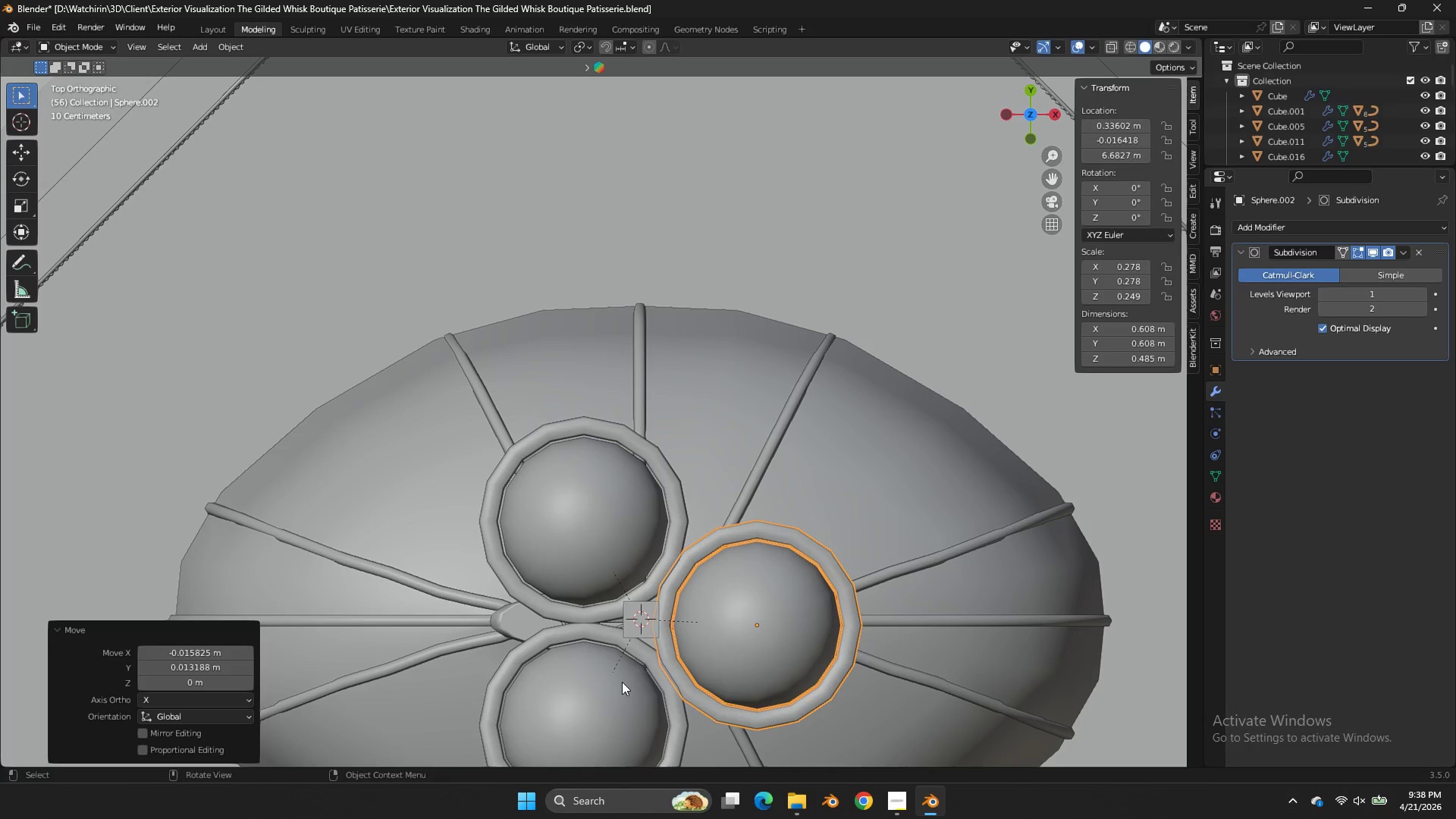 
double_click([622, 682])
 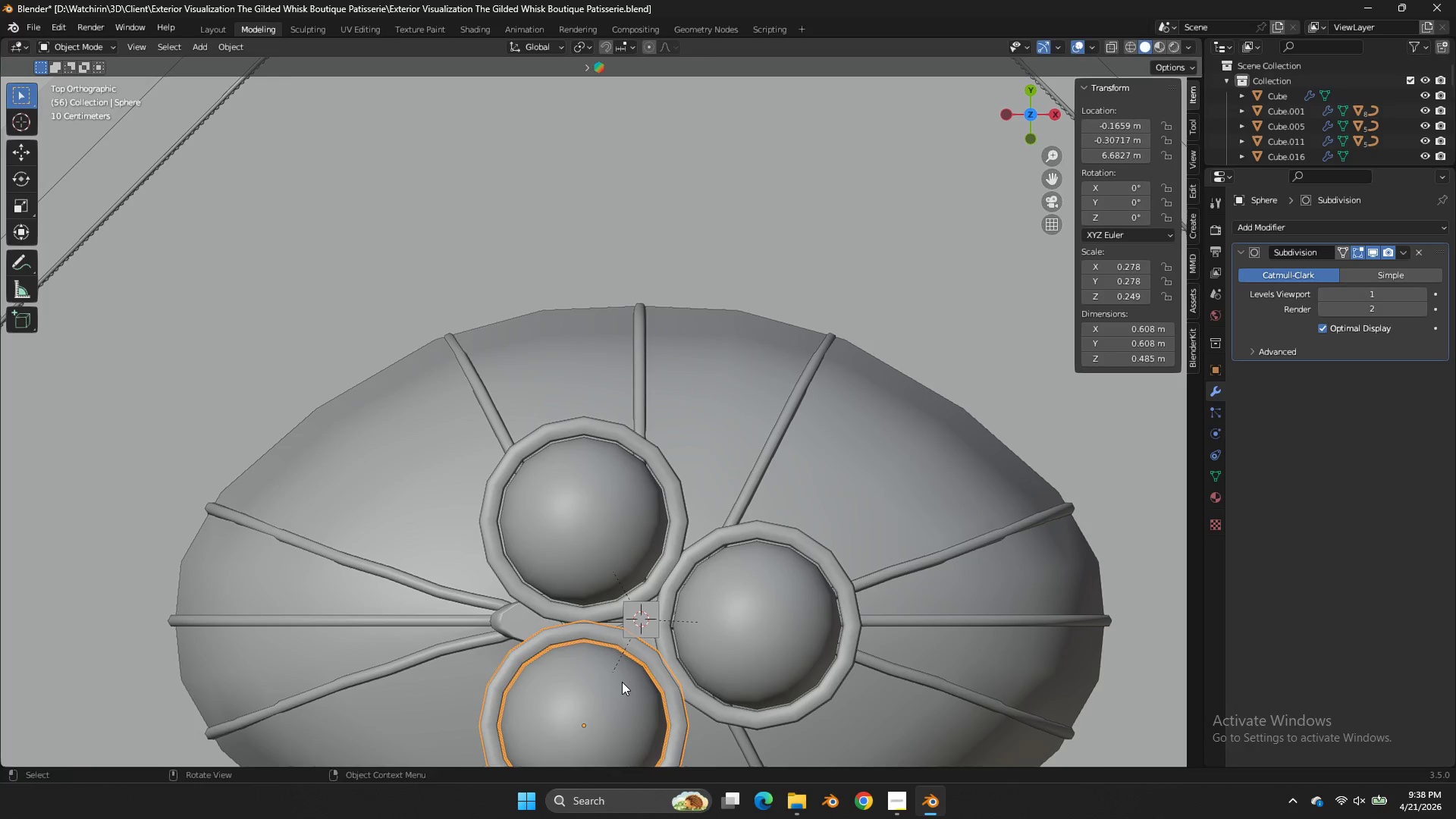 
key(G)
 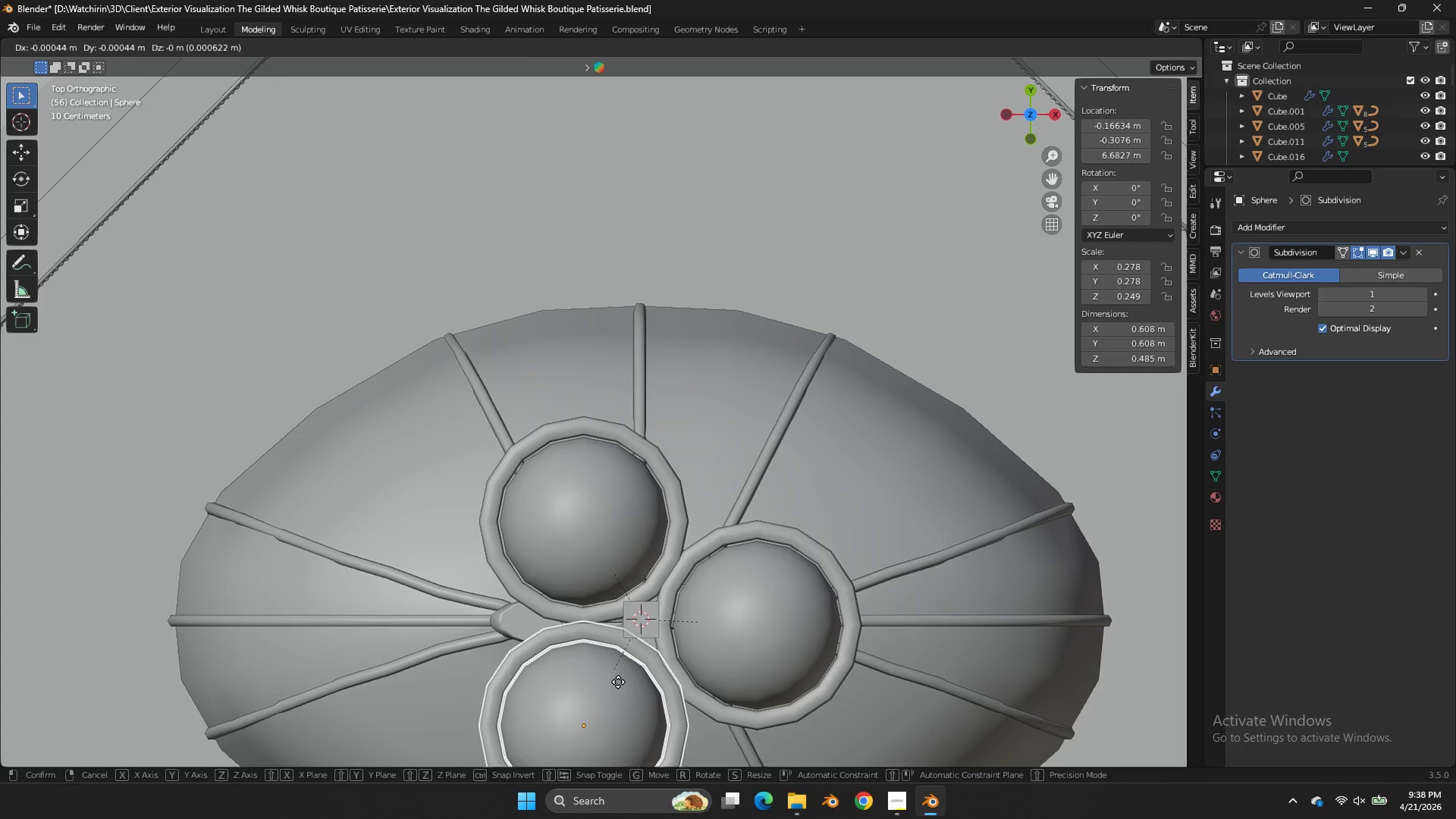 
hold_key(key=ShiftLeft, duration=0.59)
left_click([580, 632])
 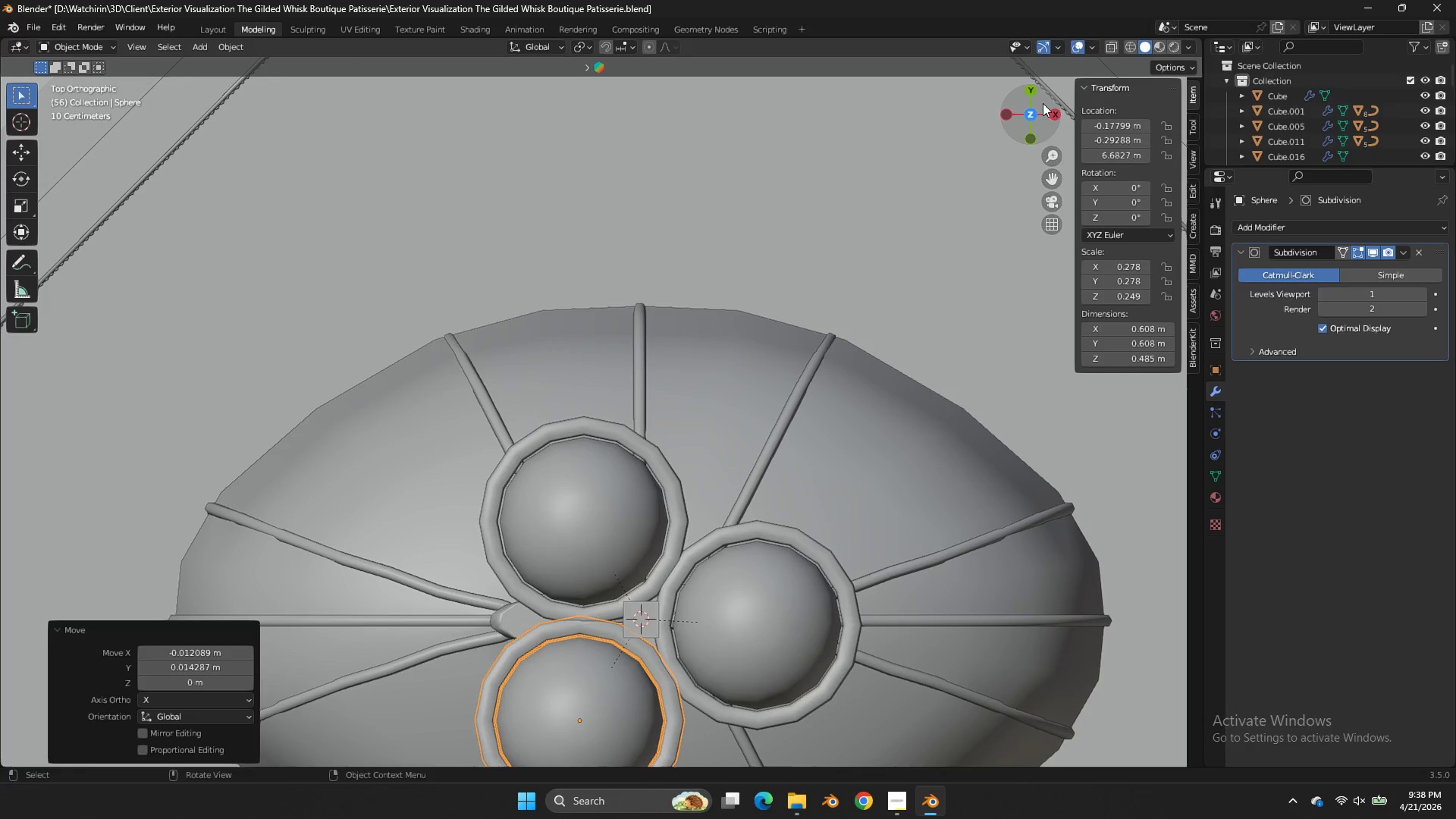 
left_click([1027, 122])
 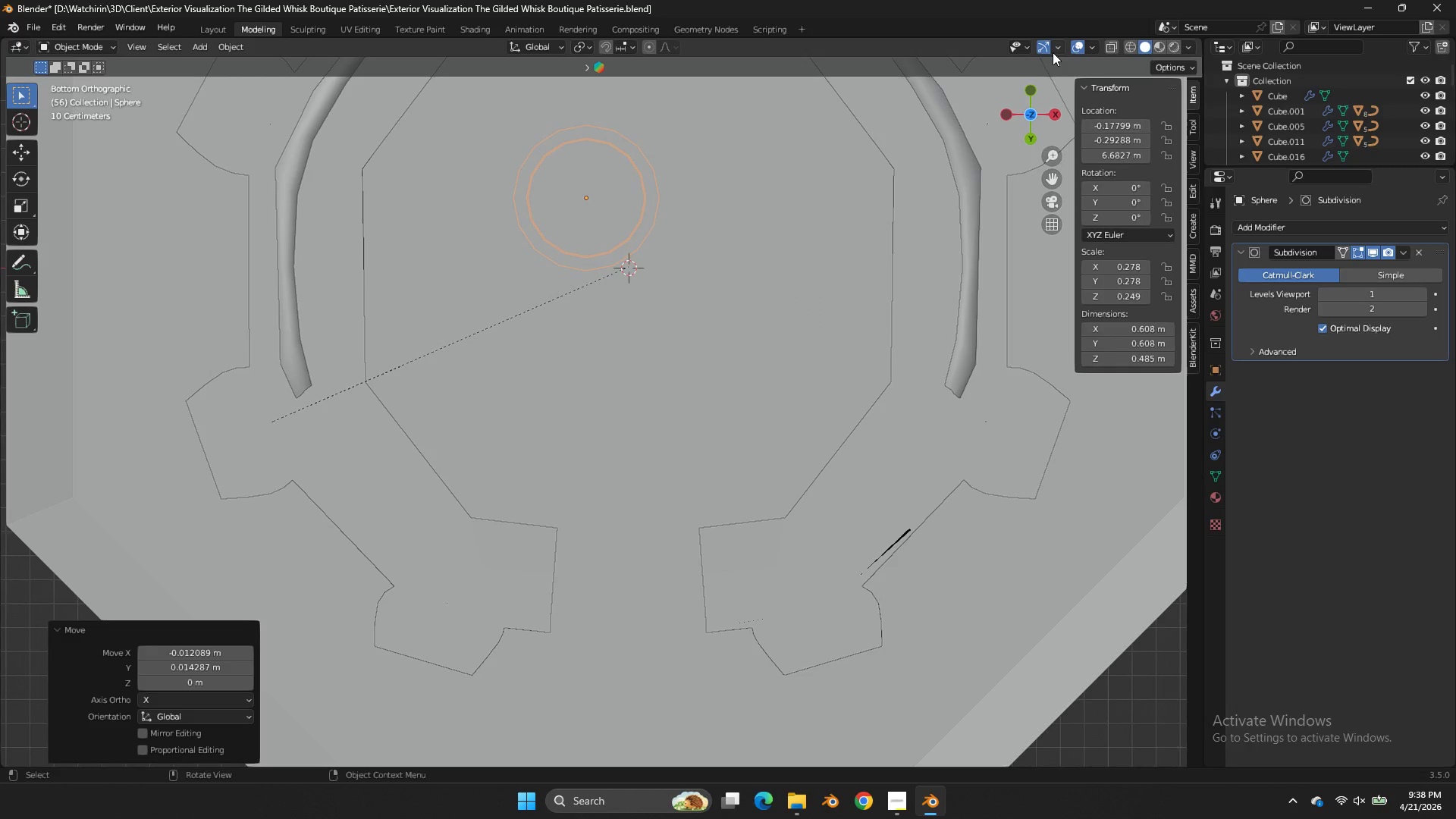 
scroll: coordinate [1053, 52], scroll_direction: down, amount: 4.0
 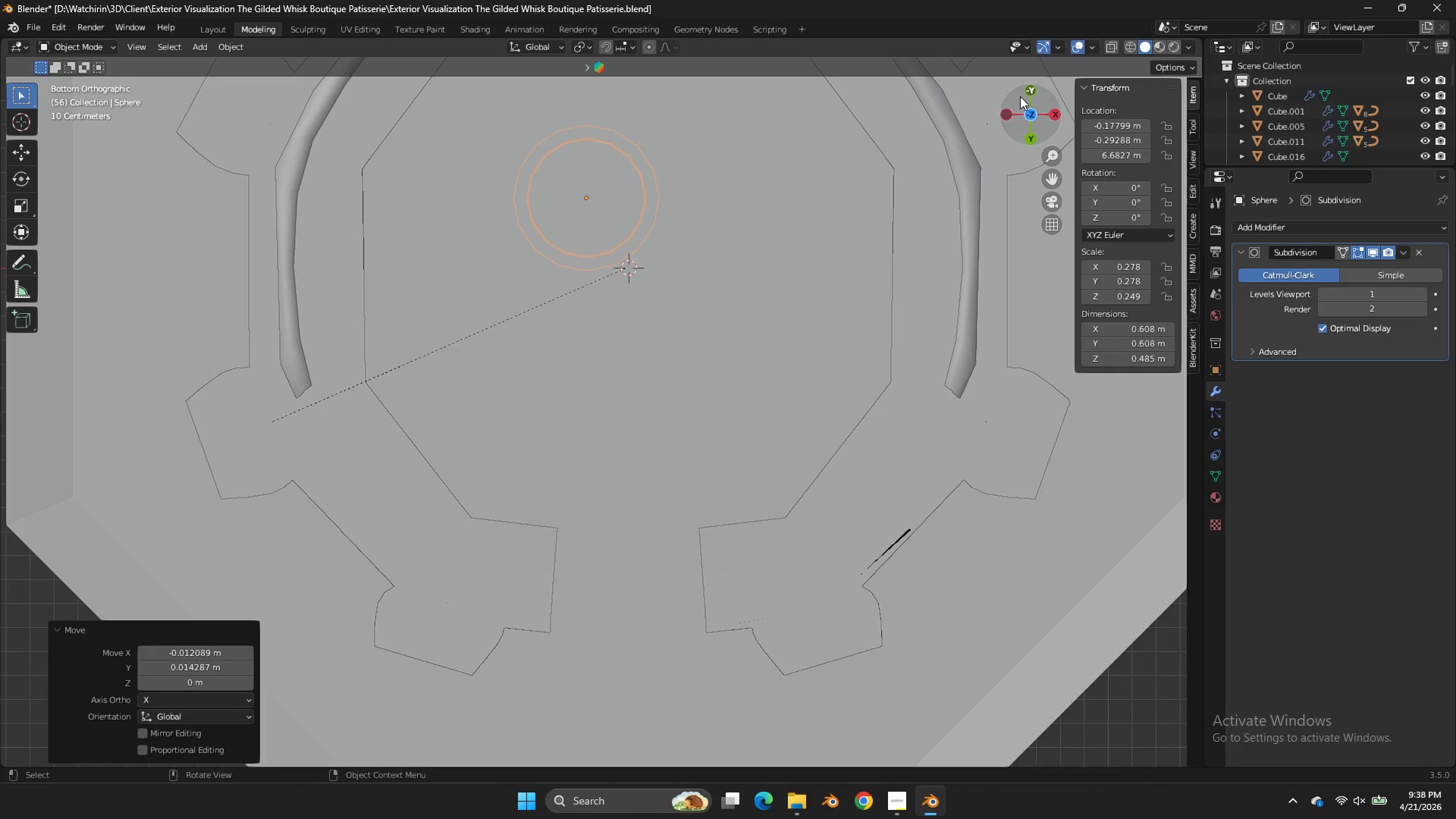 
left_click([1020, 98])
 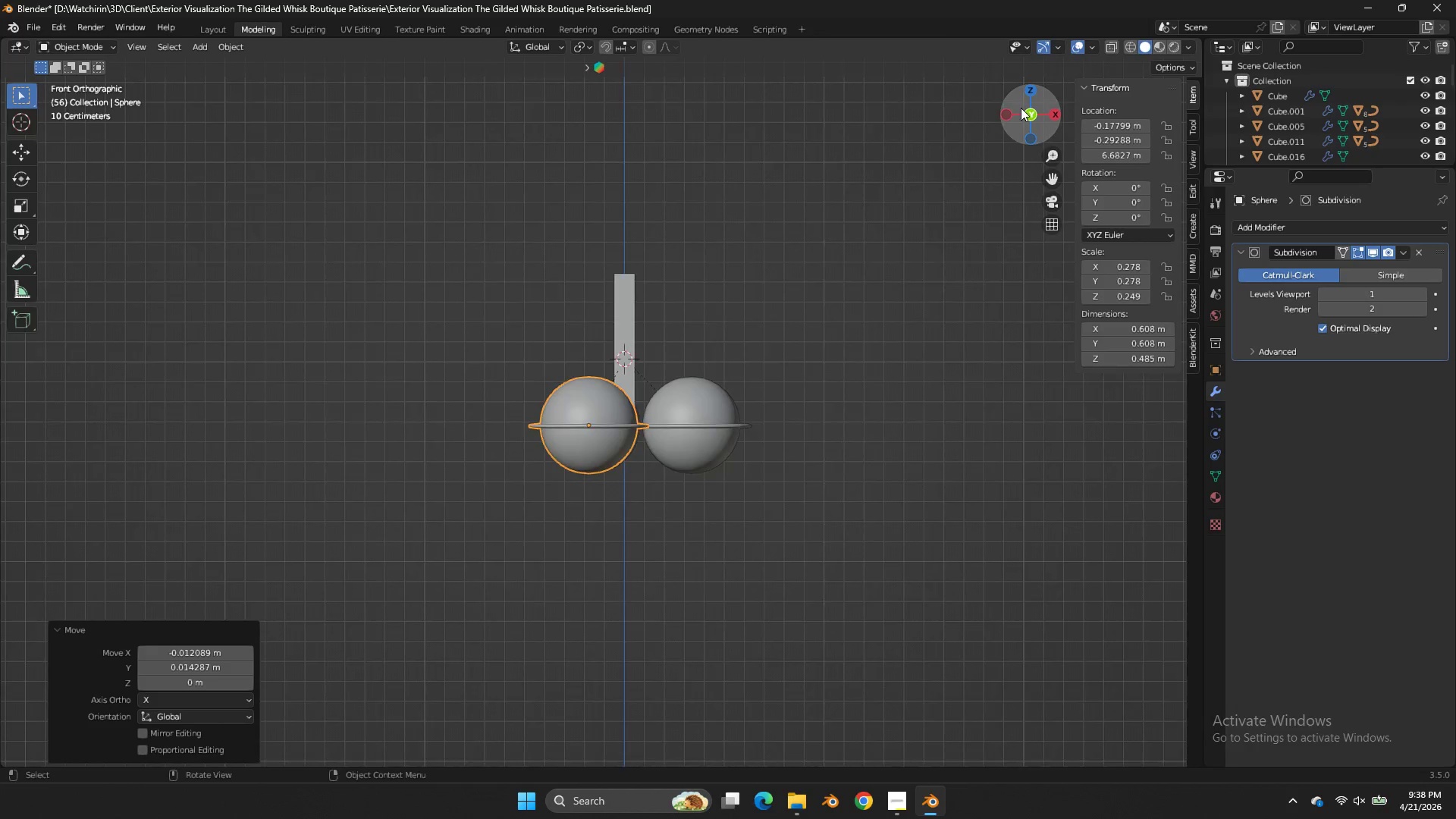 
scroll: coordinate [1021, 108], scroll_direction: down, amount: 3.0
 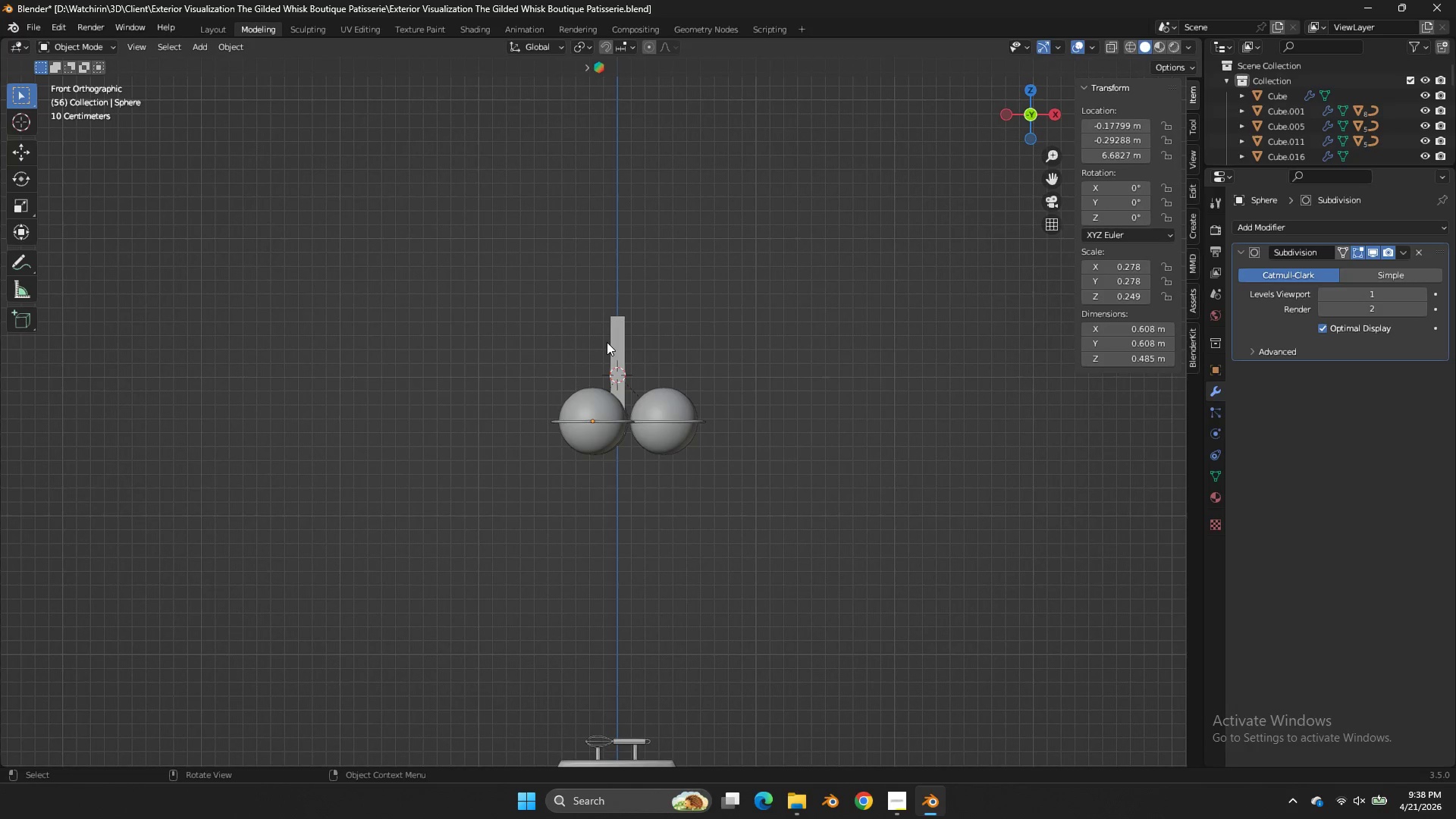 
double_click([626, 340])
 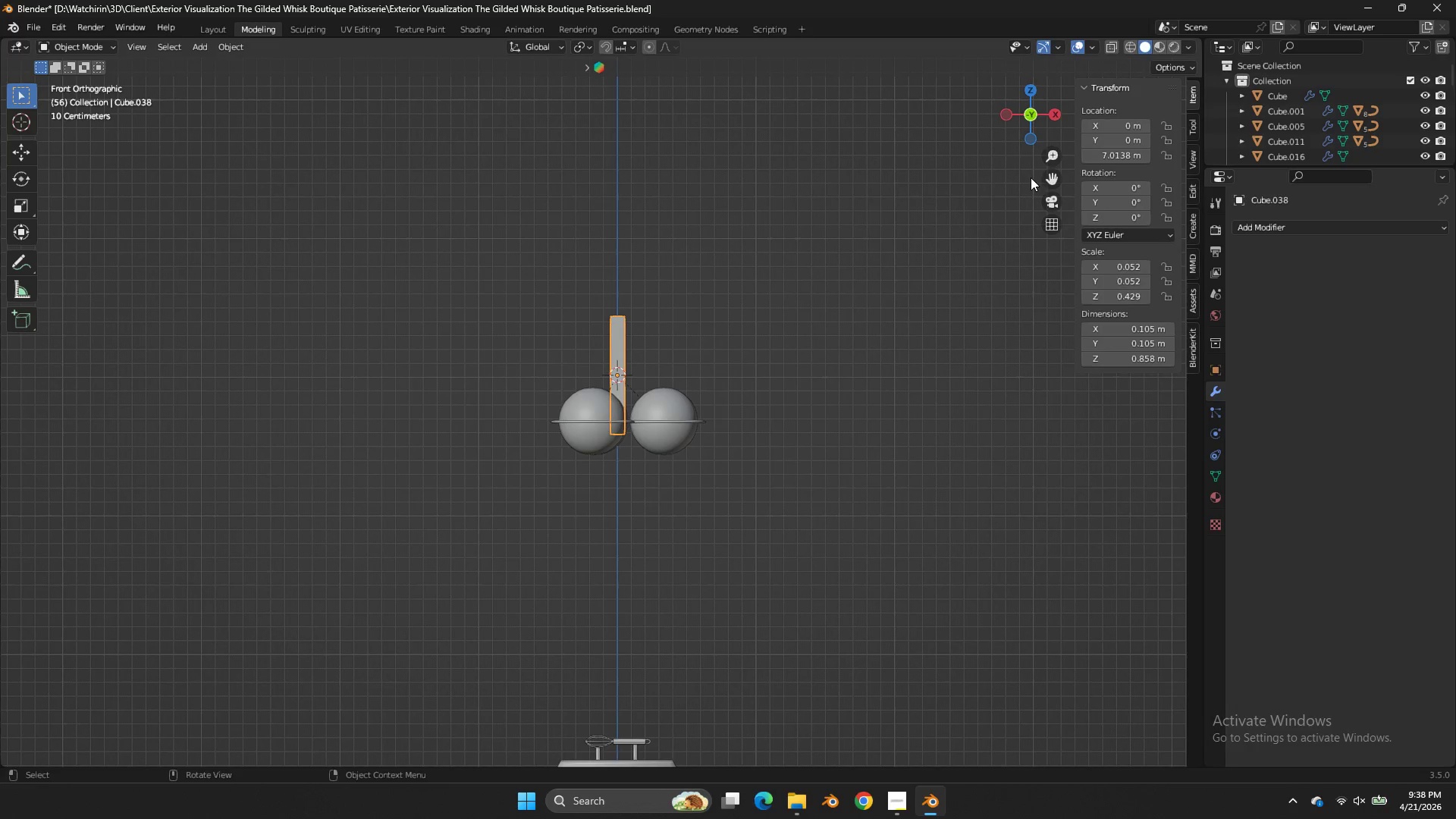 
left_click_drag(start_coordinate=[1043, 174], to_coordinate=[923, 403])
 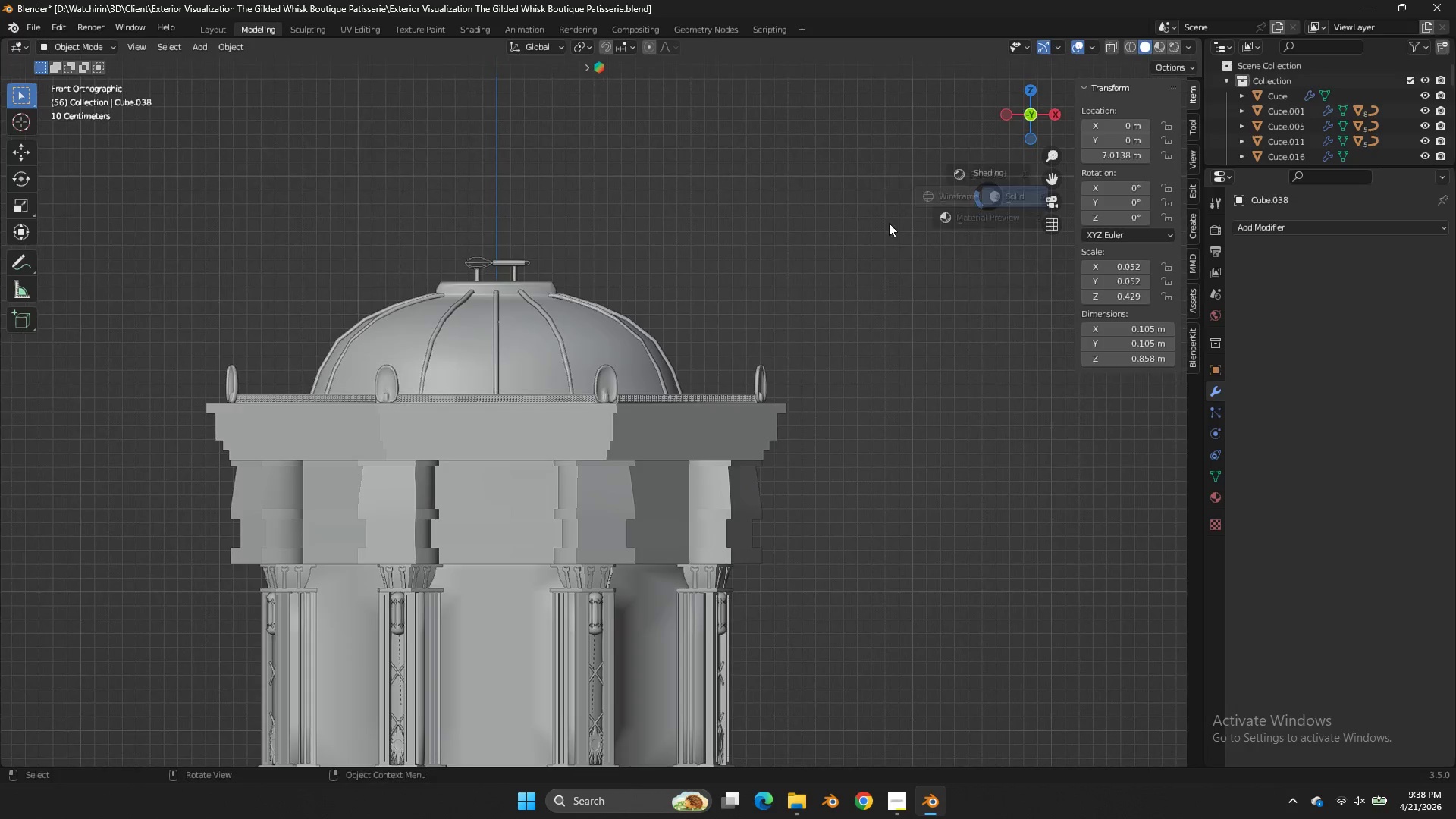 
type(zgz)
 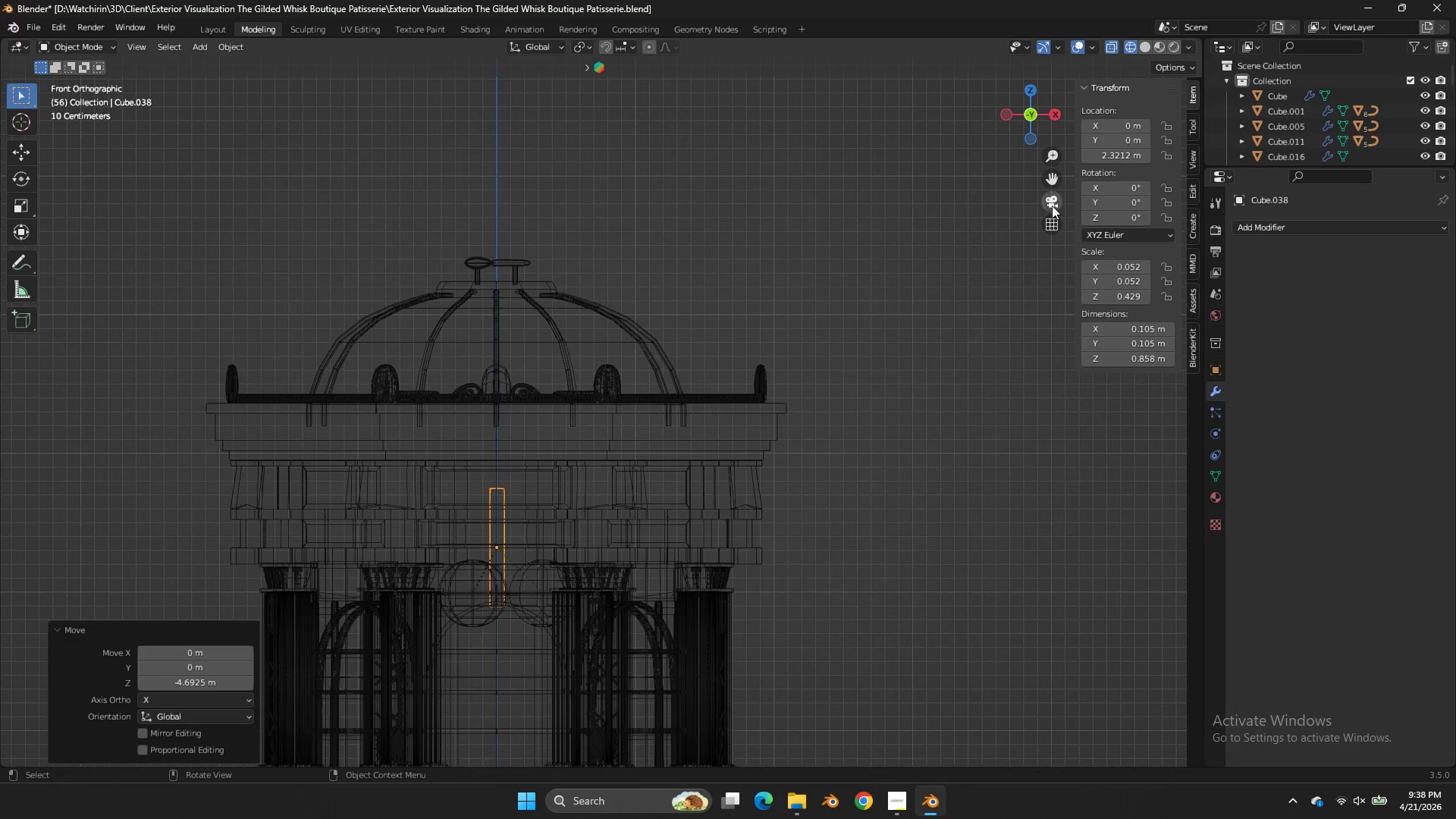 
left_click_drag(start_coordinate=[1028, 124], to_coordinate=[1132, 713])
 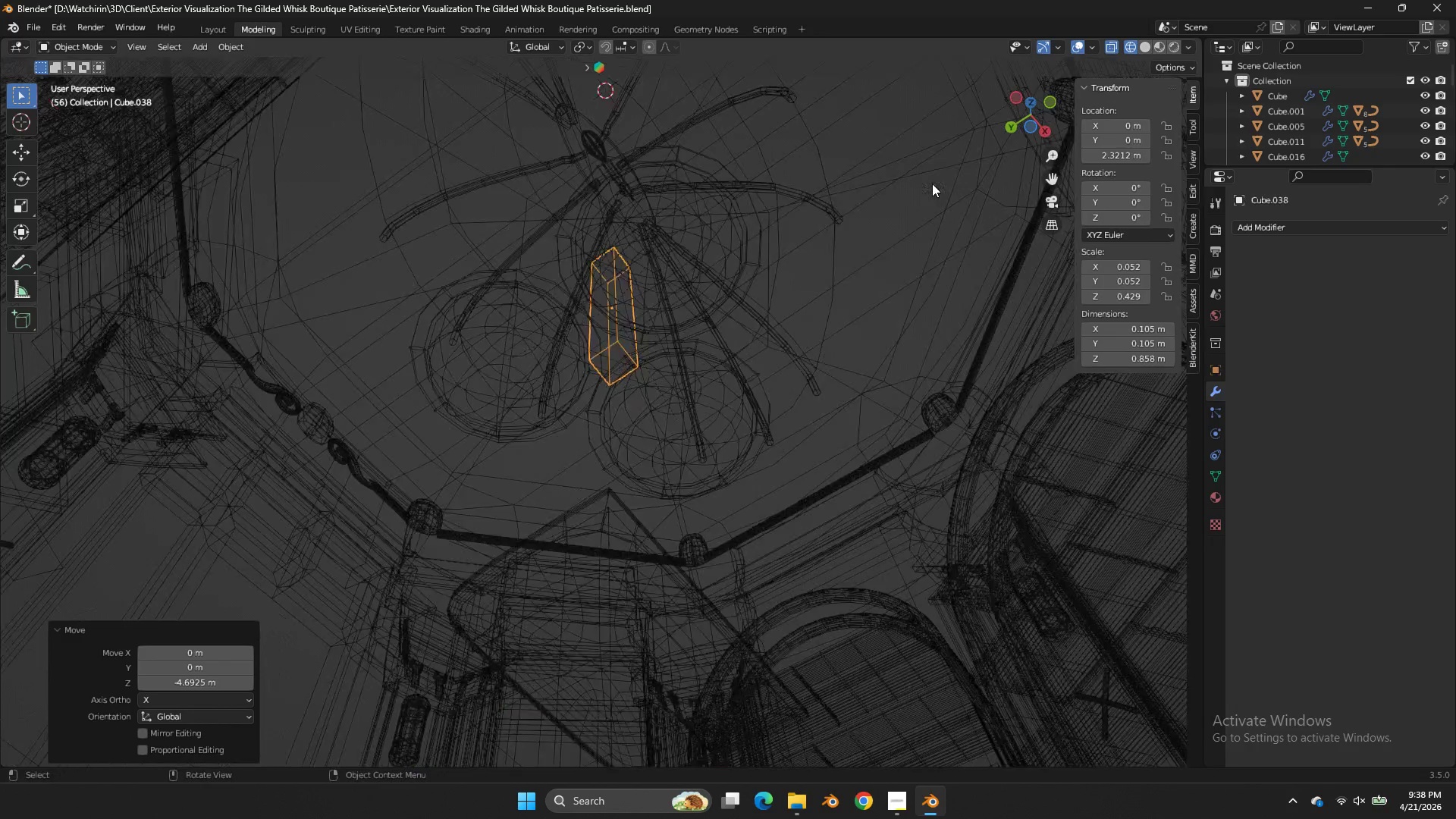 
key(S)
 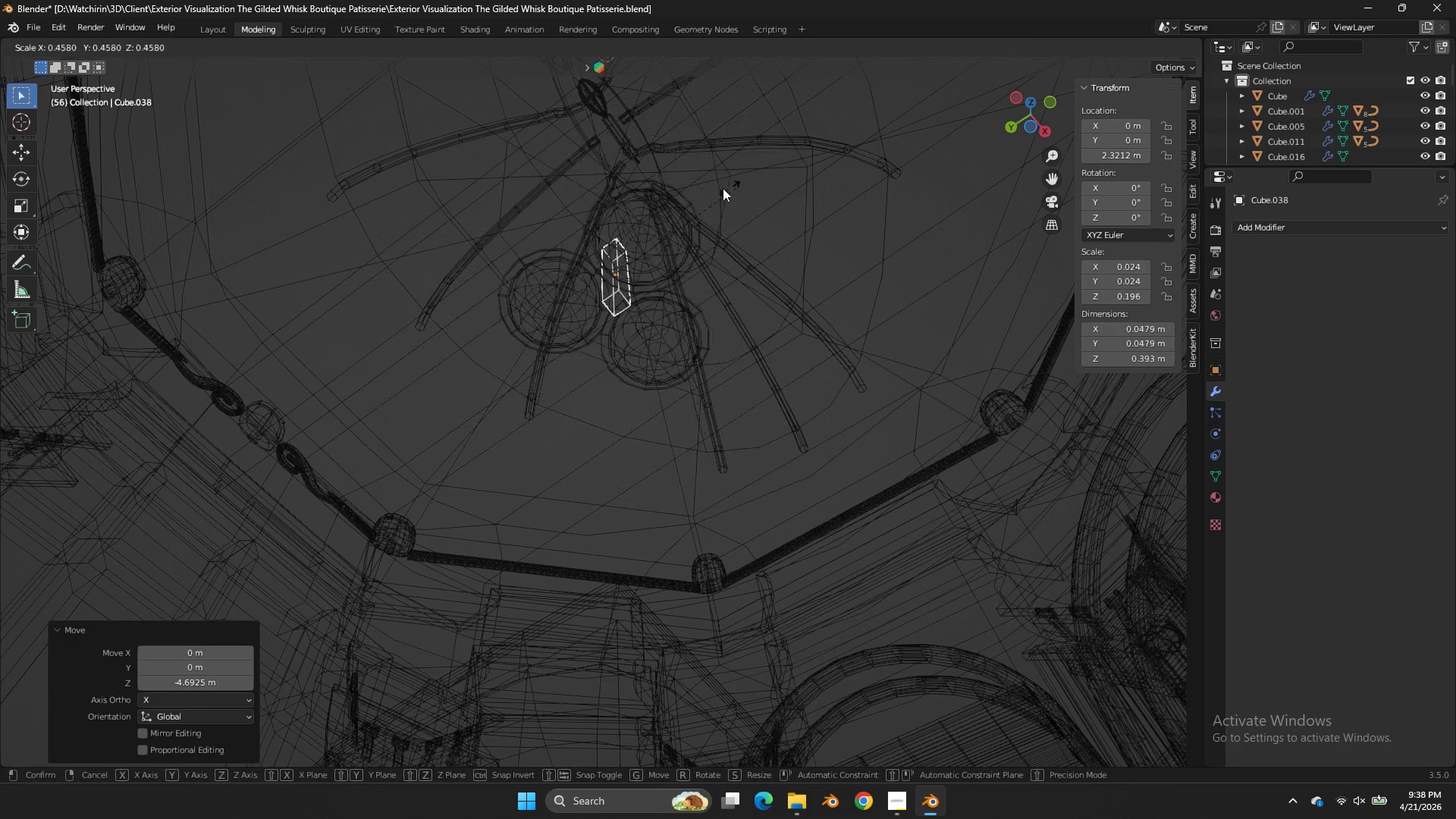 
scroll: coordinate [932, 184], scroll_direction: up, amount: 3.0
 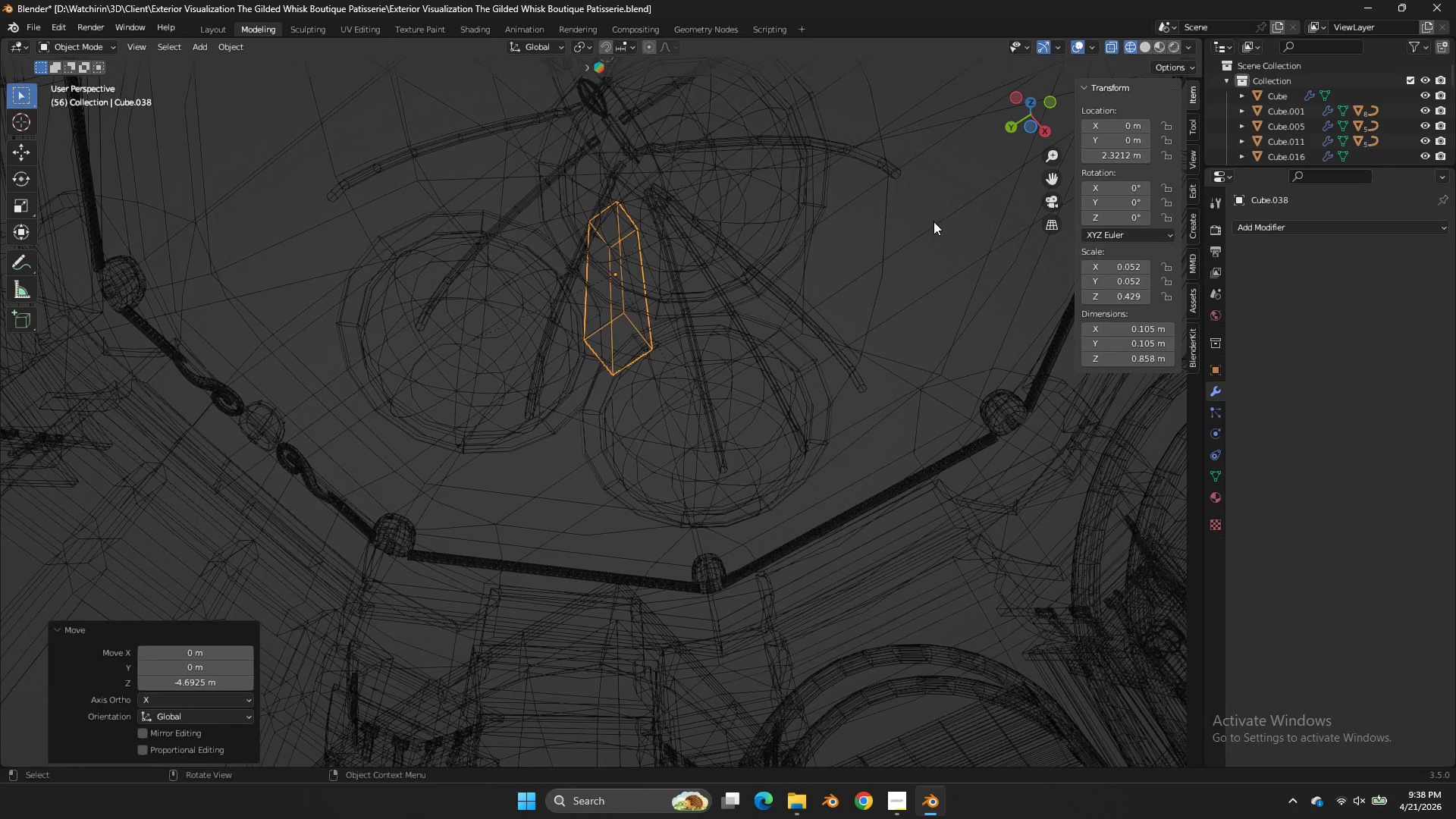 
double_click([722, 188])
 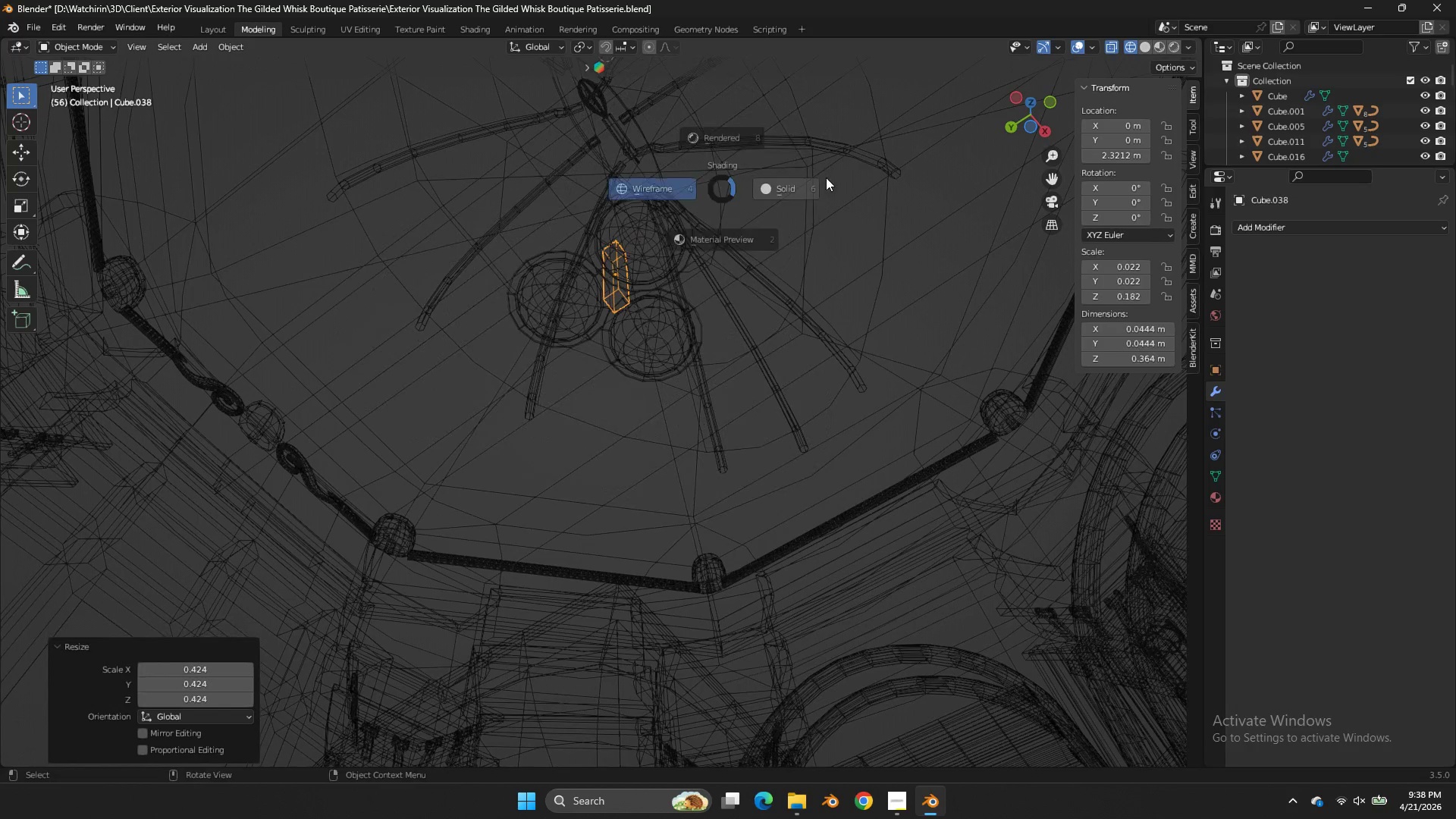 
key(Z)
 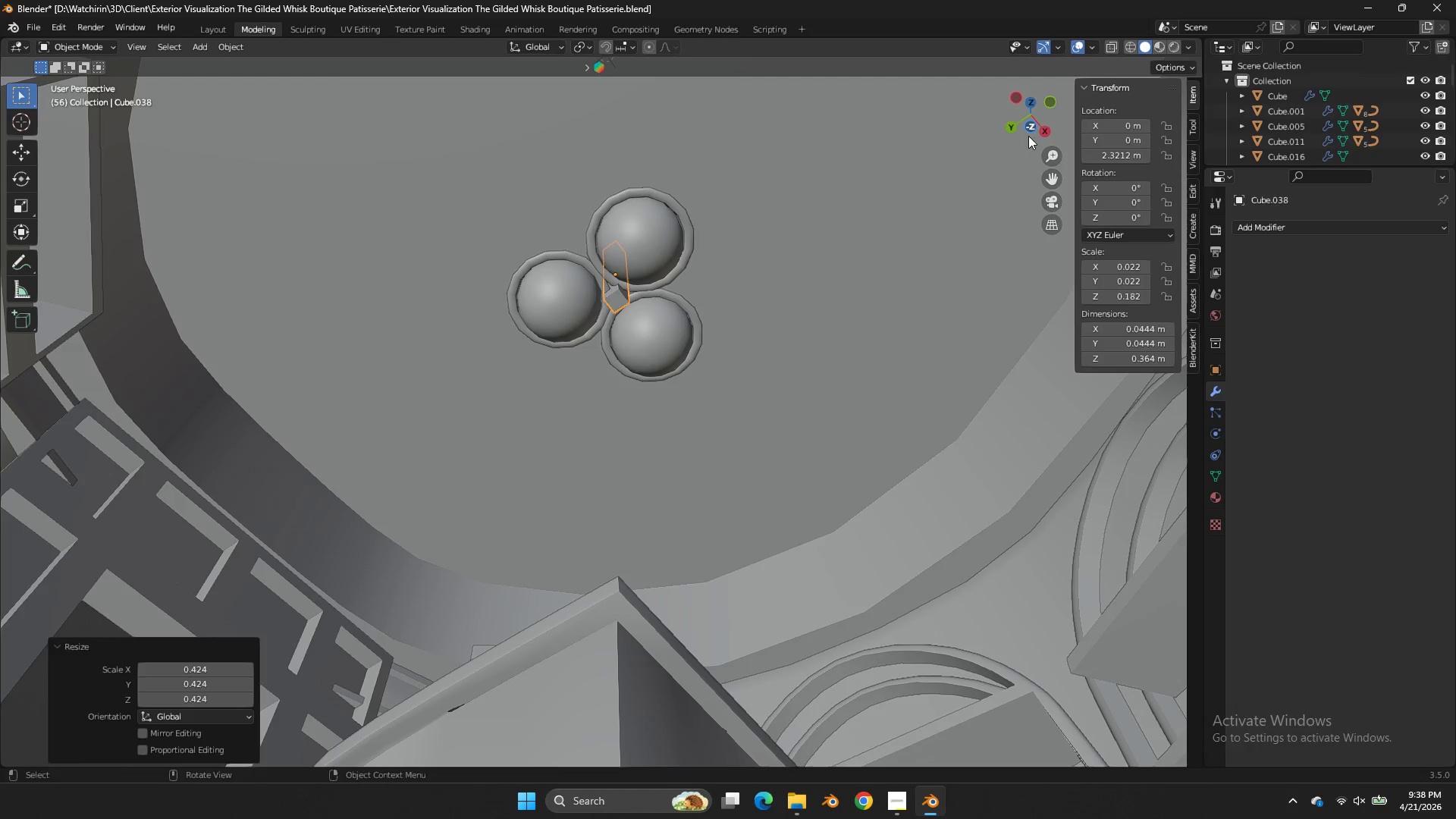 
left_click_drag(start_coordinate=[1031, 126], to_coordinate=[1014, 165])
 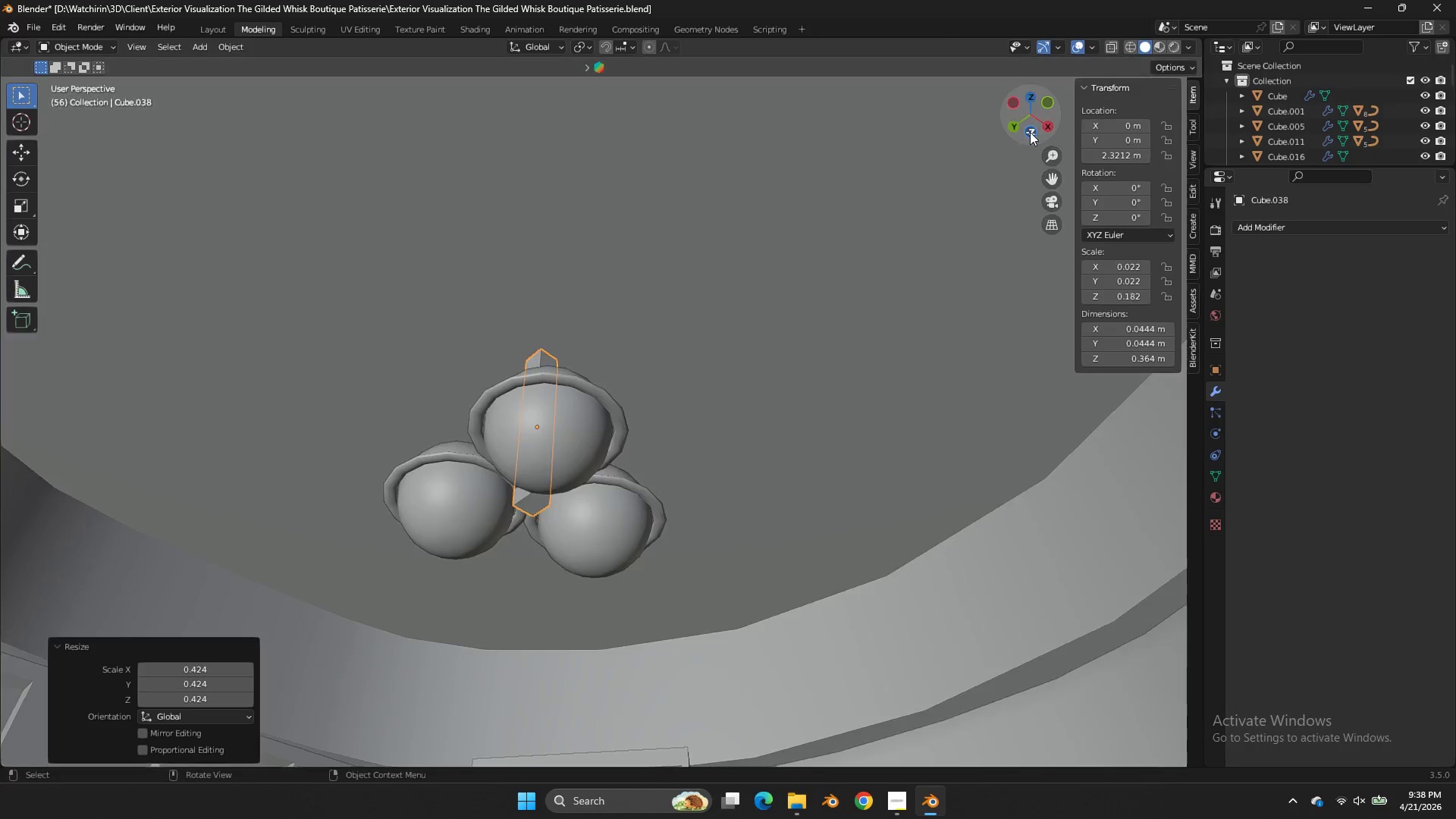 
left_click_drag(start_coordinate=[1031, 131], to_coordinate=[1041, 152])
 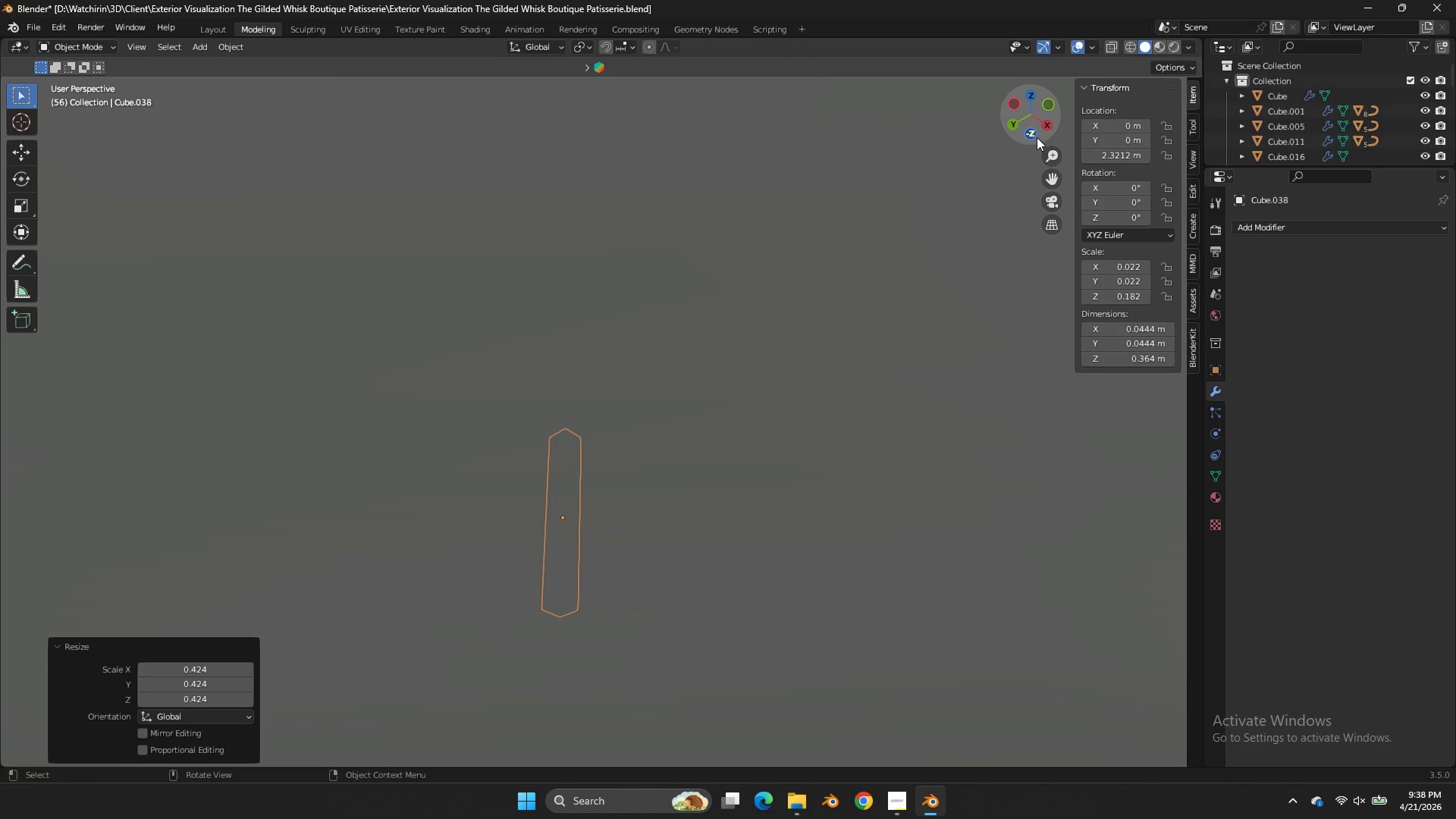 
scroll: coordinate [1030, 133], scroll_direction: up, amount: 1.0
 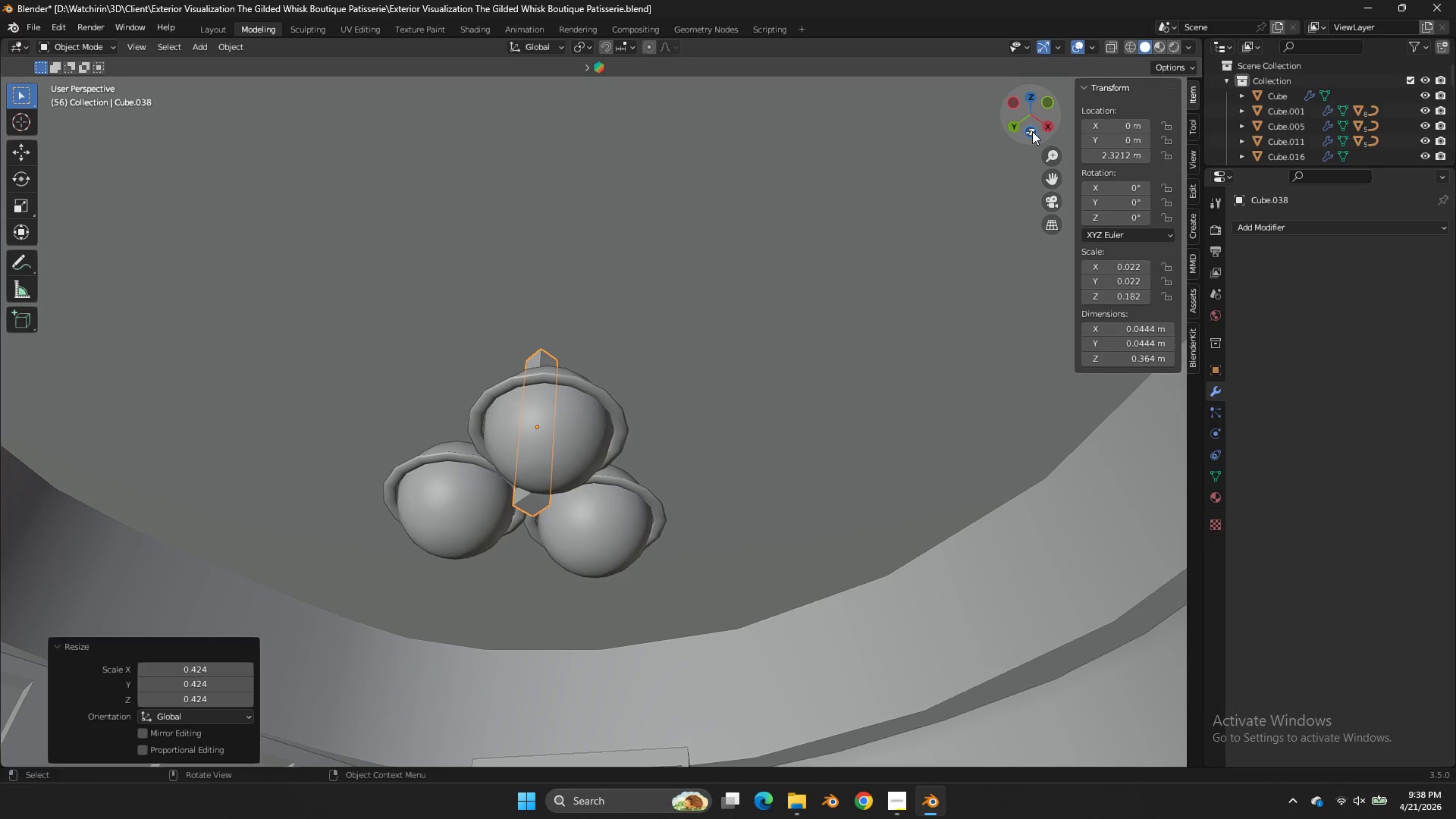 
left_click_drag(start_coordinate=[1037, 137], to_coordinate=[1036, 121])
 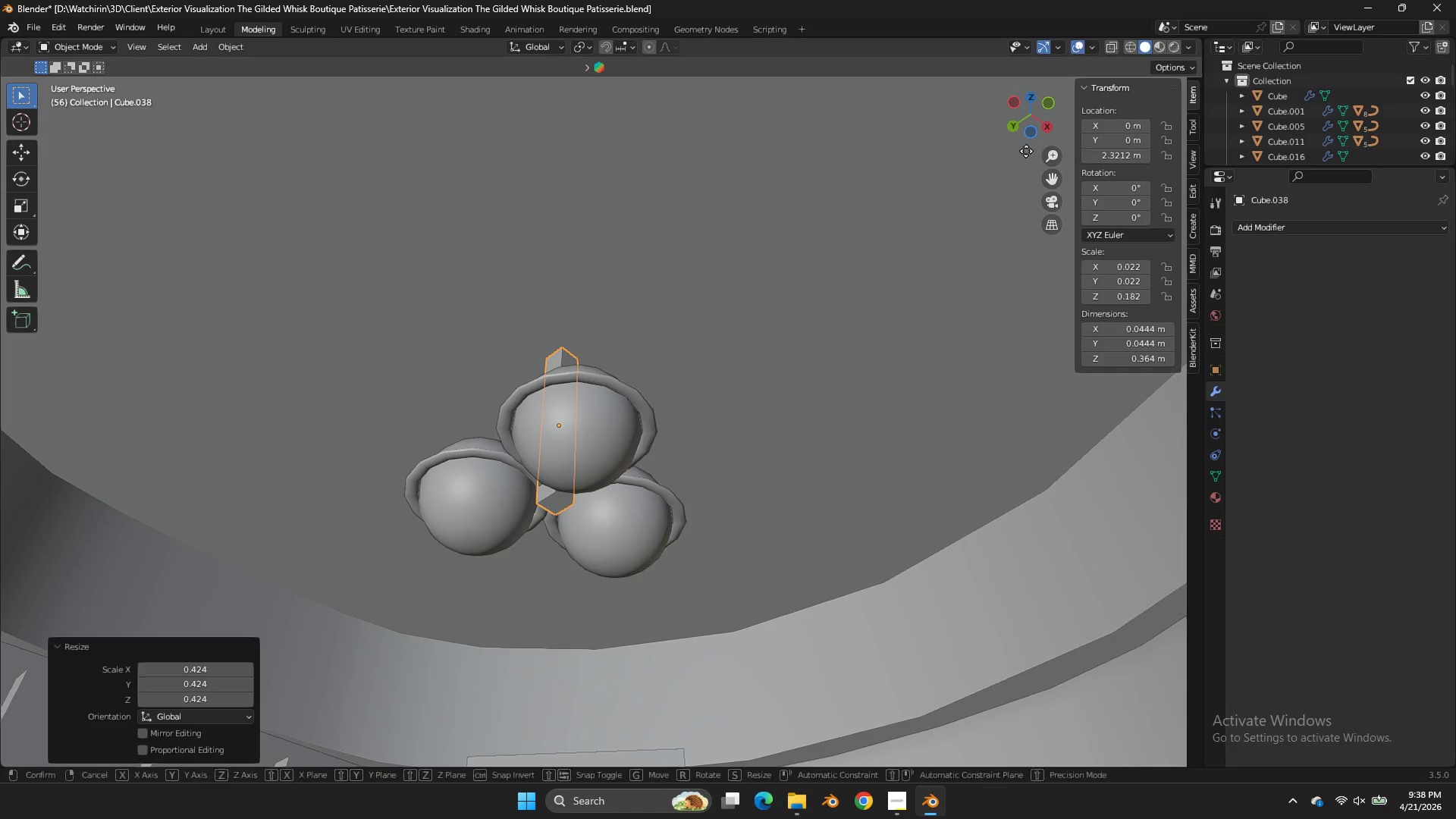 
type(gz)
 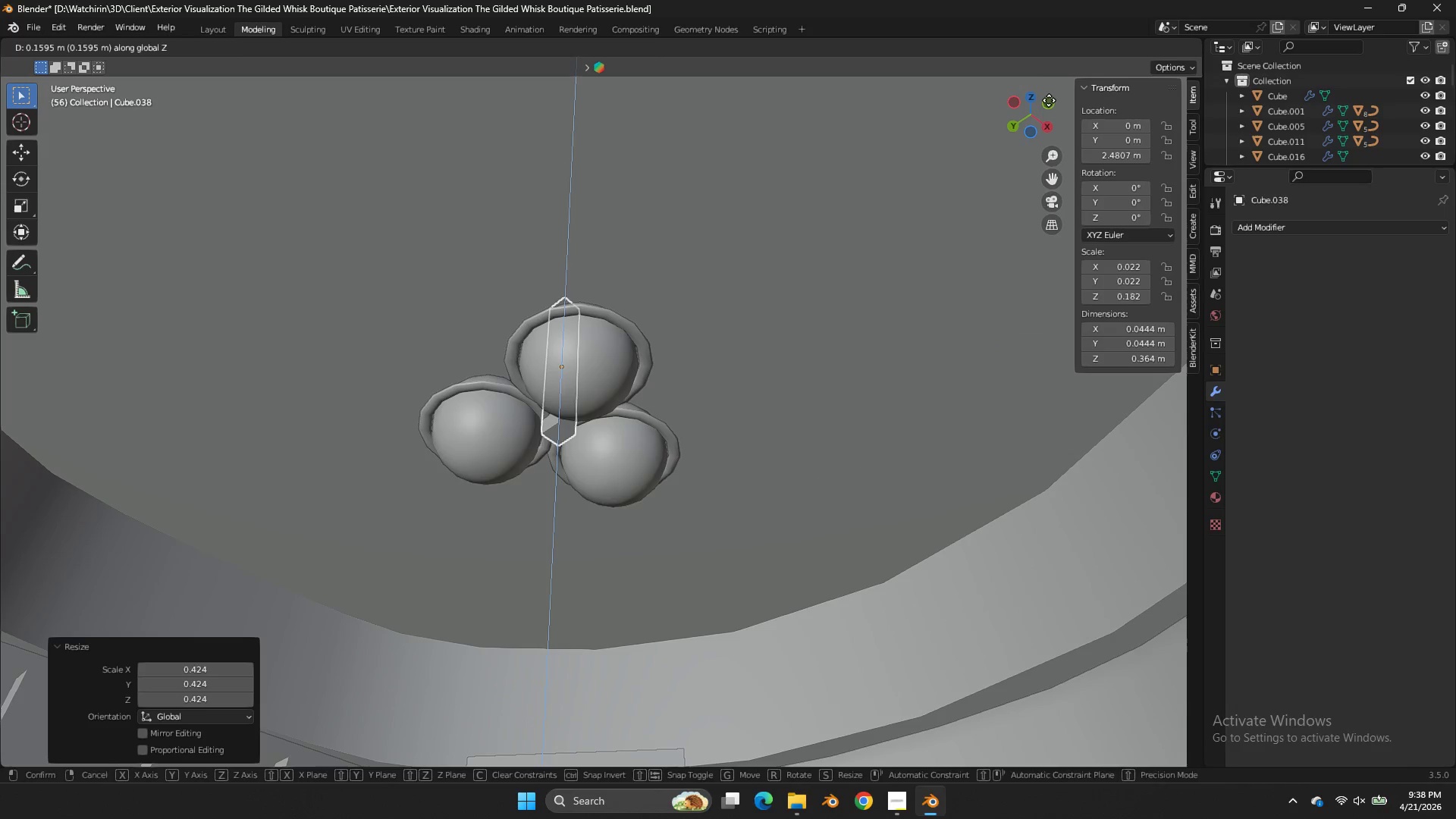 
left_click([1049, 102])
 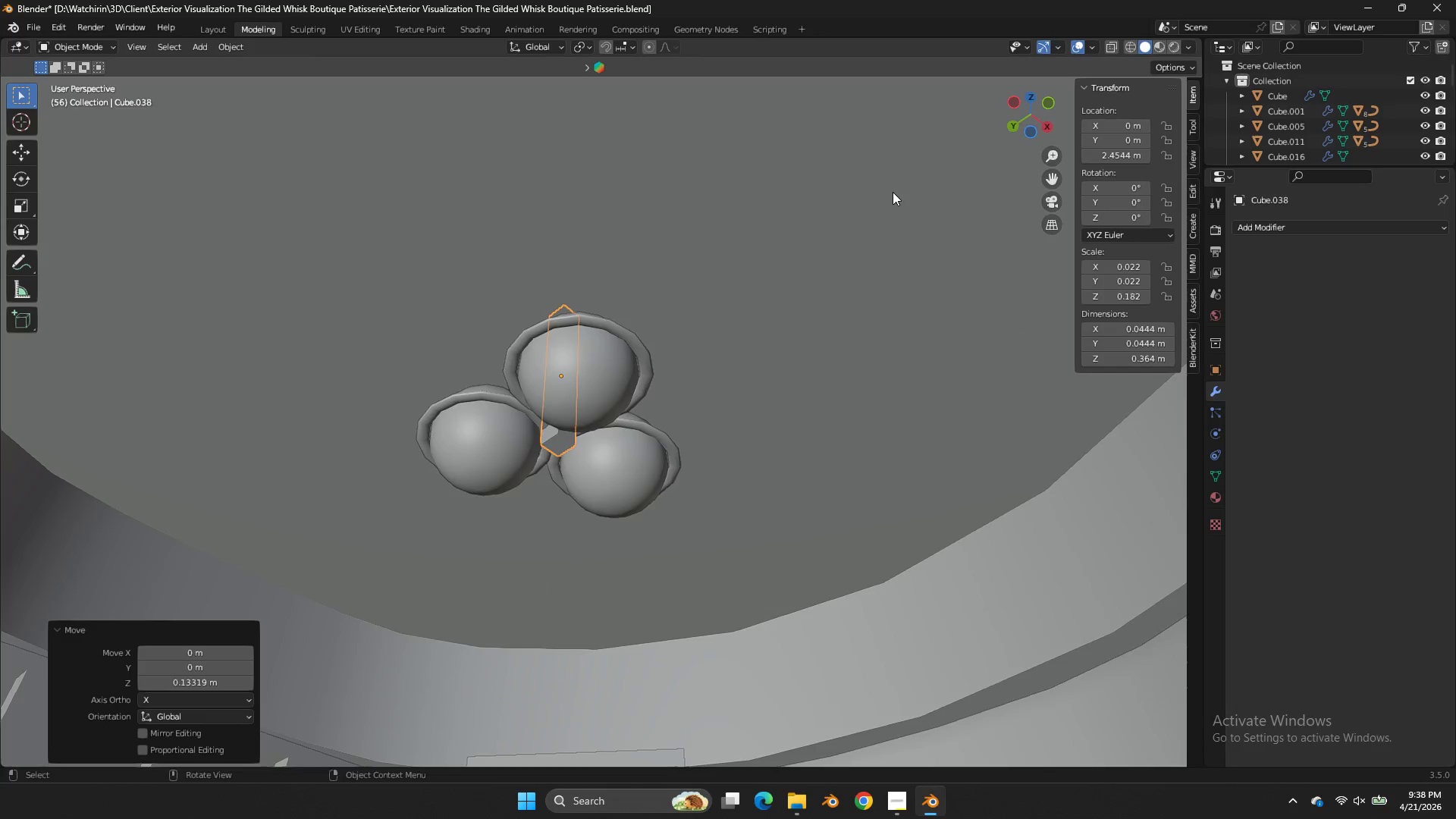 
key(Control+ControlLeft)
 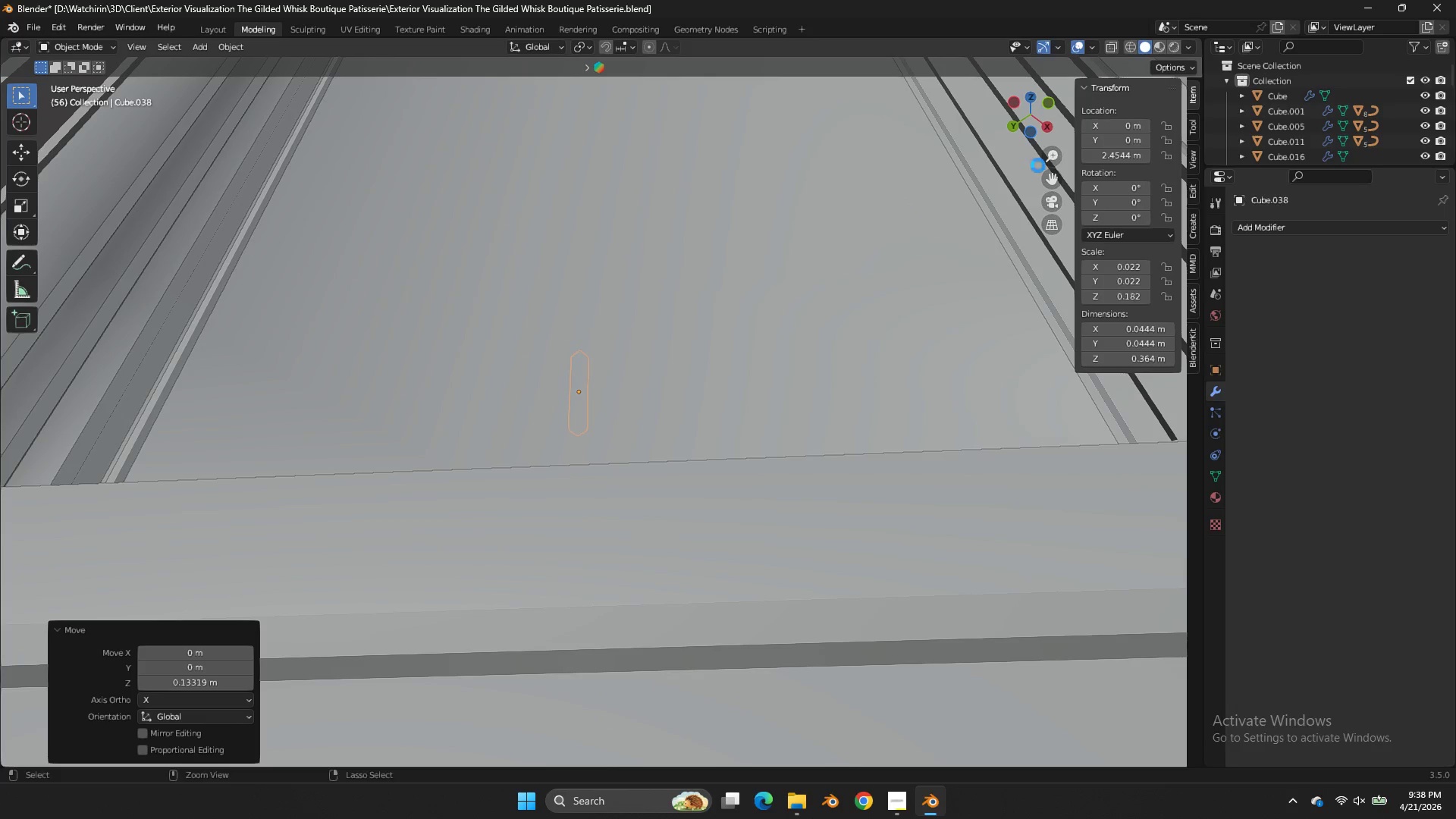 
key(Control+S)
 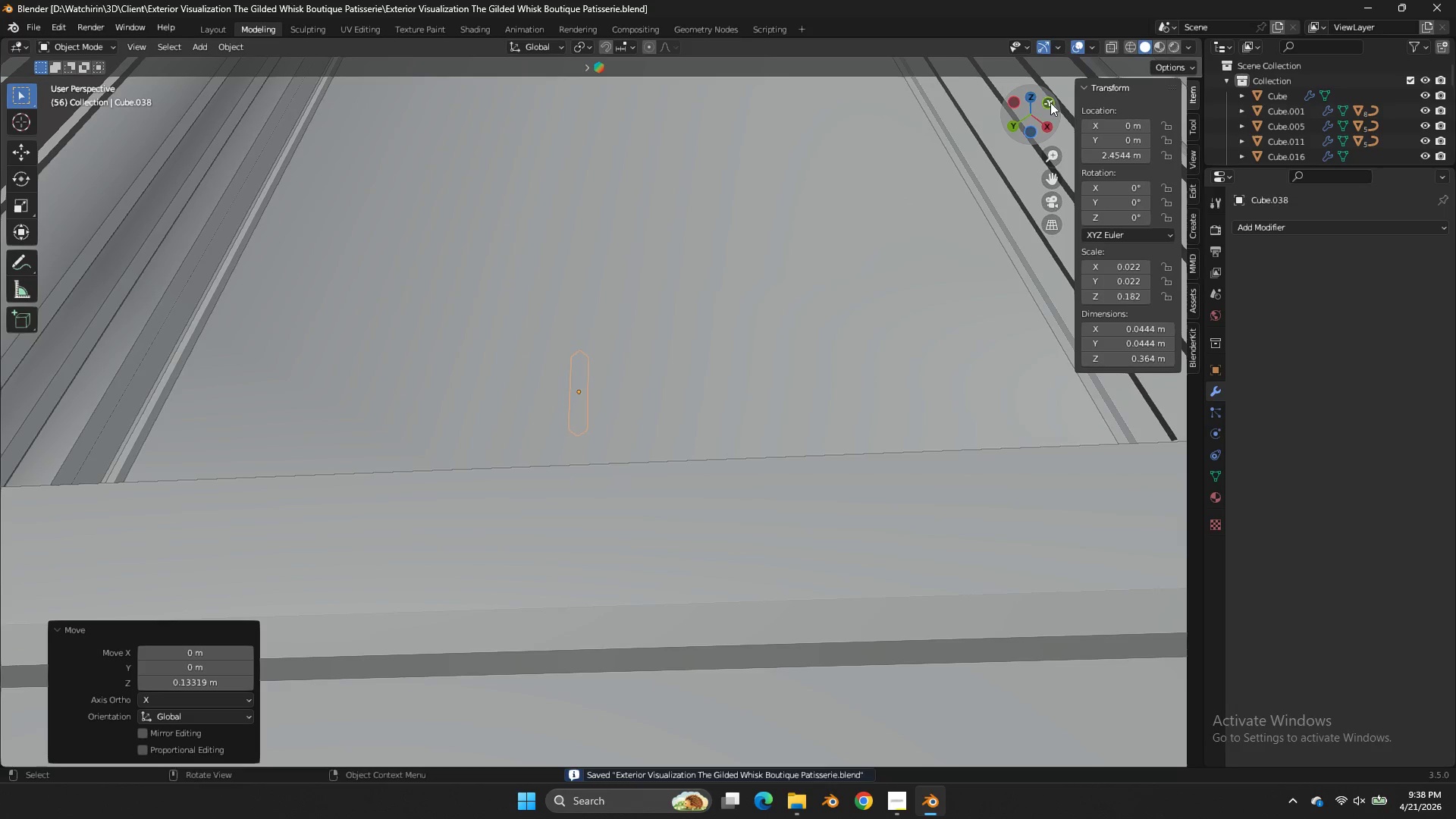 
scroll: coordinate [891, 193], scroll_direction: down, amount: 2.0
 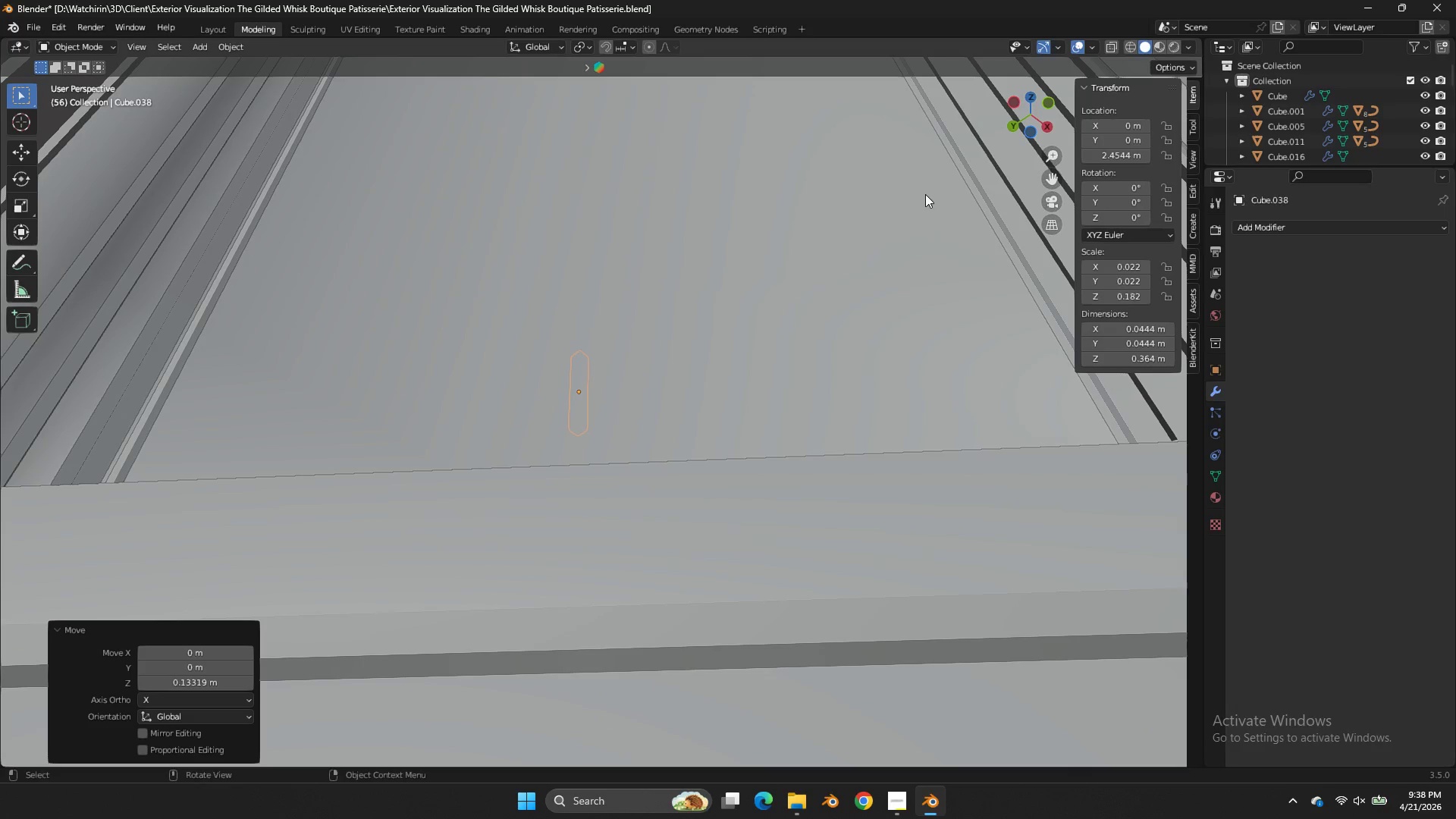 
left_click_drag(start_coordinate=[1028, 114], to_coordinate=[571, 103])
 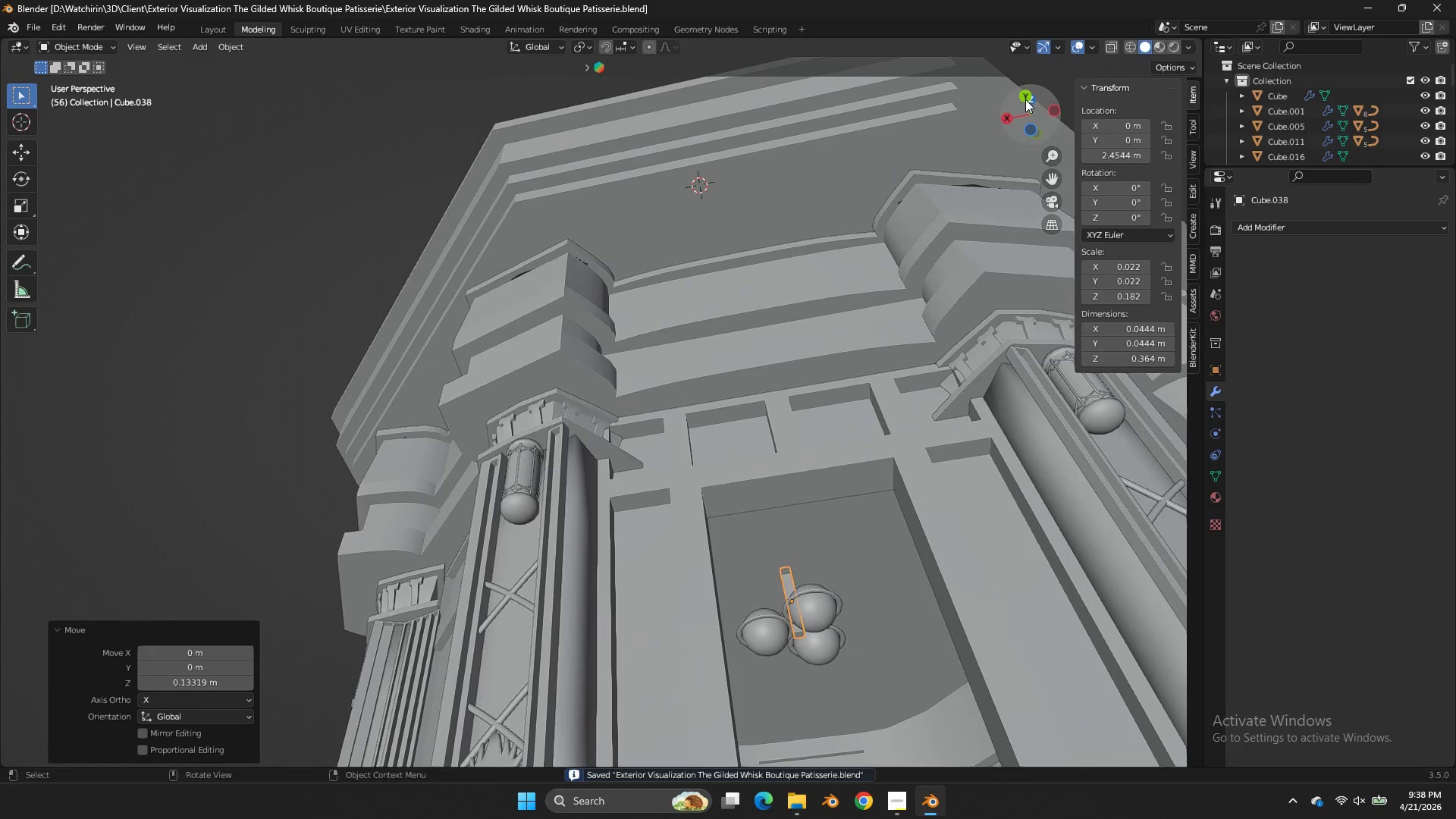 
left_click([1025, 99])
 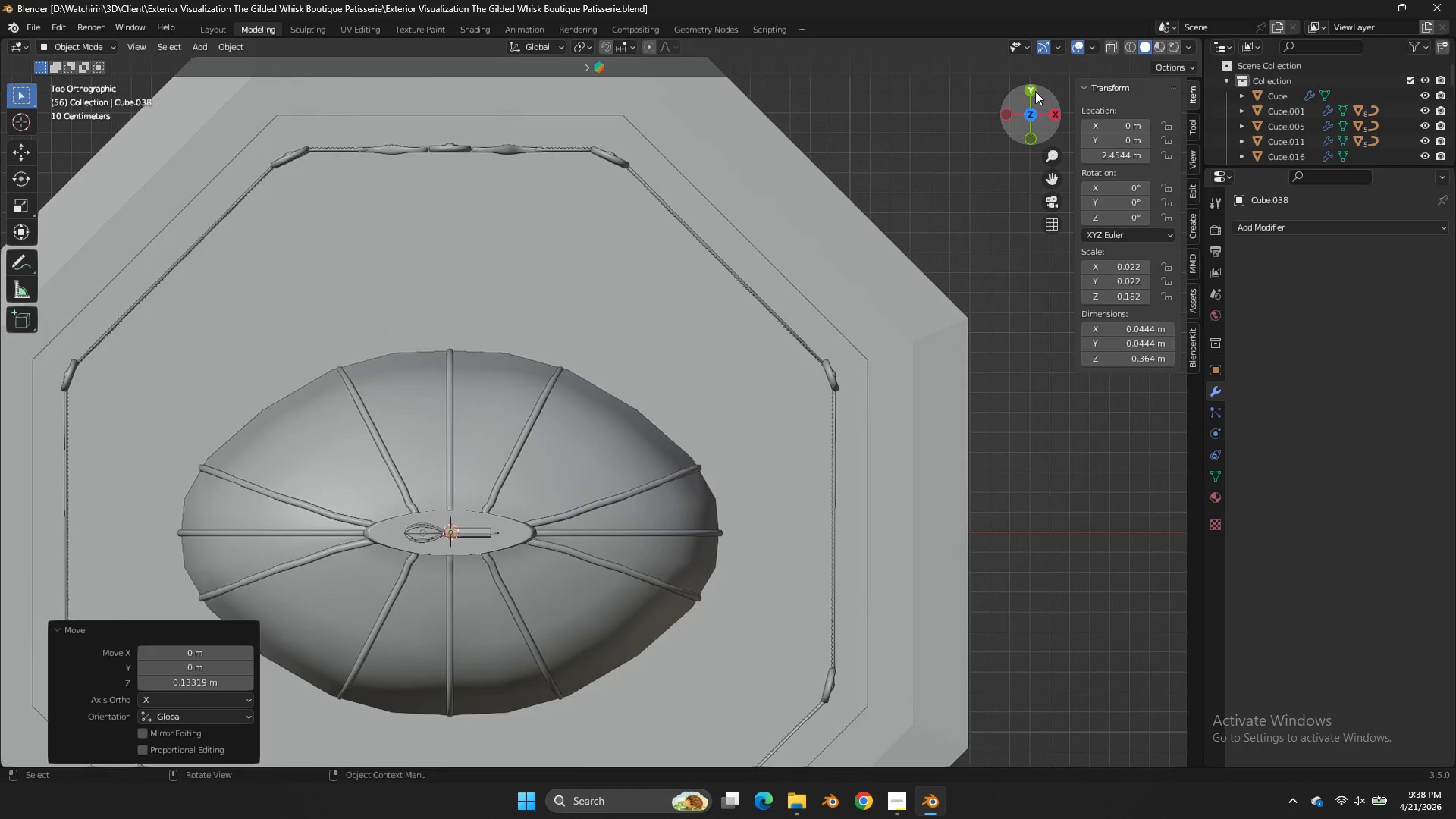 
left_click([1035, 91])
 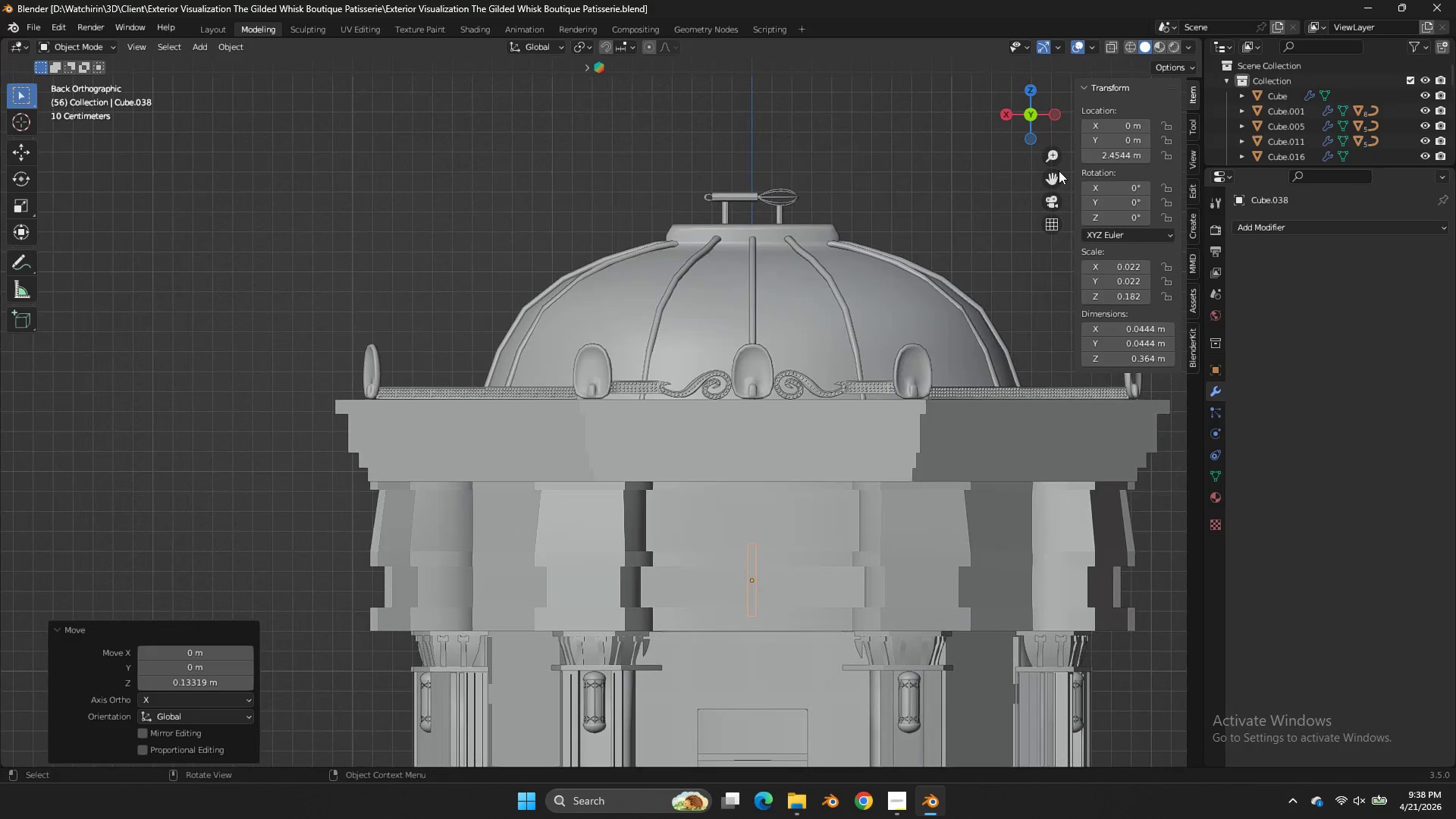 
left_click_drag(start_coordinate=[1060, 174], to_coordinate=[952, 611])
 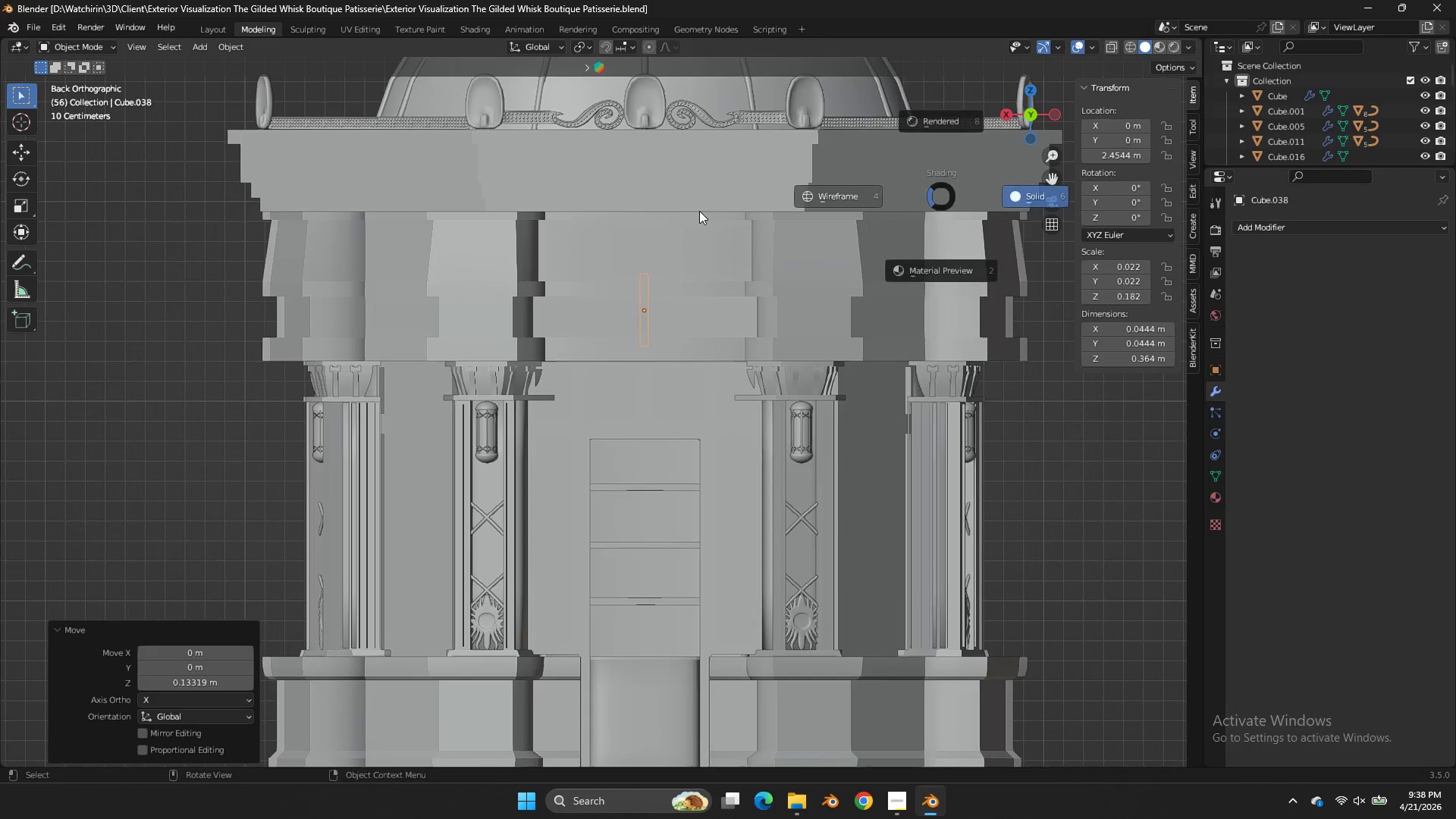 
type(zgz)
 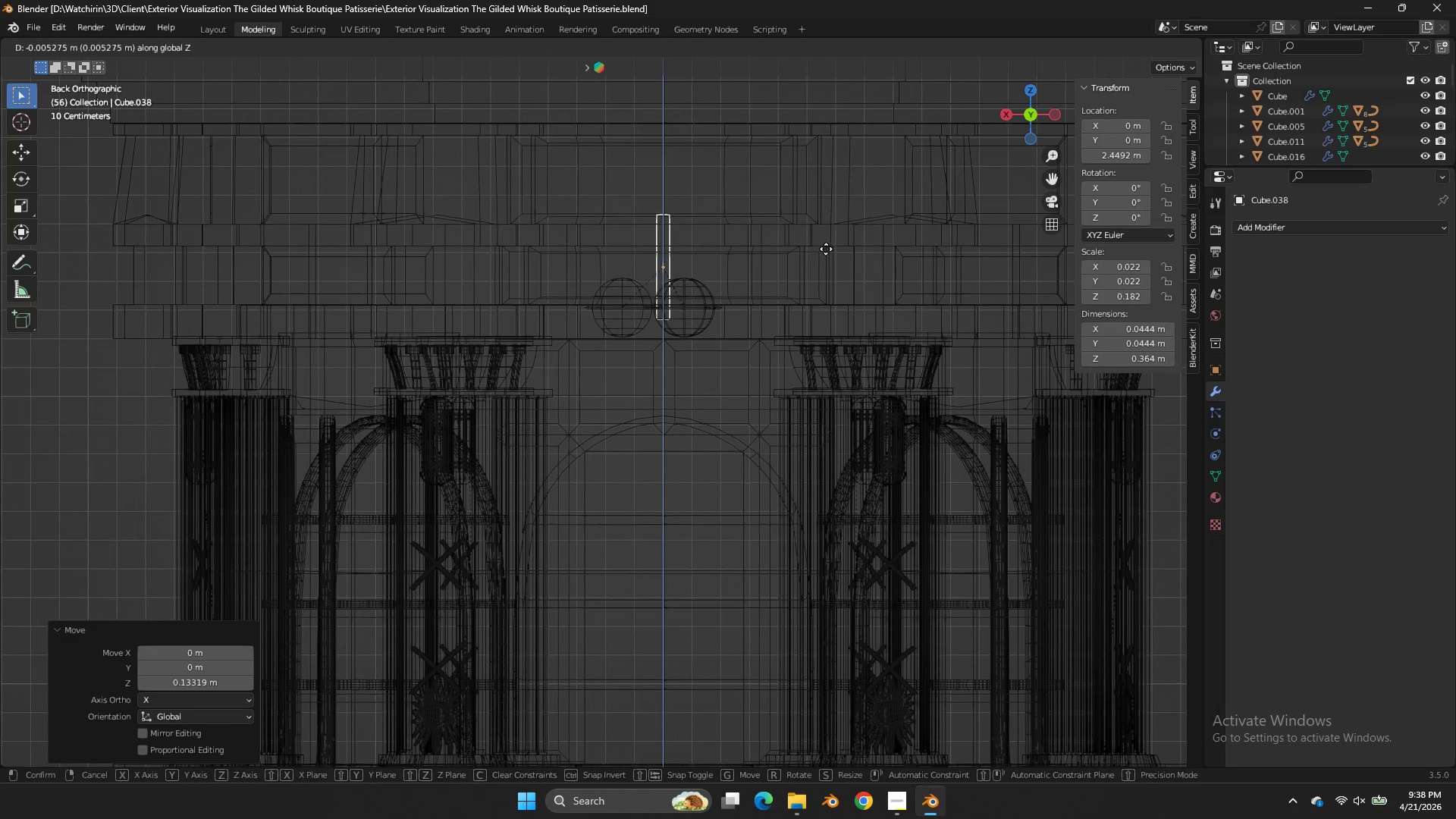 
scroll: coordinate [825, 236], scroll_direction: up, amount: 2.0
 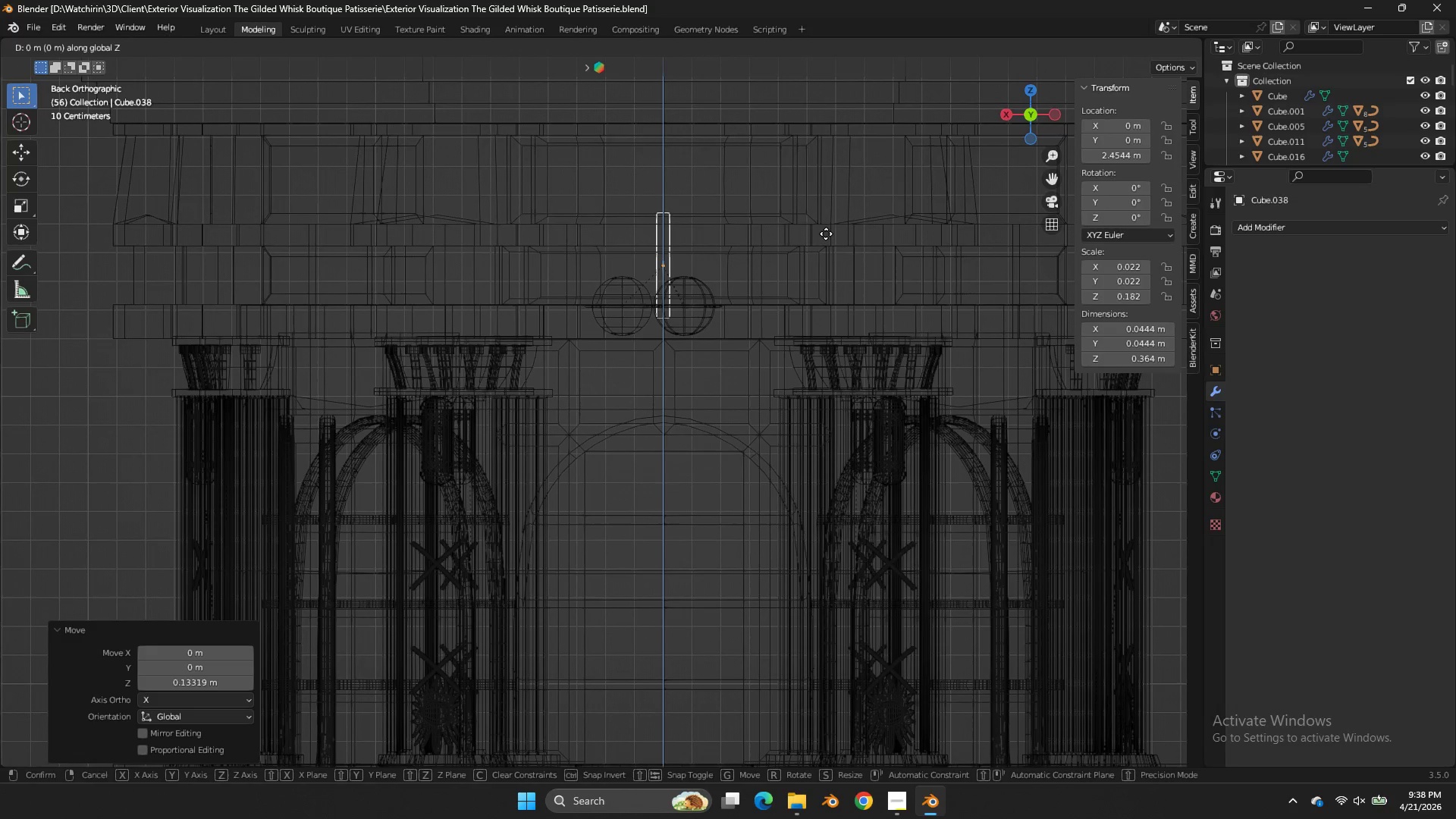 
key(Shift+ShiftLeft)
 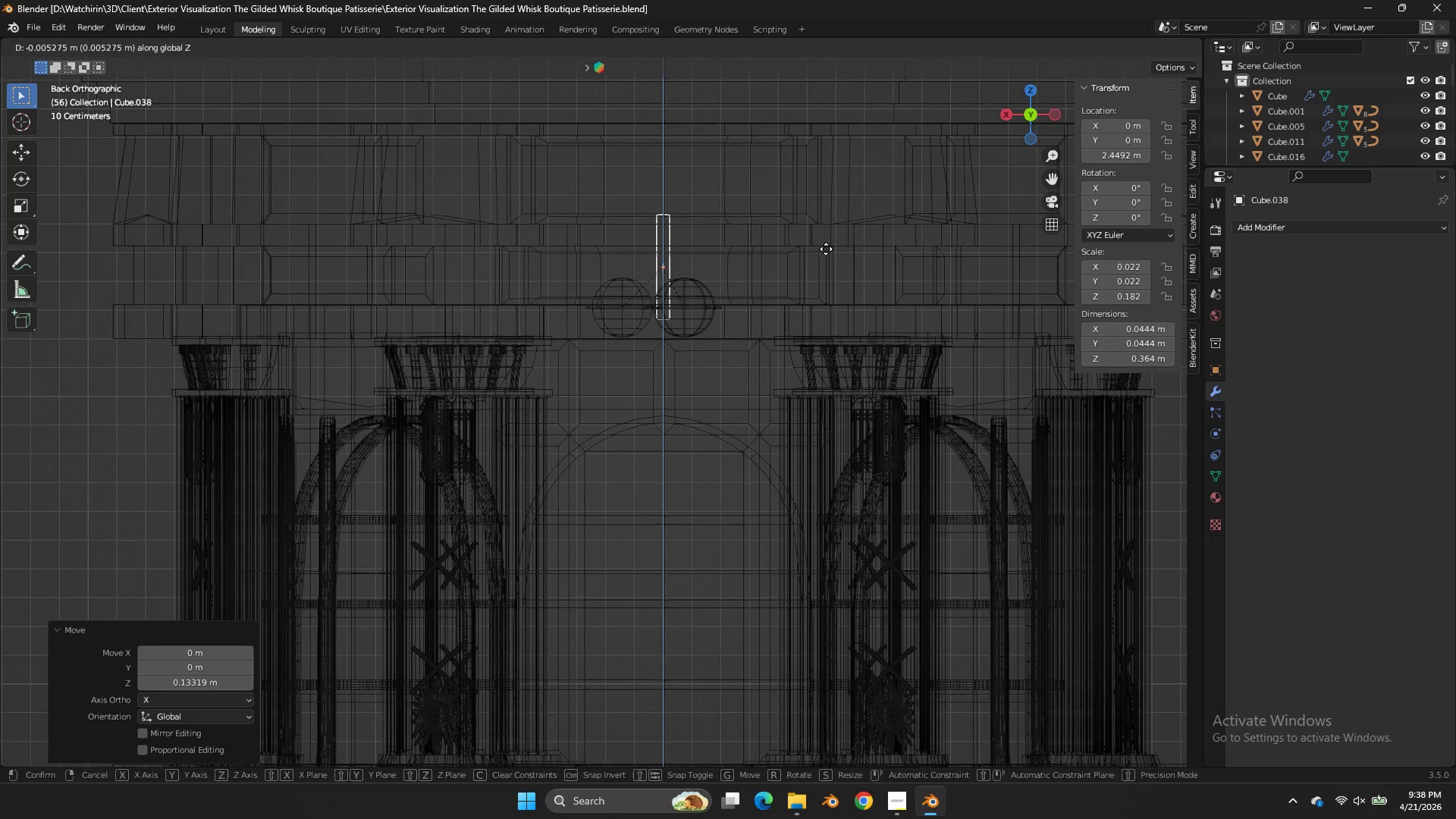 
left_click([826, 249])
 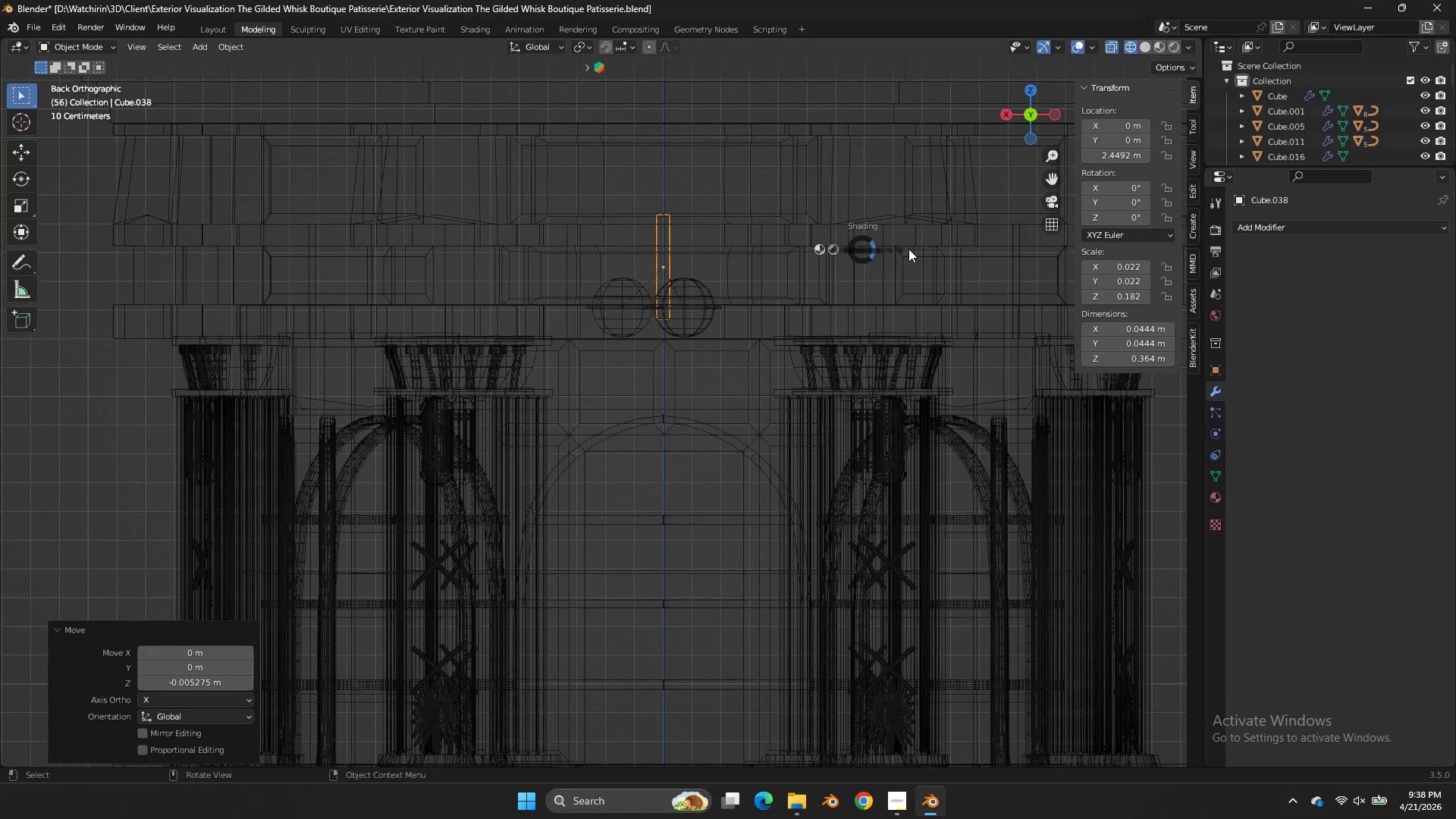 
type(zgz)
 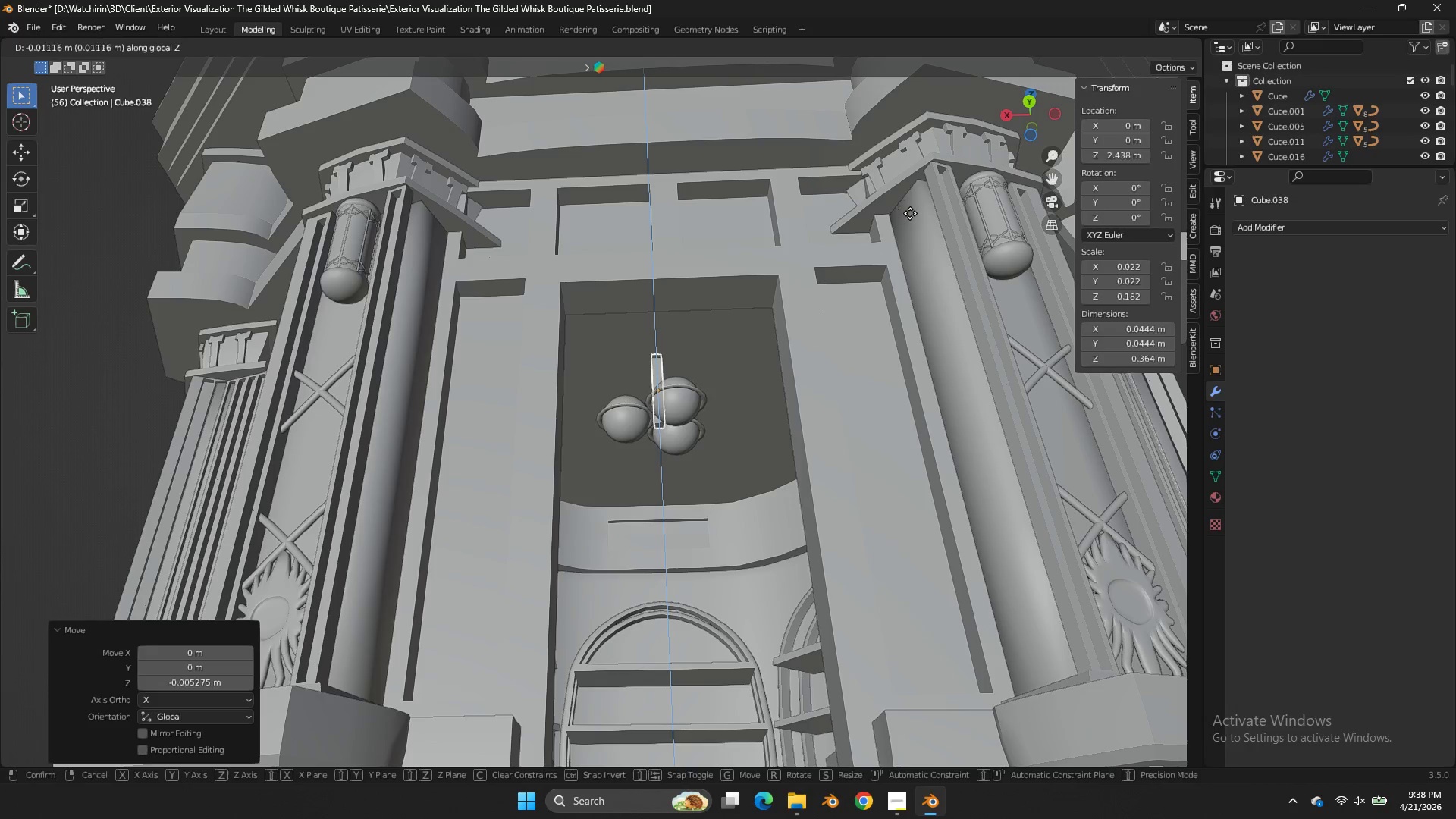 
left_click_drag(start_coordinate=[1025, 124], to_coordinate=[1019, 764])
 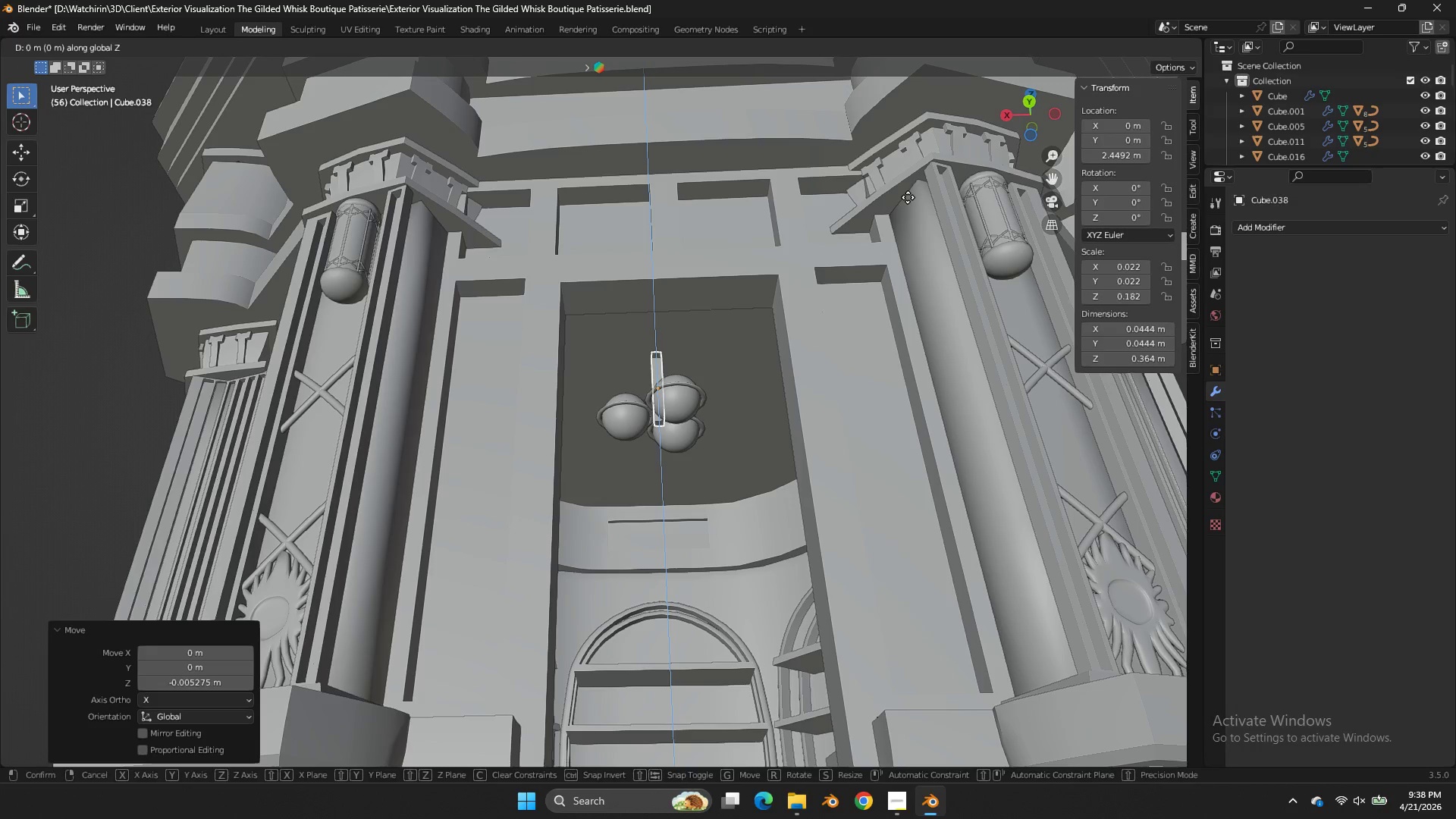 
hold_key(key=ShiftLeft, duration=0.53)
left_click([910, 215])
 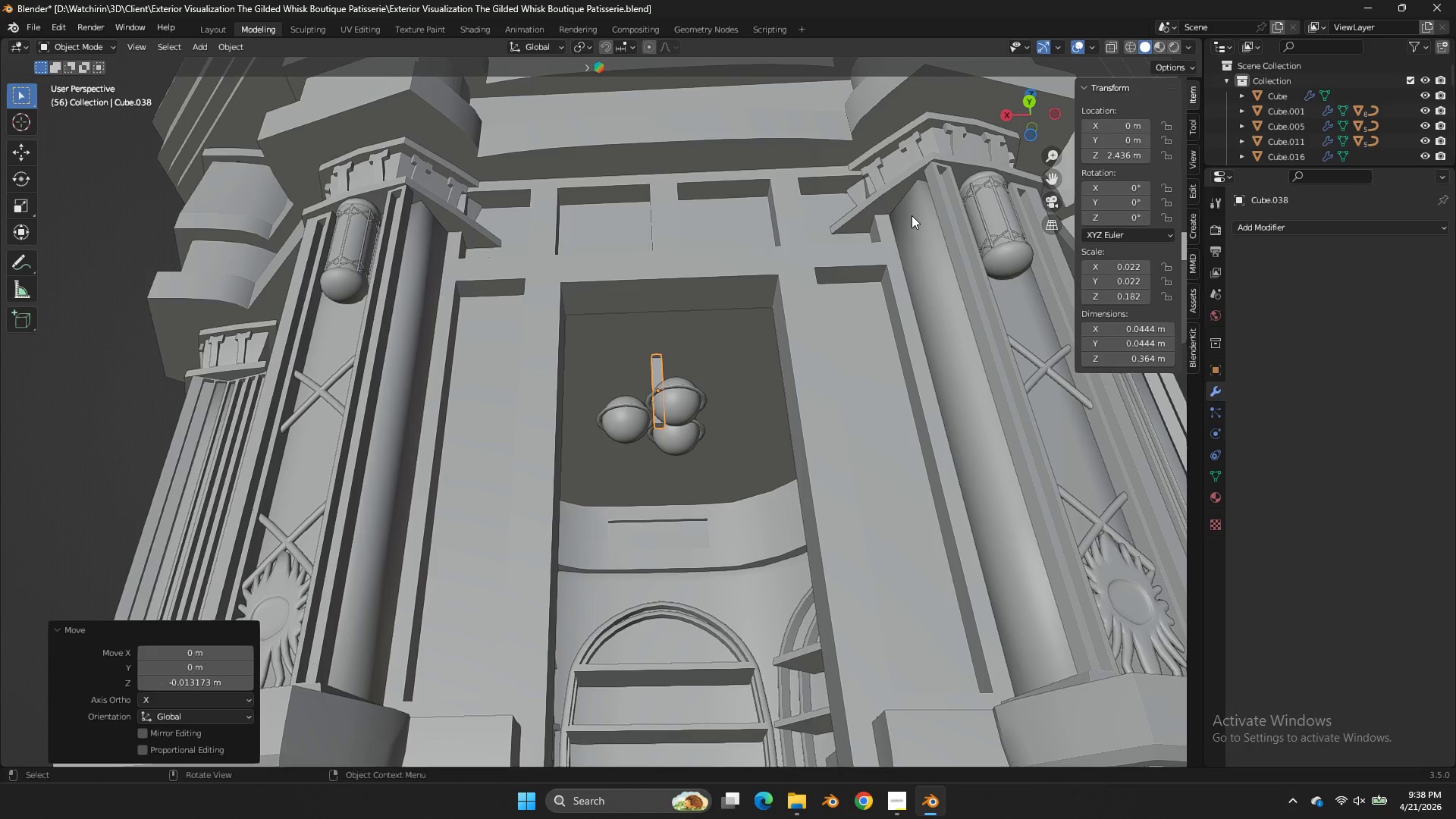 
key(Control+S)
 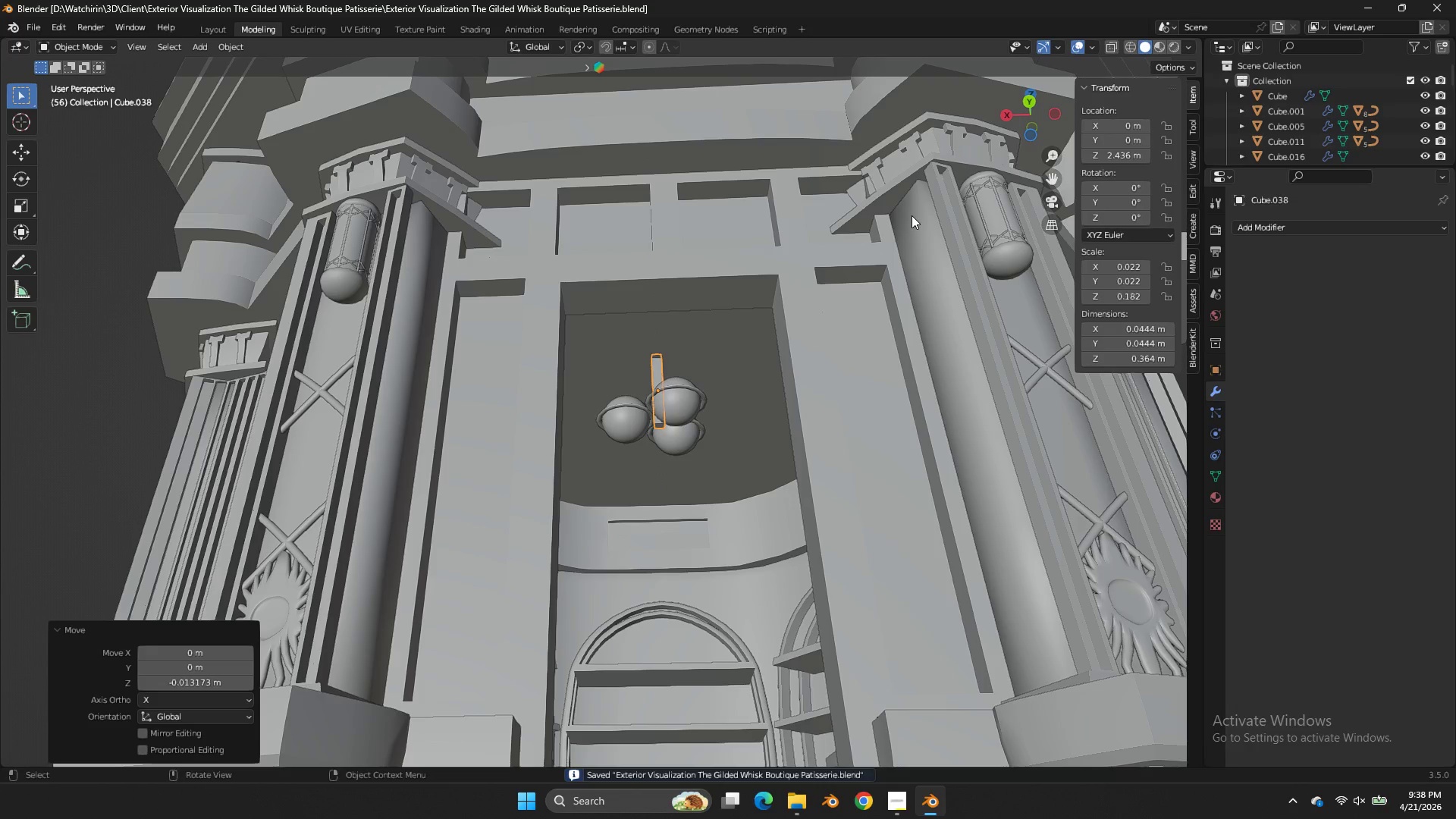 
scroll: coordinate [912, 215], scroll_direction: down, amount: 1.0
 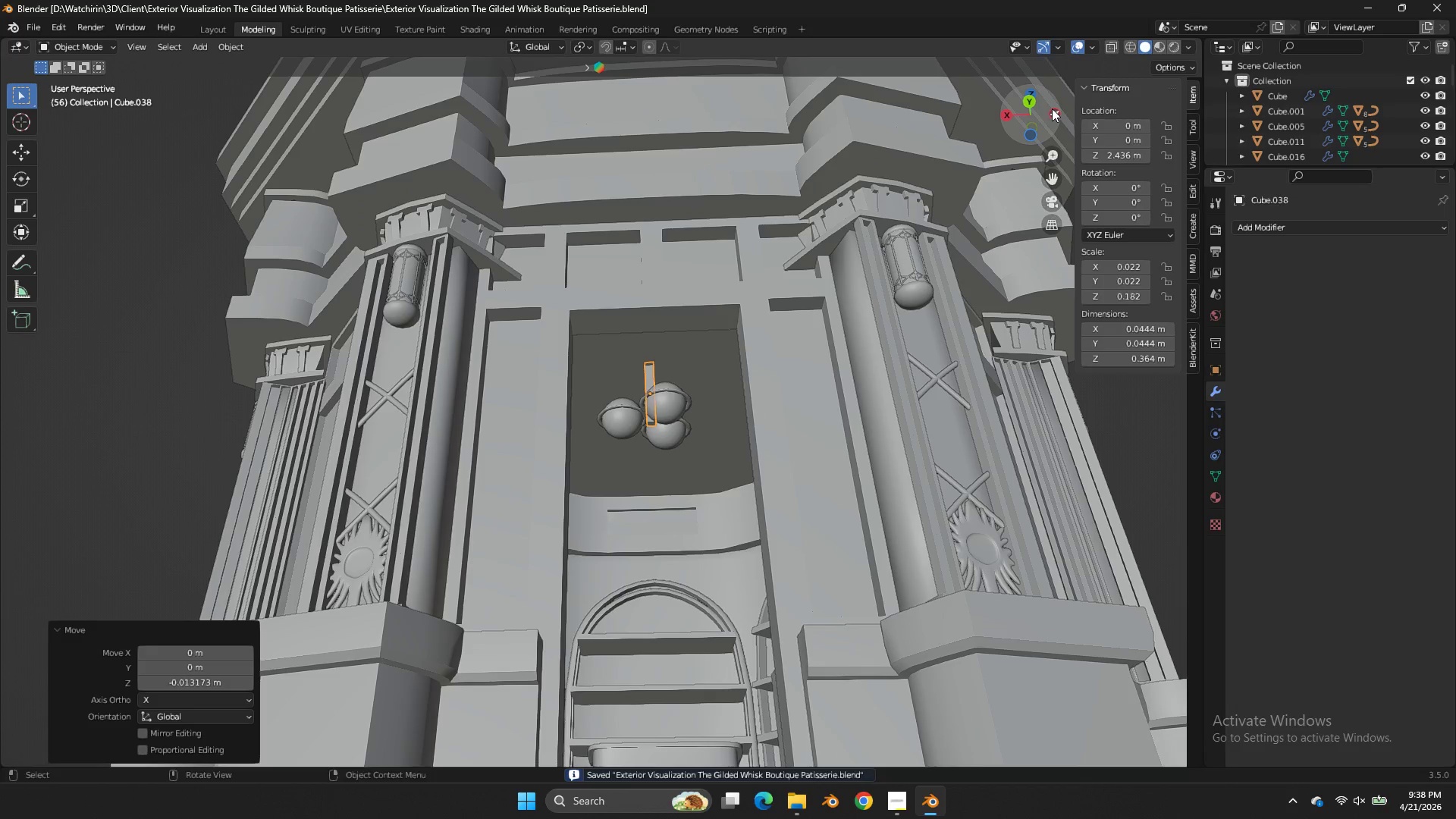 
left_click_drag(start_coordinate=[1016, 108], to_coordinate=[1033, 139])
 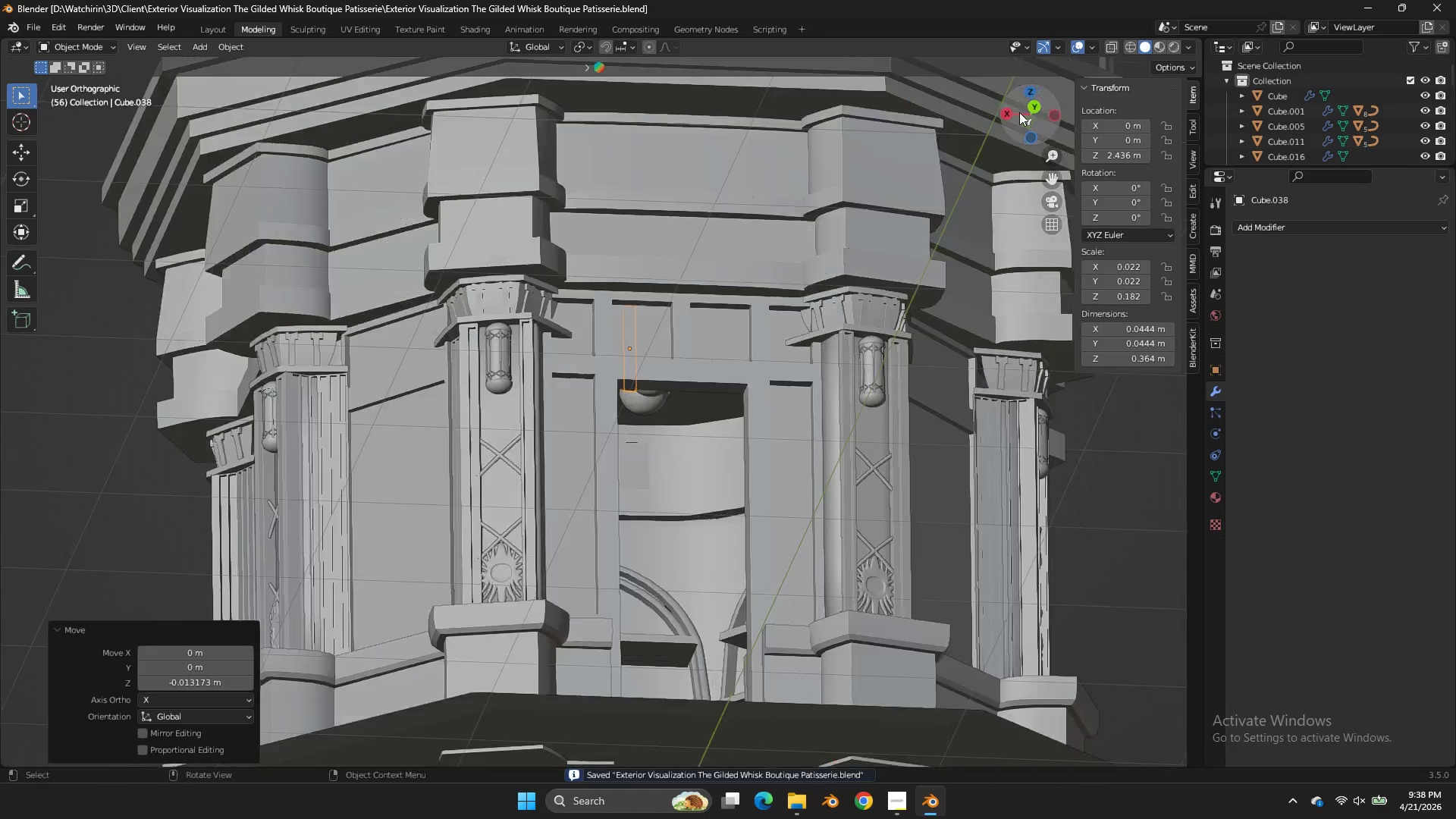 
double_click([1019, 112])
 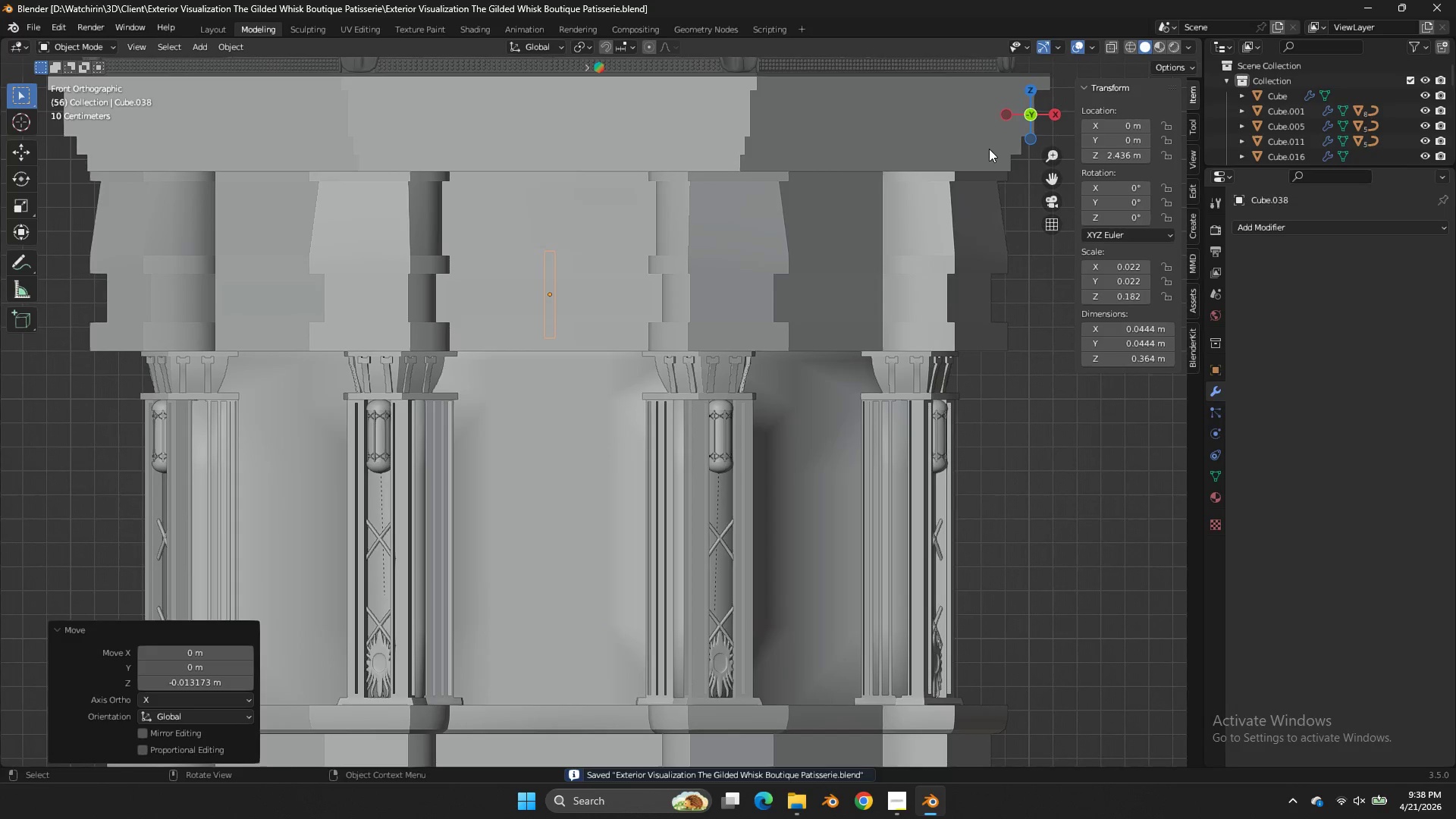 
key(Z)
 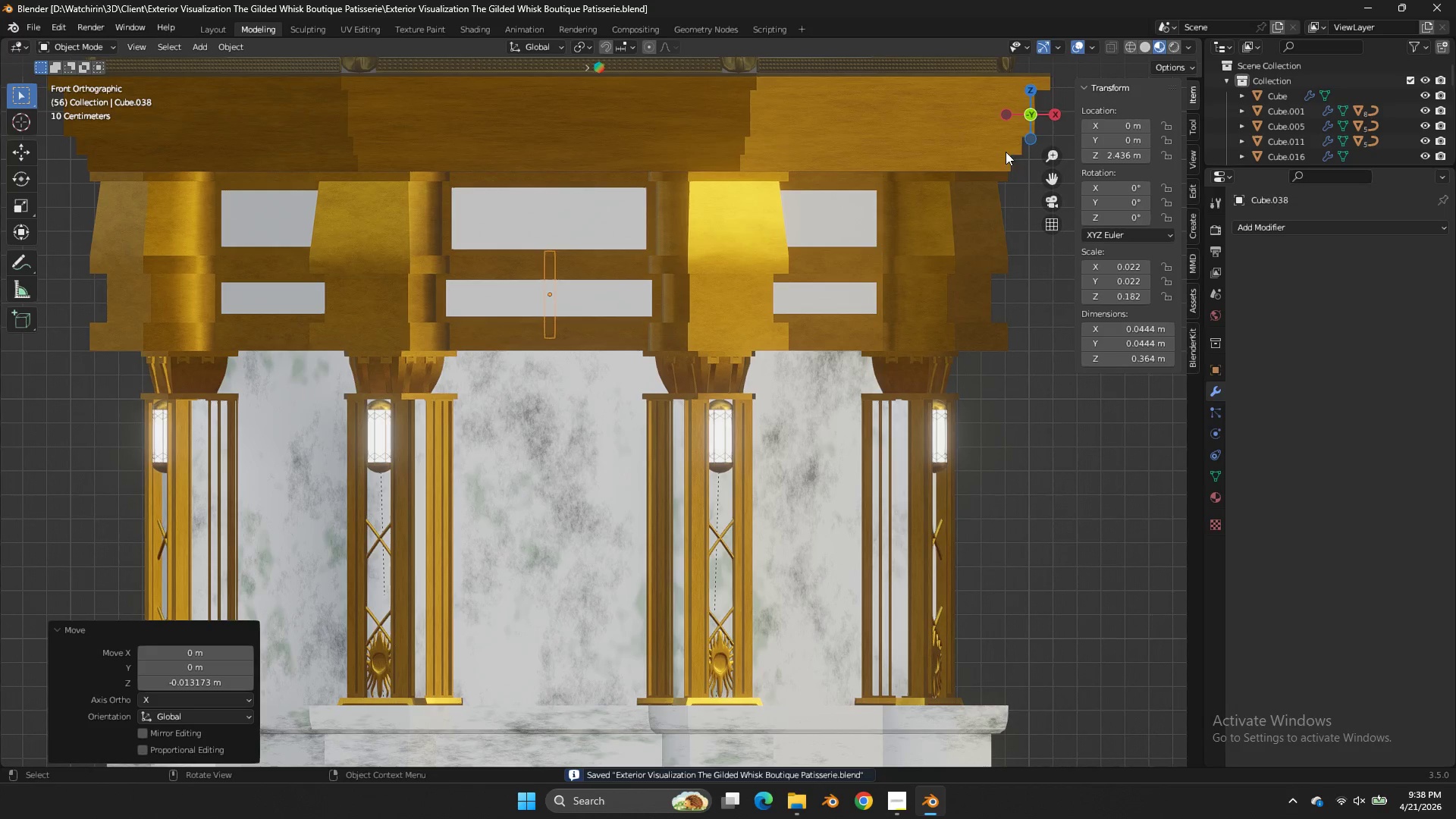 
left_click_drag(start_coordinate=[1032, 113], to_coordinate=[1015, 105])
 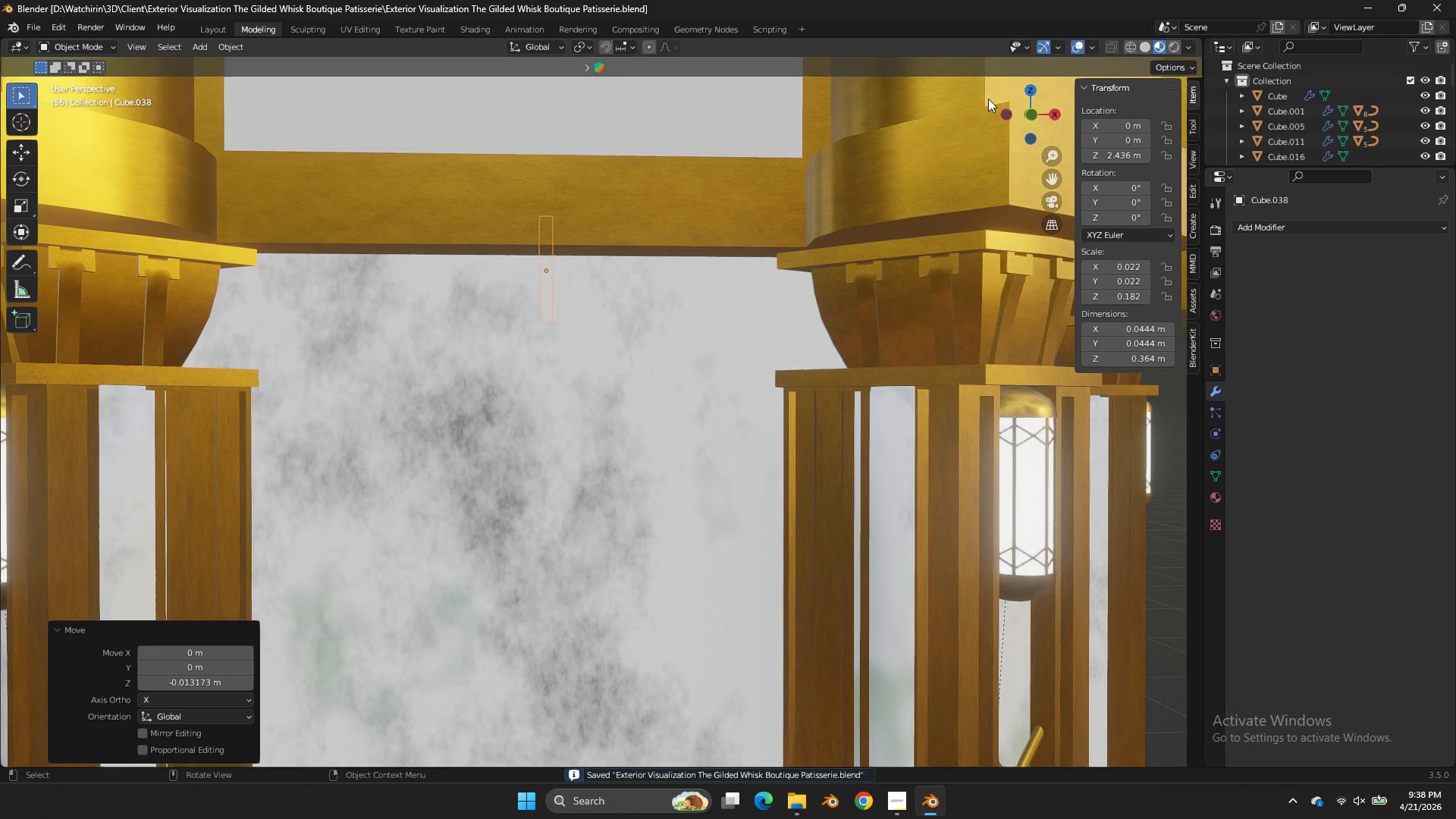 
left_click_drag(start_coordinate=[1011, 105], to_coordinate=[1024, 109])
 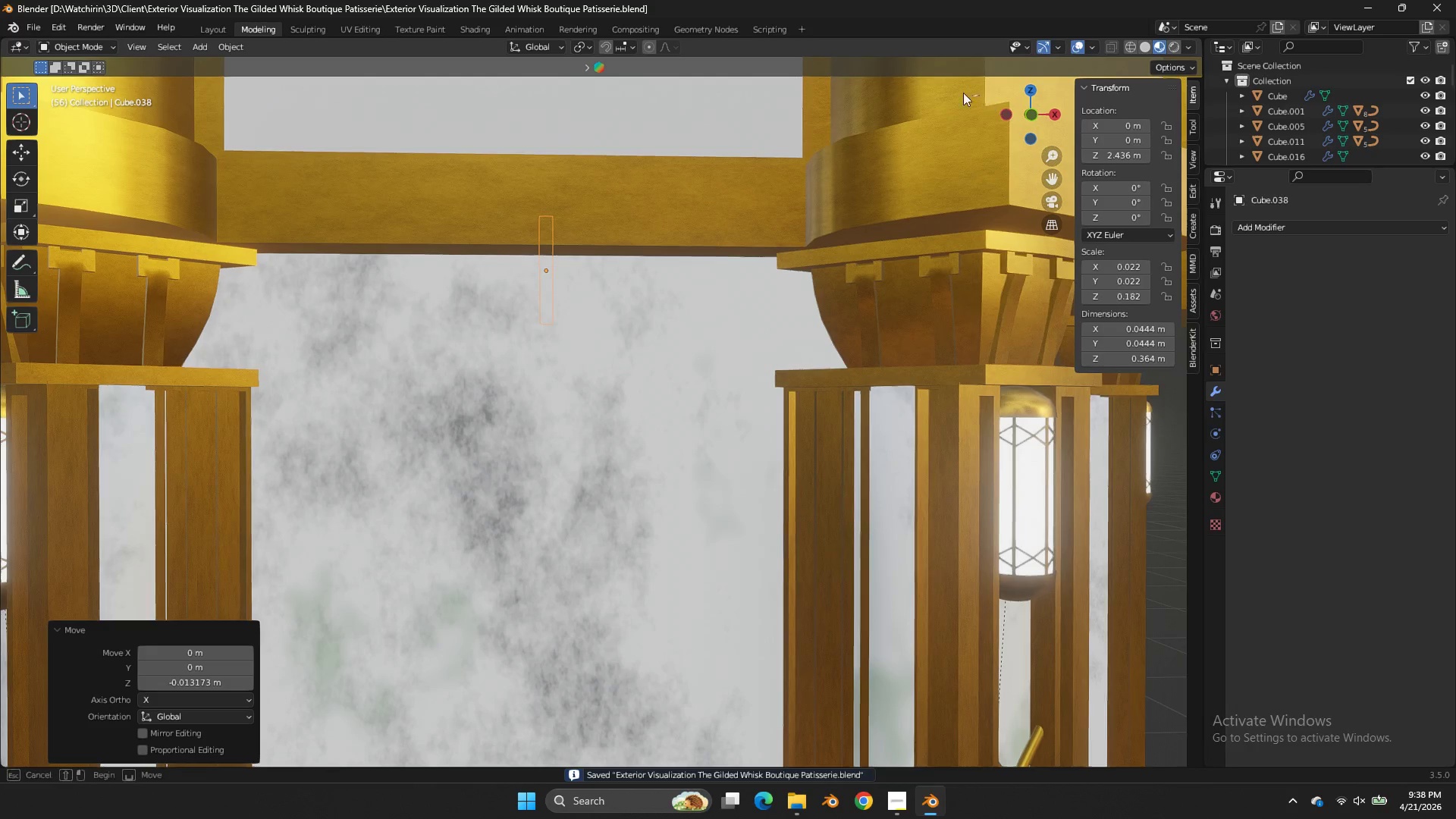 
left_click_drag(start_coordinate=[979, 96], to_coordinate=[937, 91])
 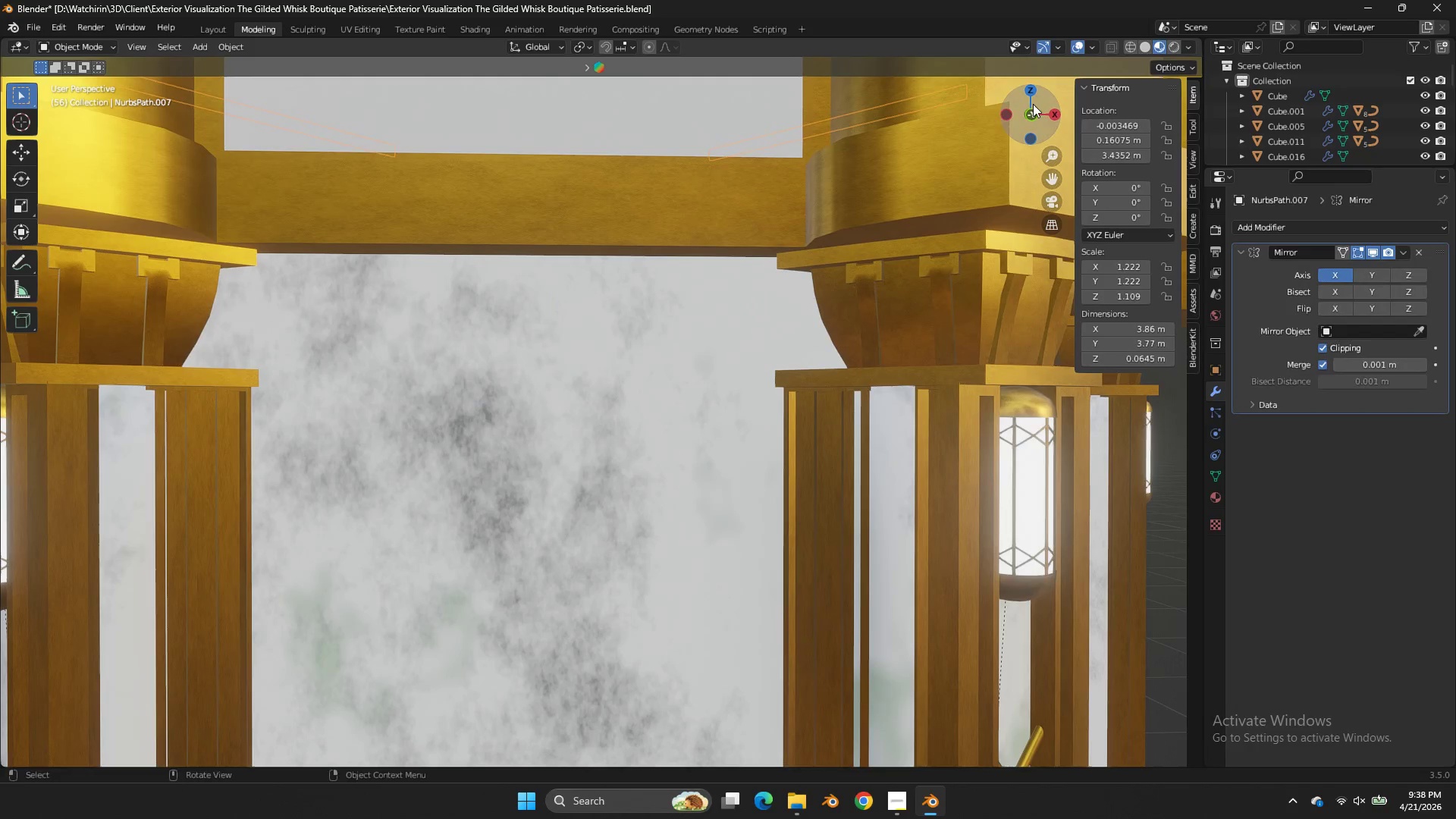 
triple_click([937, 91])
 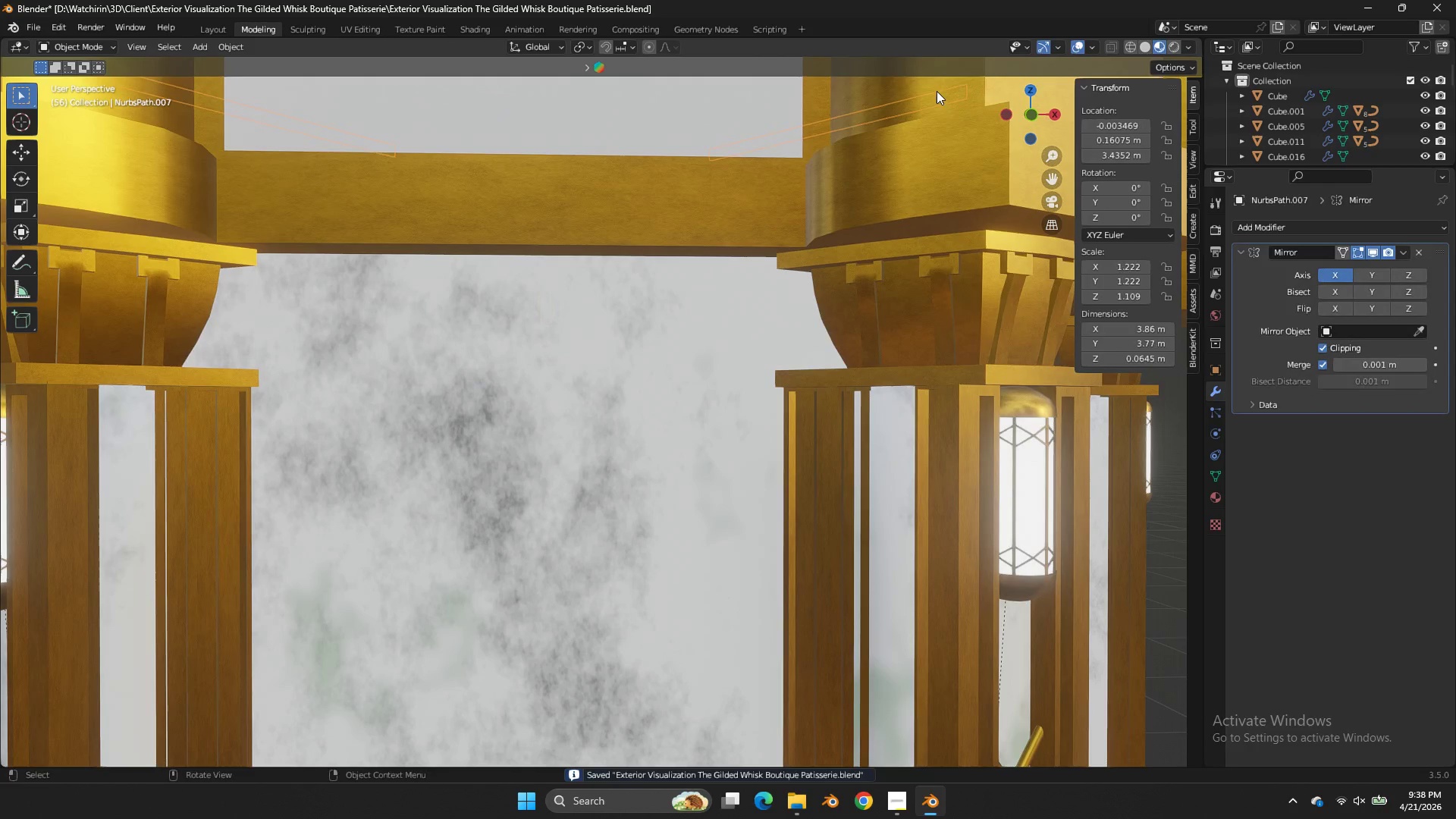 
triple_click([936, 91])
 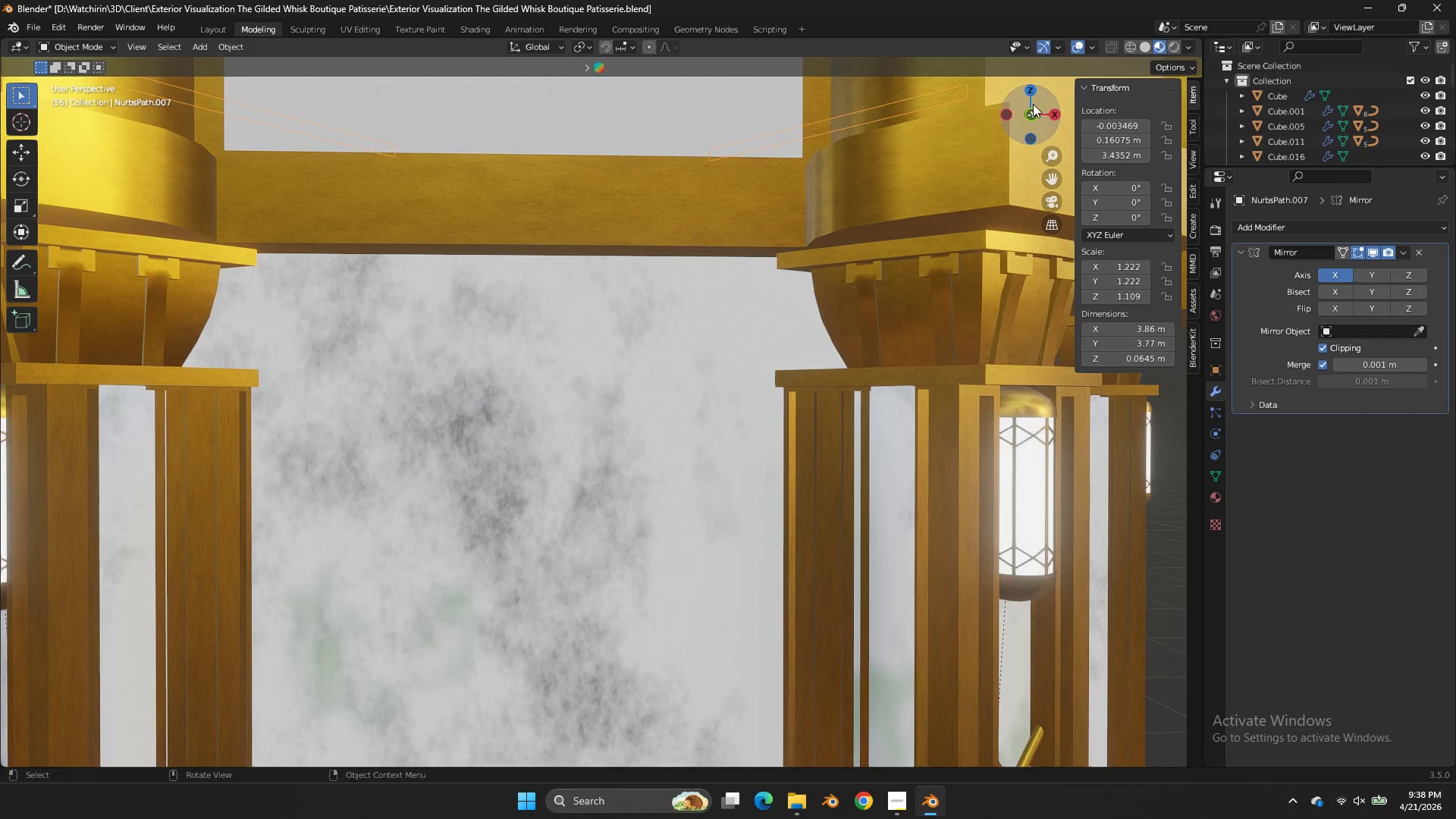 
left_click_drag(start_coordinate=[1034, 105], to_coordinate=[678, 755])
 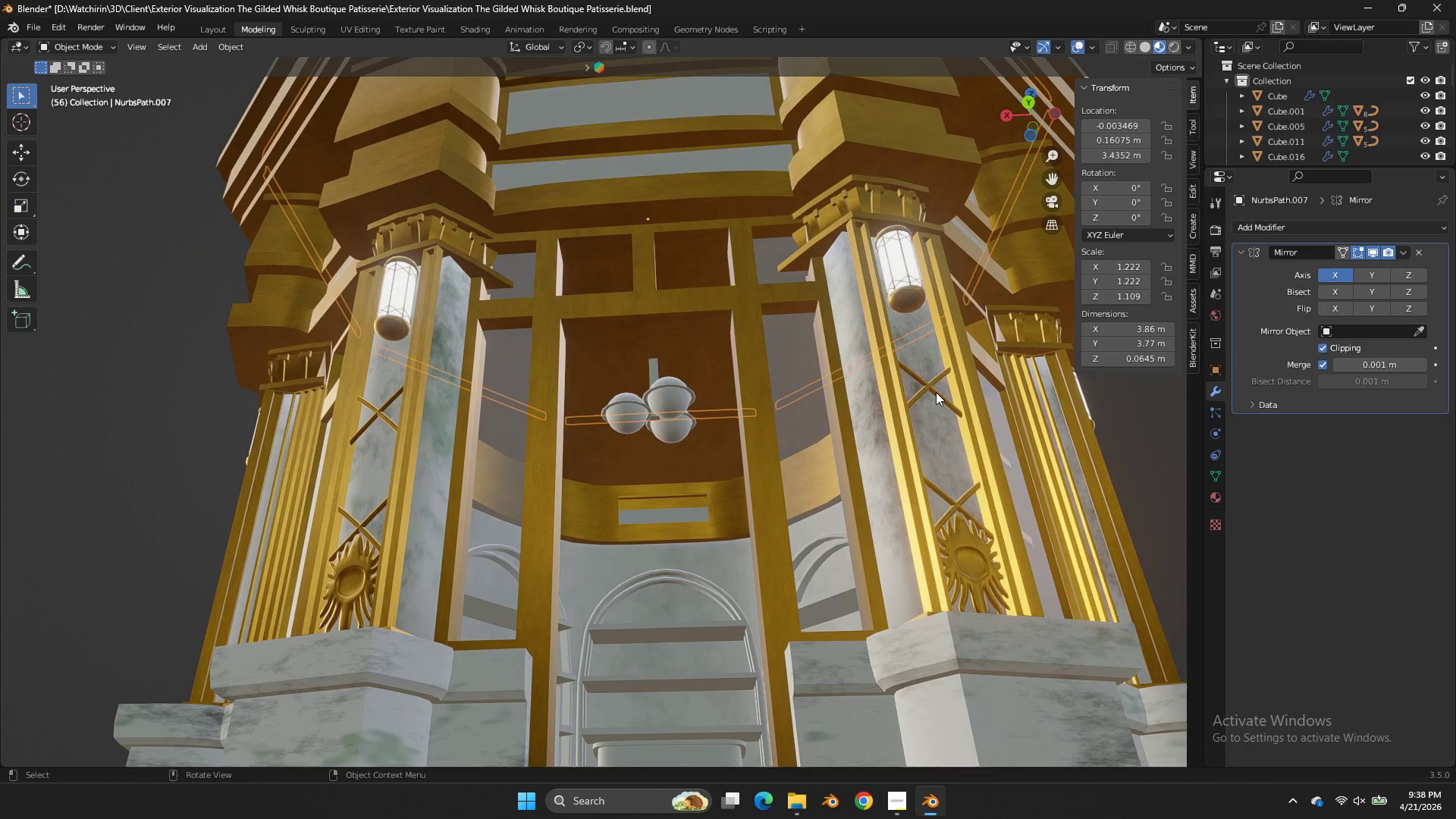 
key(Control+ControlLeft)
 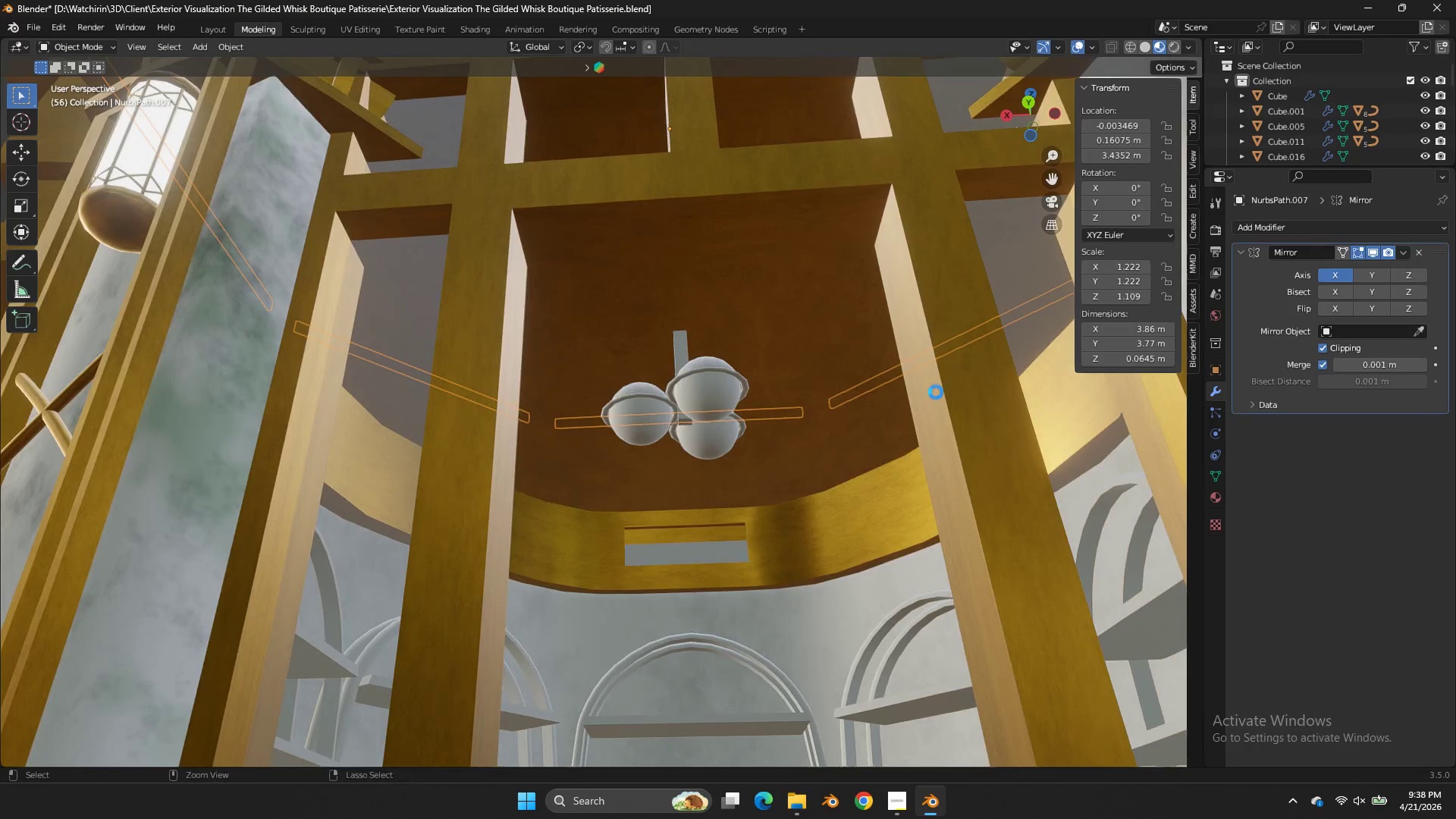 
key(Control+S)
 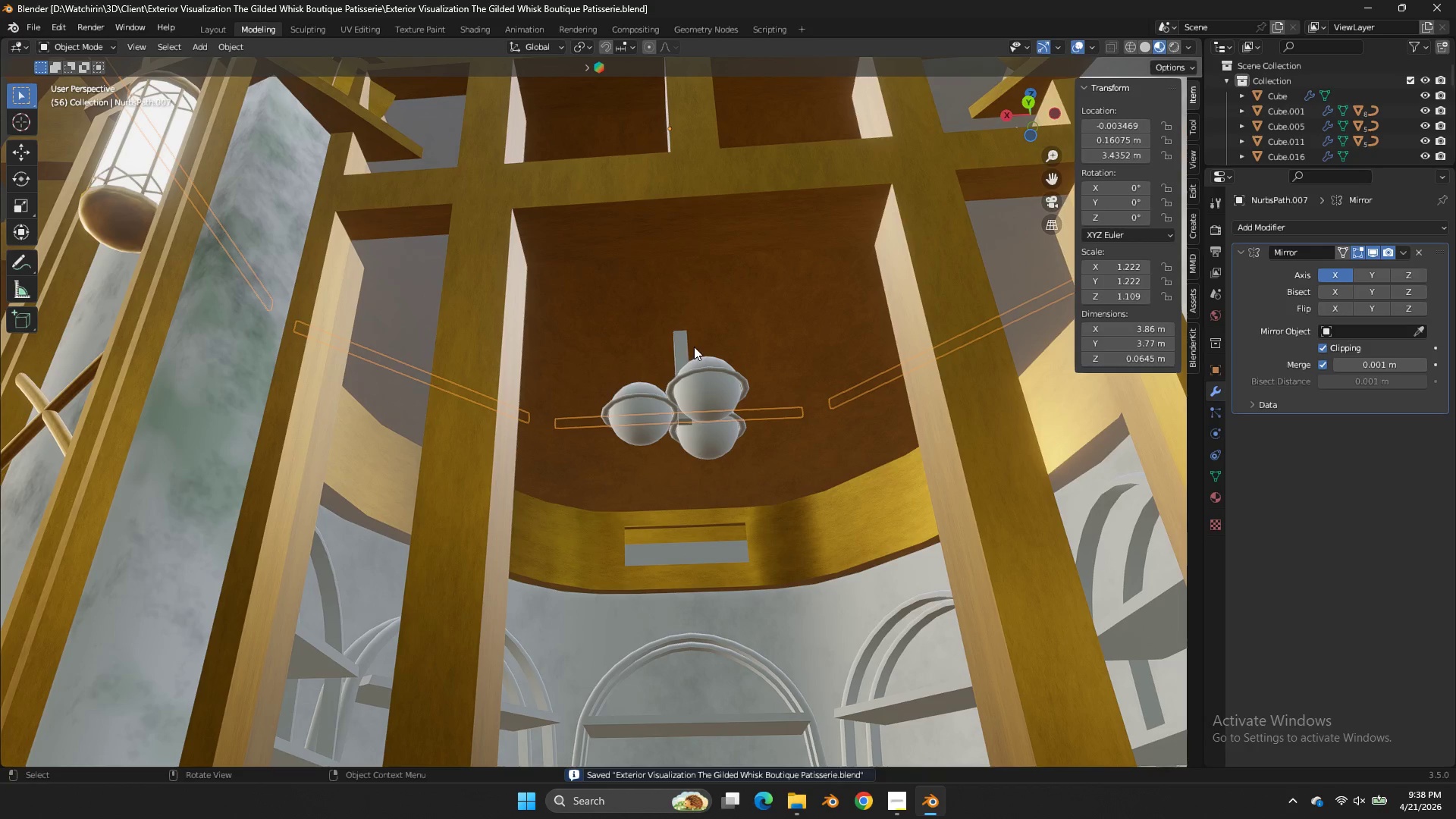 
scroll: coordinate [936, 392], scroll_direction: up, amount: 3.0
 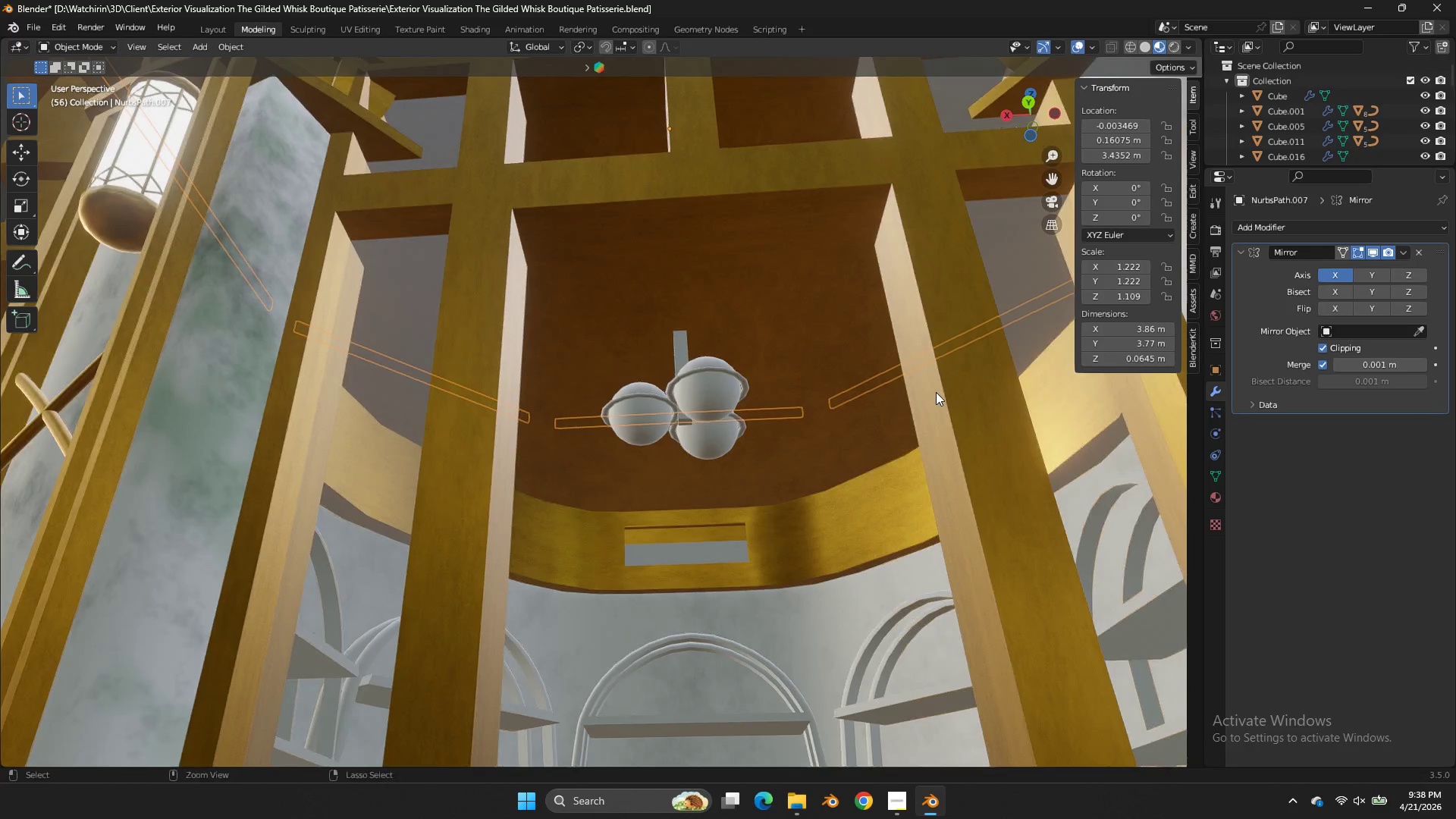 
left_click([688, 345])
 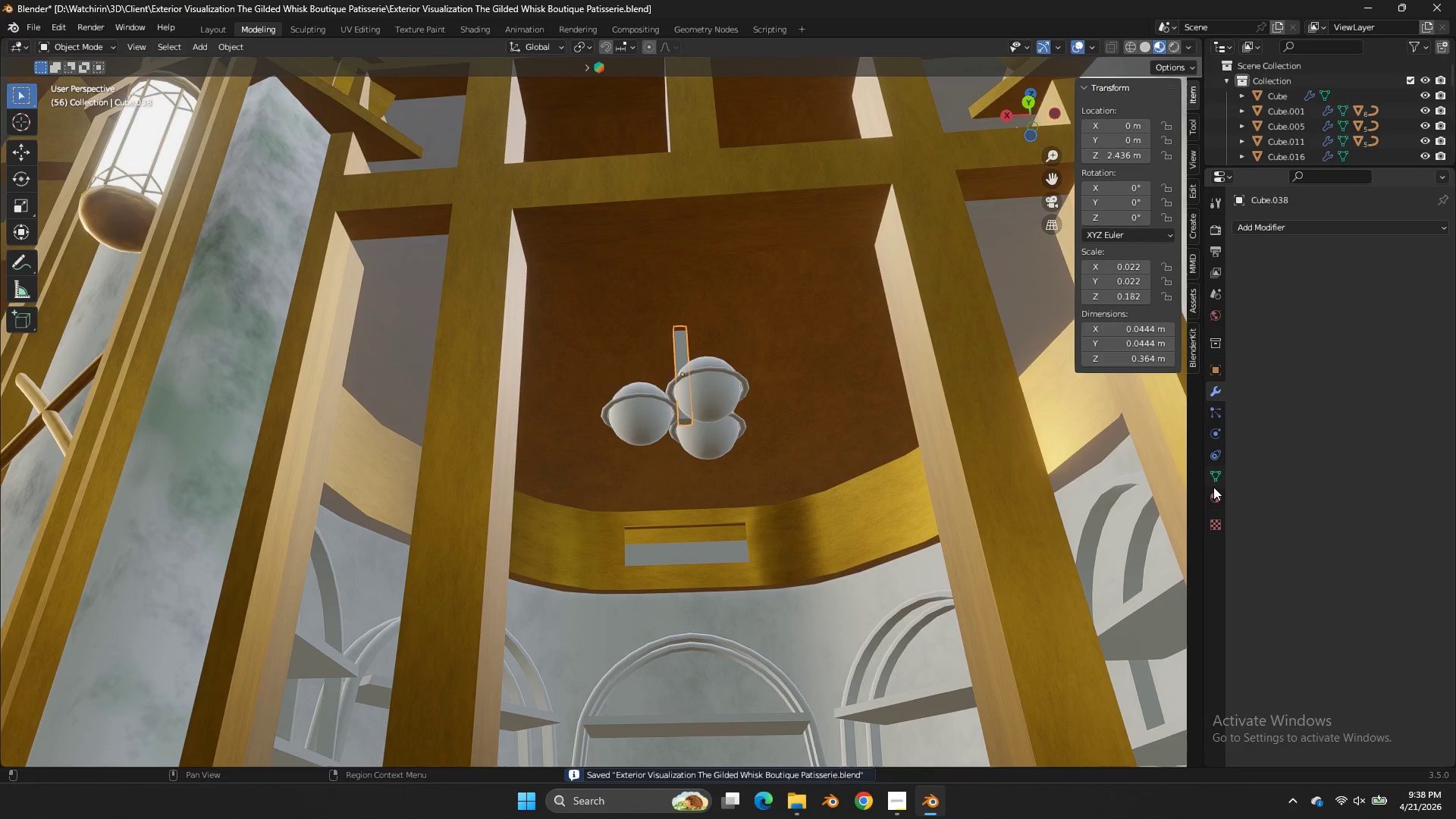 
left_click([1213, 494])
 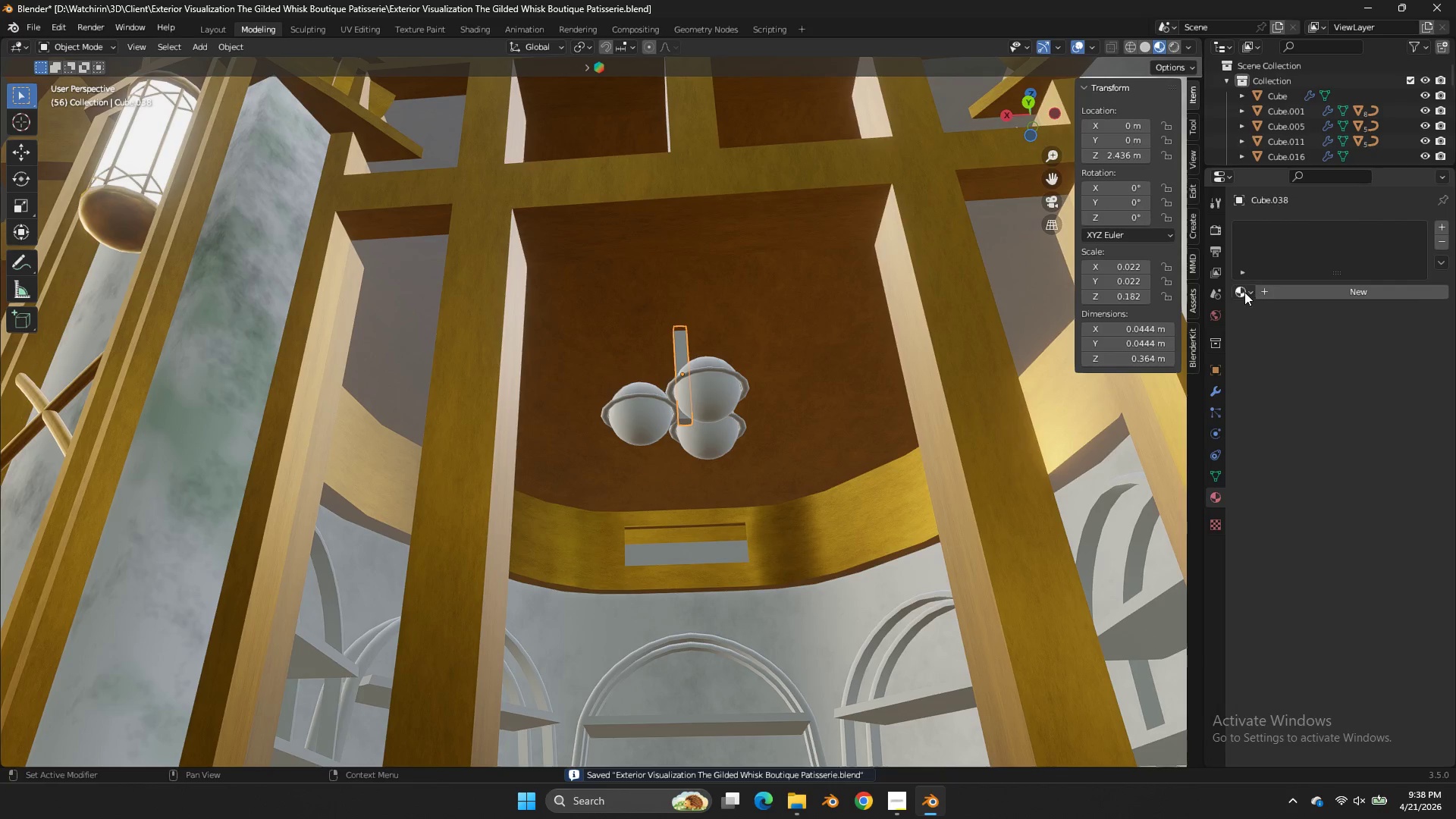 
left_click([1244, 292])
 